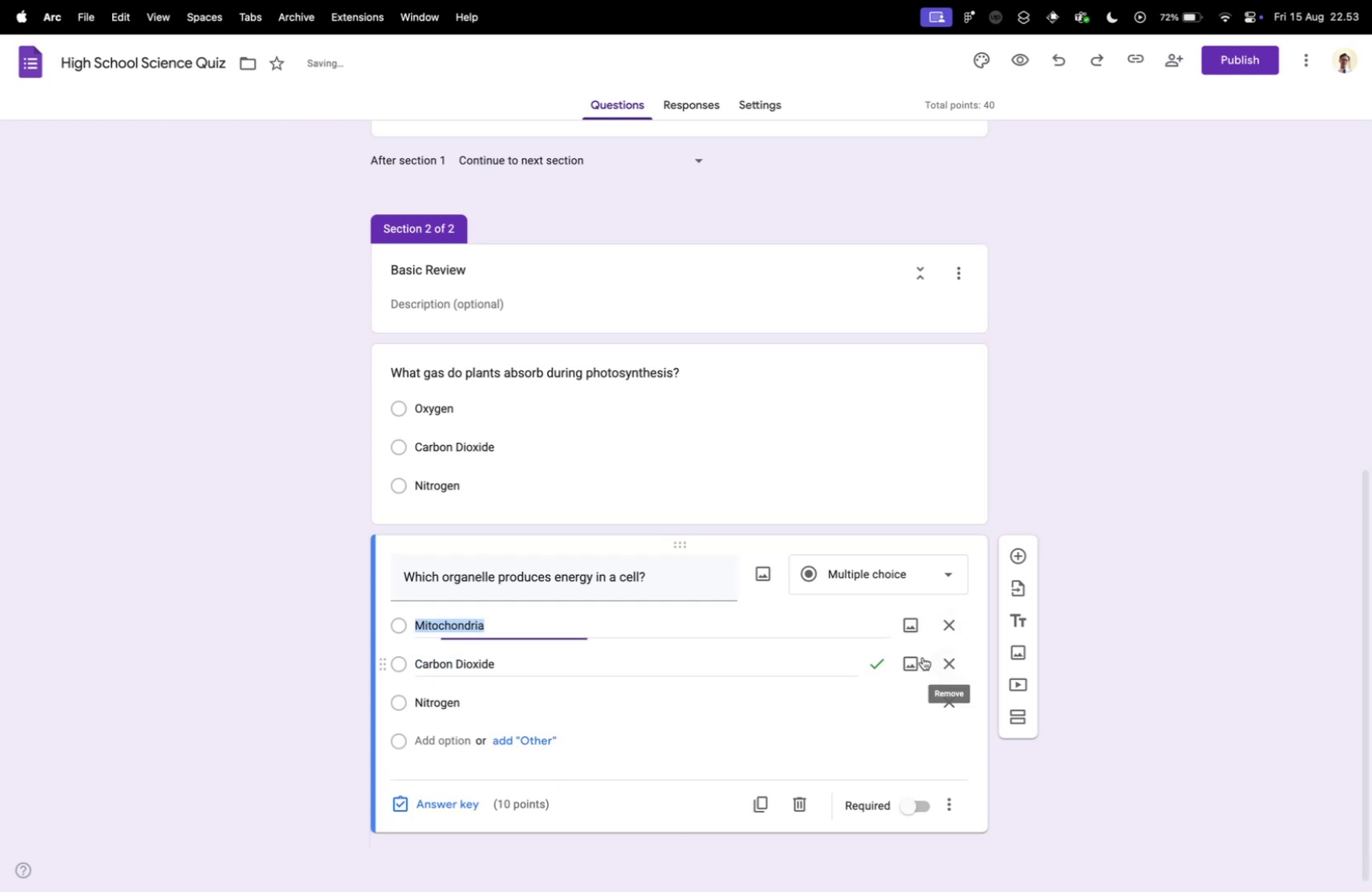 
hold_key(key=CommandLeft, duration=0.46)
 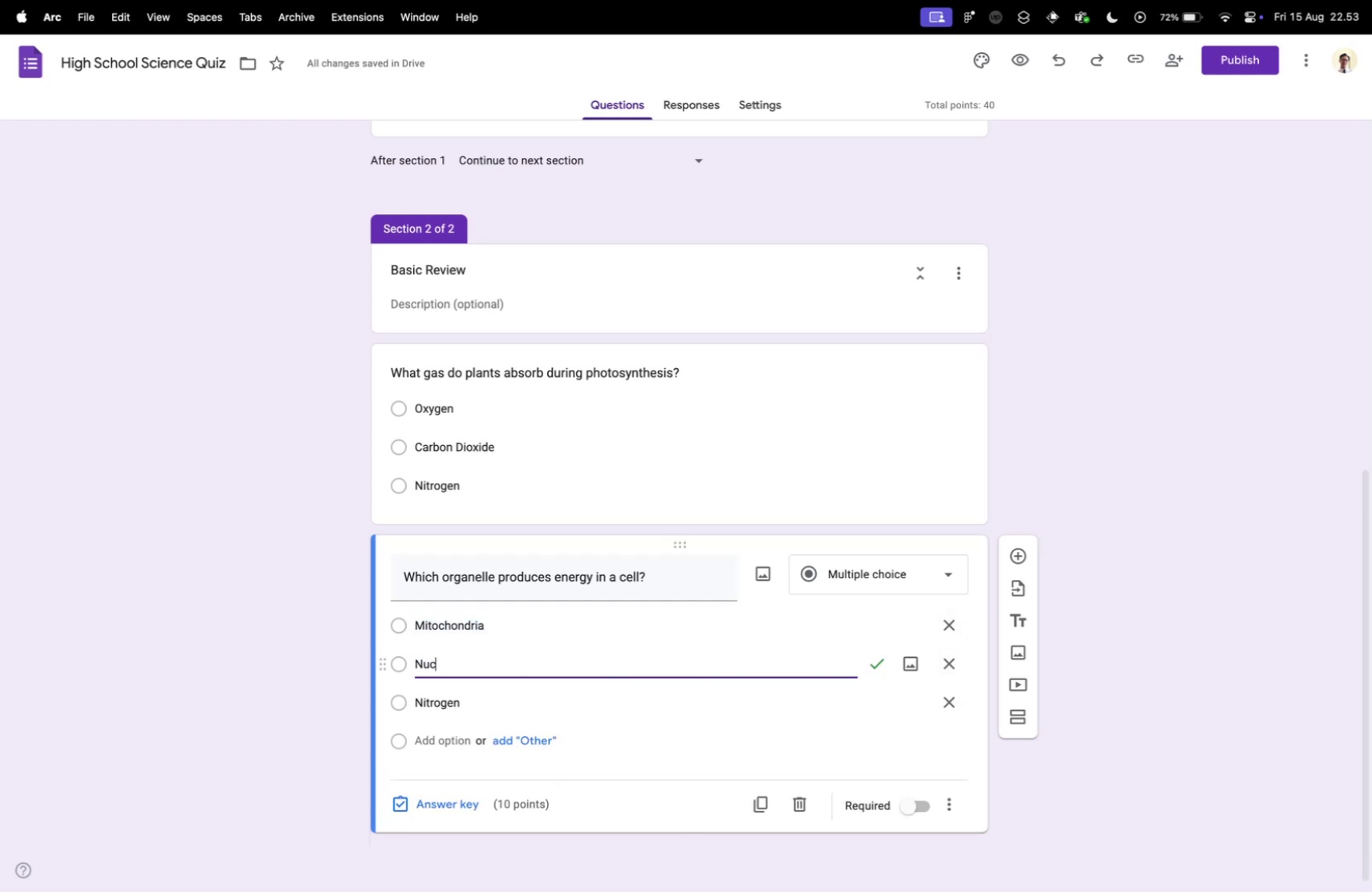 
left_click([511, 665])
 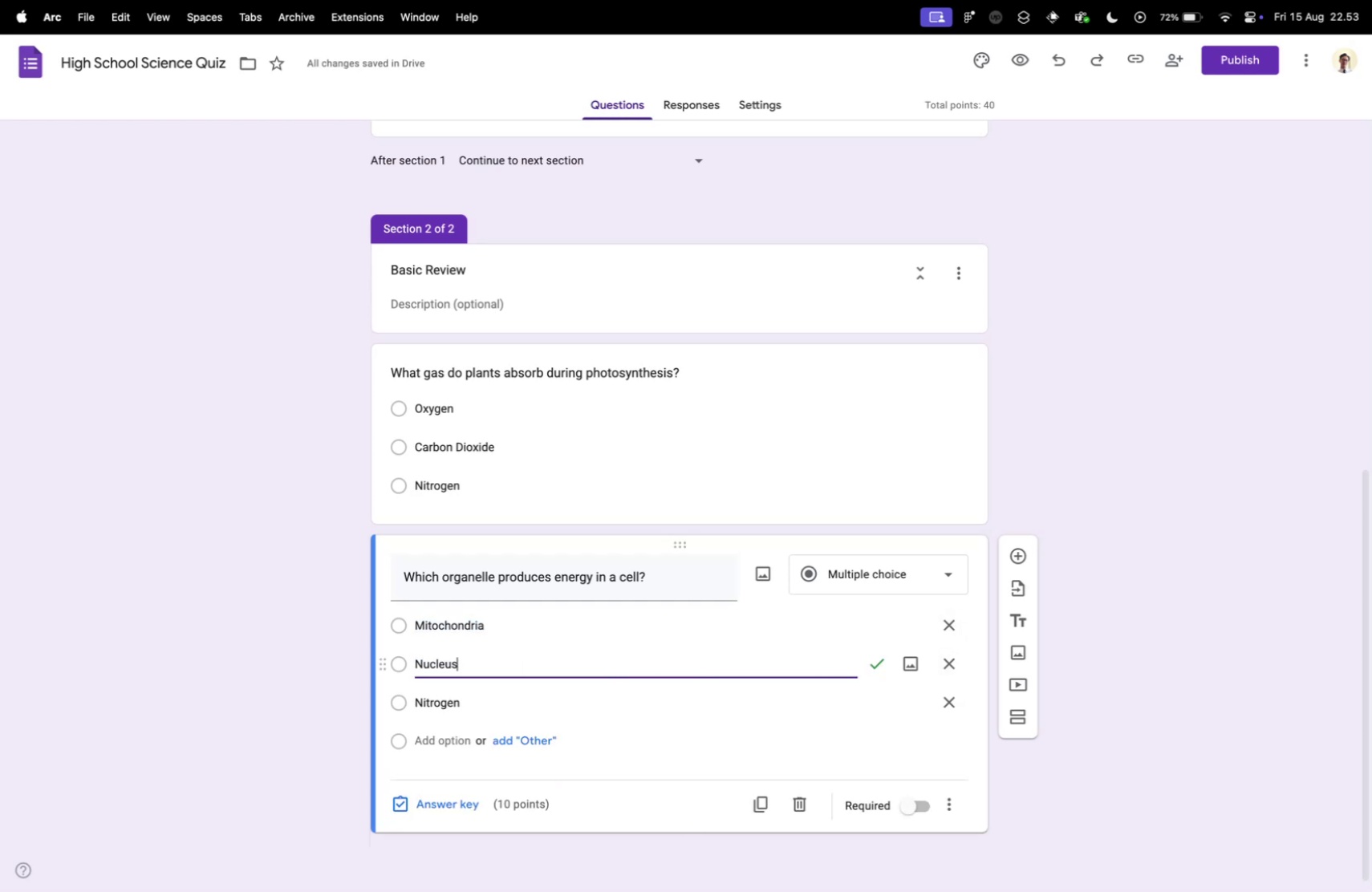 
type(Nucleus)
 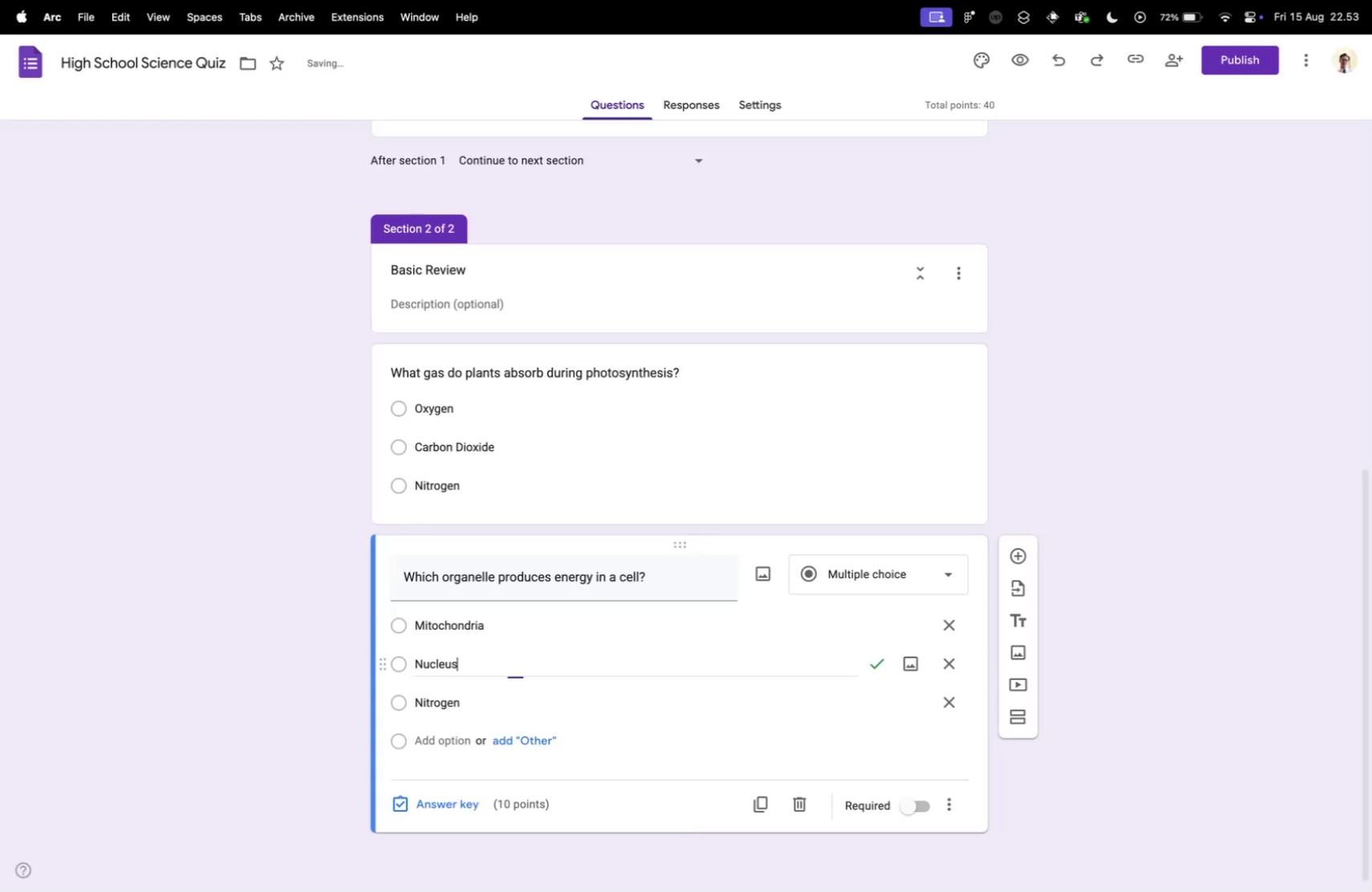 
key(Control+ControlLeft)
 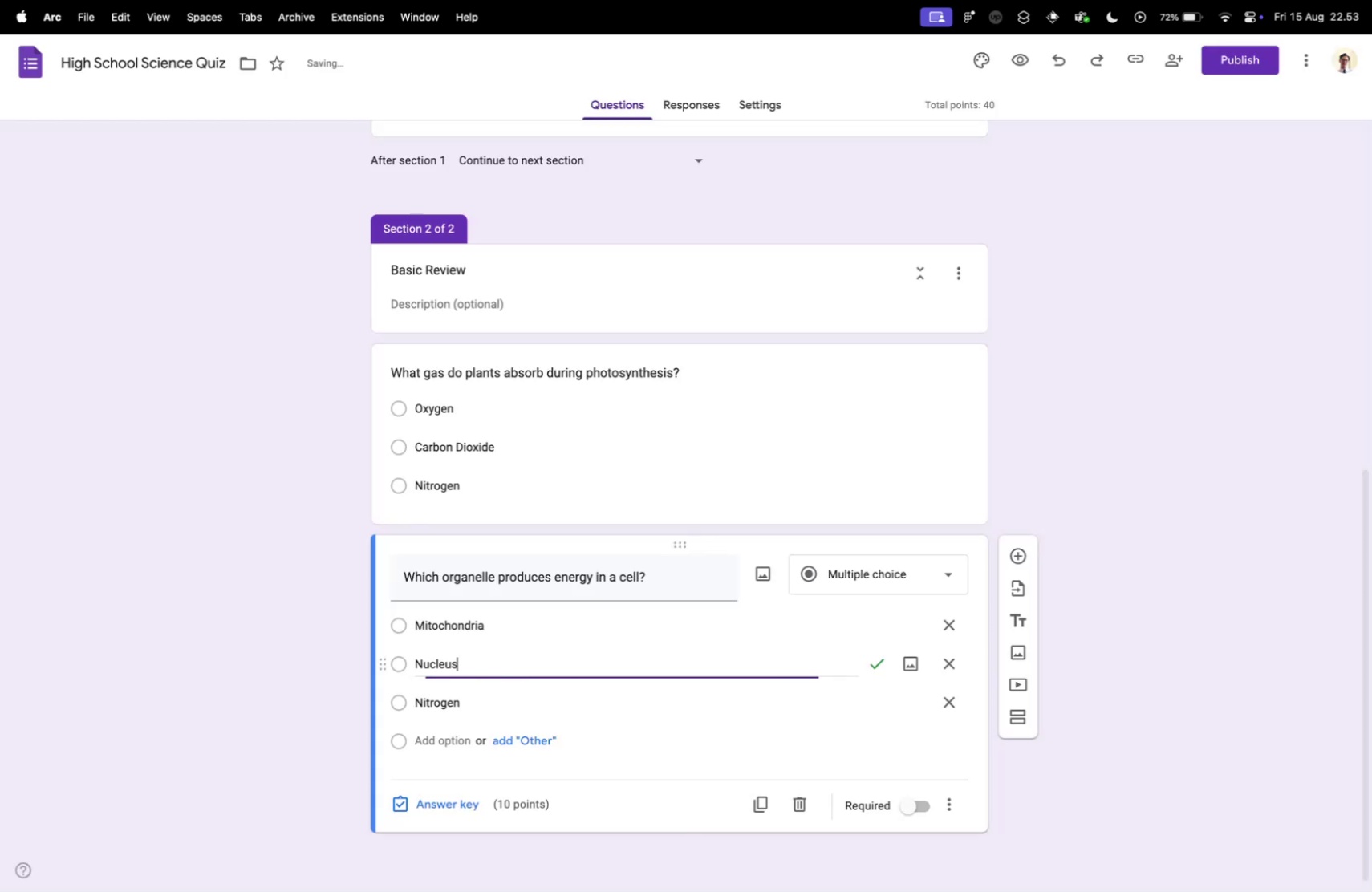 
key(Control+Tab)
 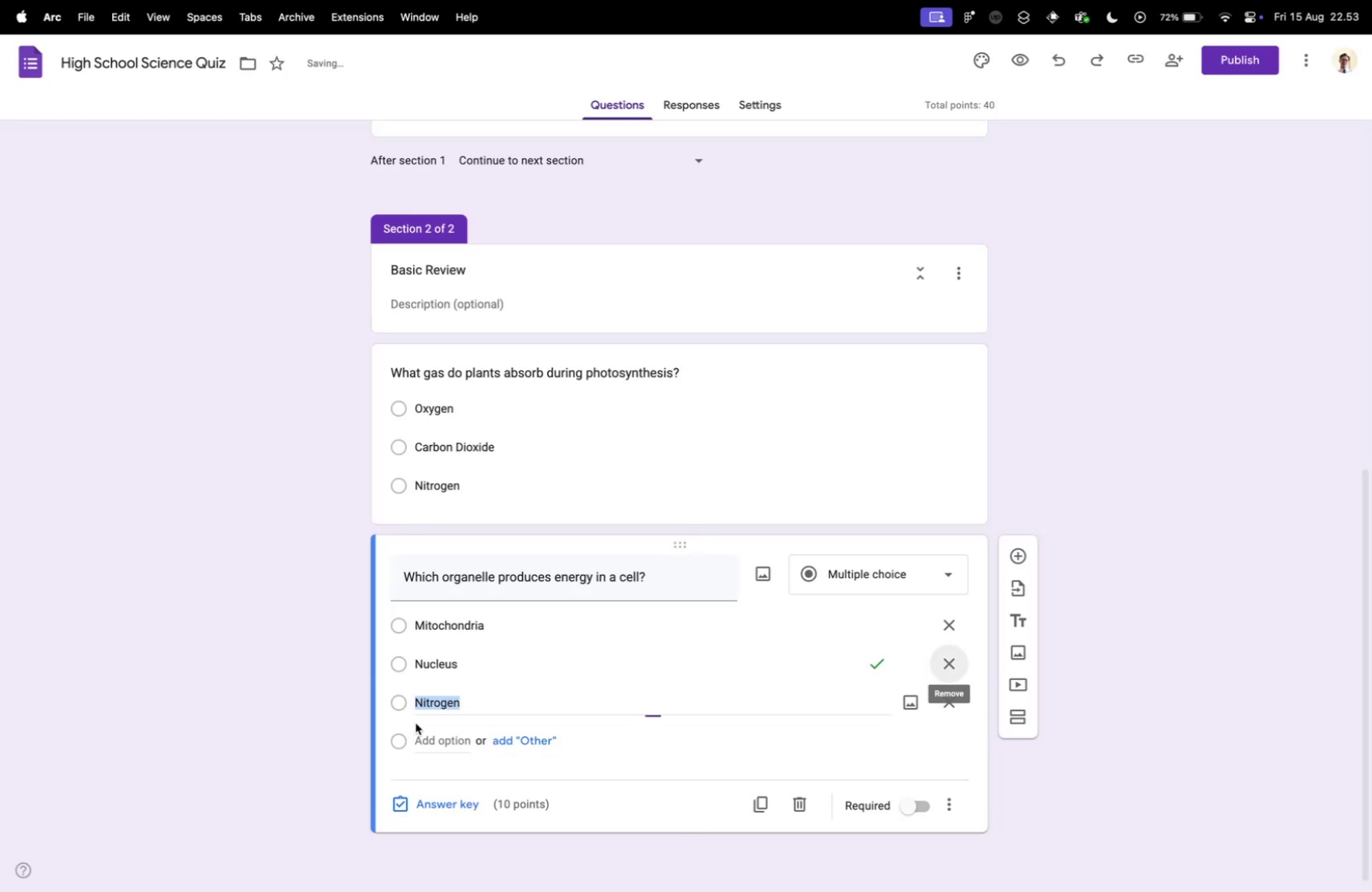 
key(Control+ControlLeft)
 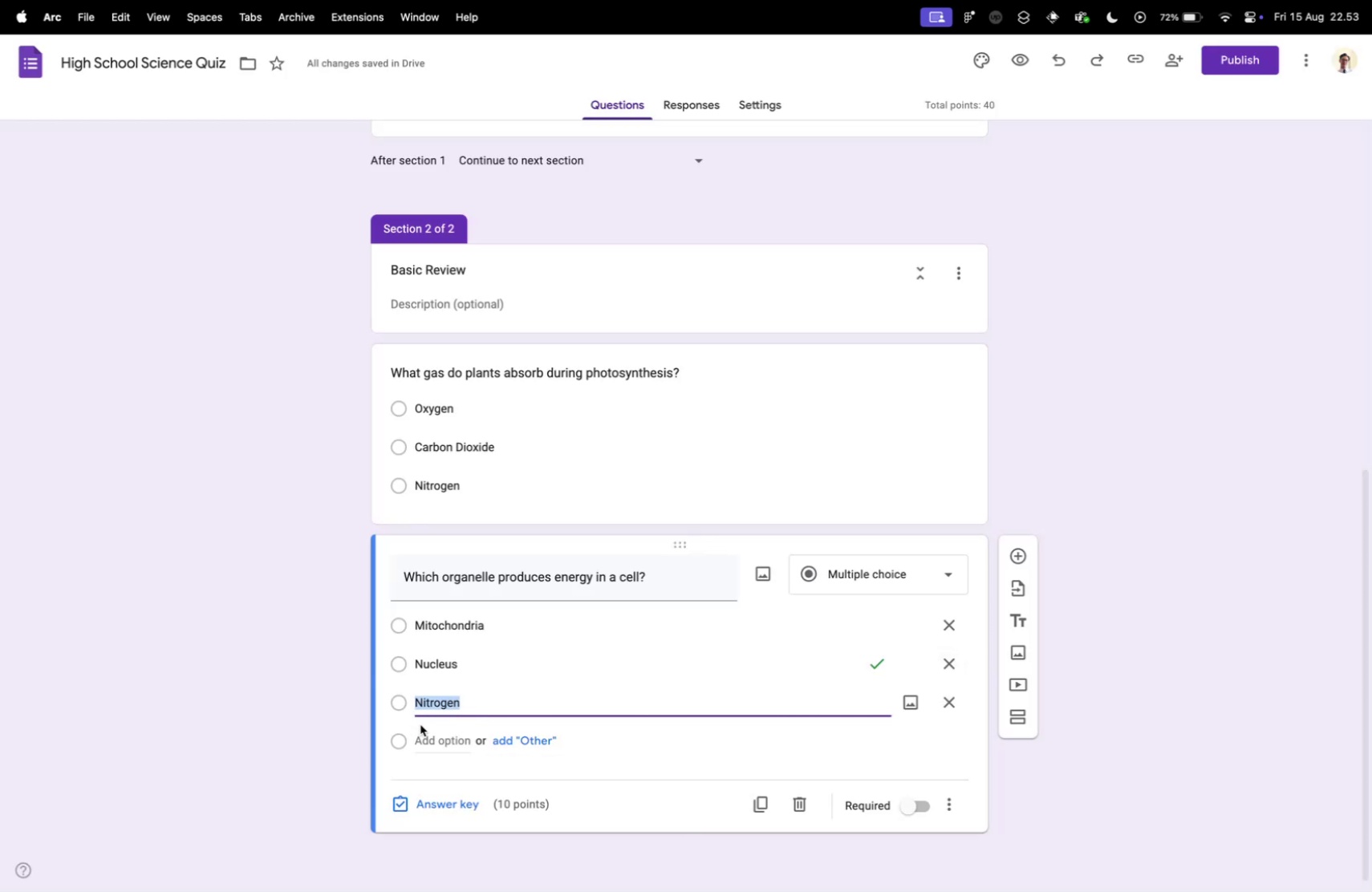 
key(Control+Tab)
 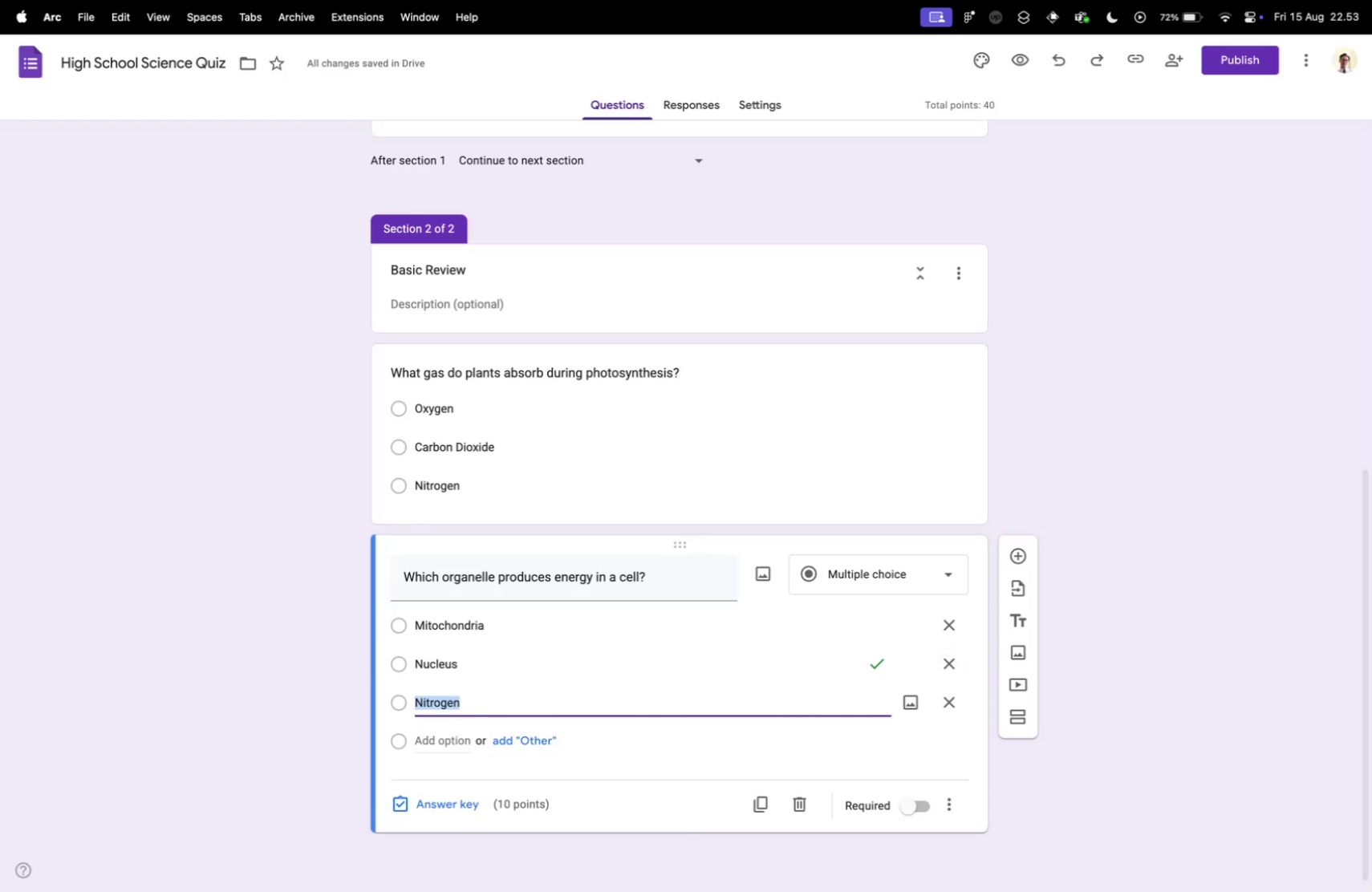 
key(Tab)
key(Tab)
key(Tab)
type(Ribosome)
 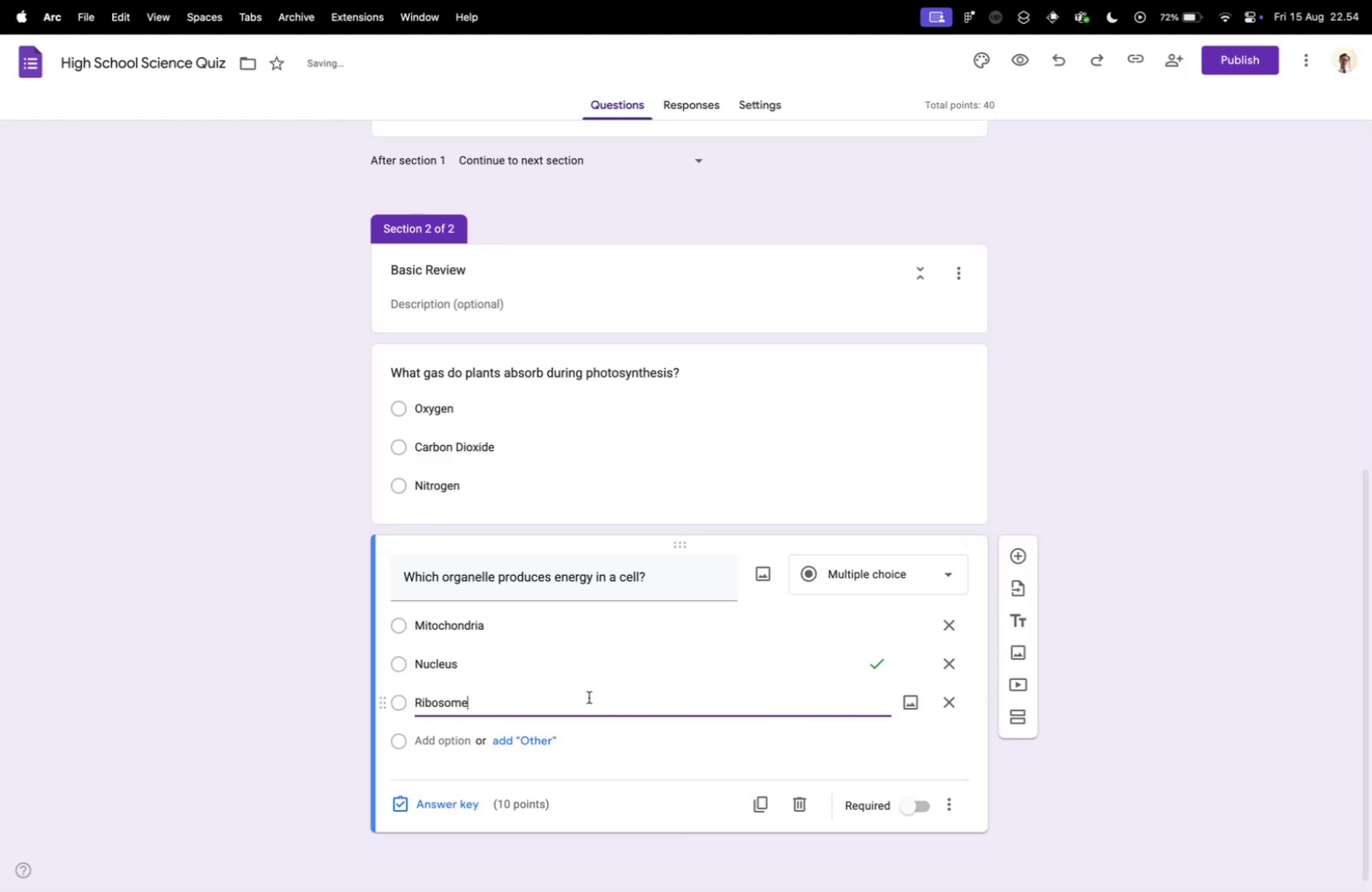 
key(Control+ControlLeft)
 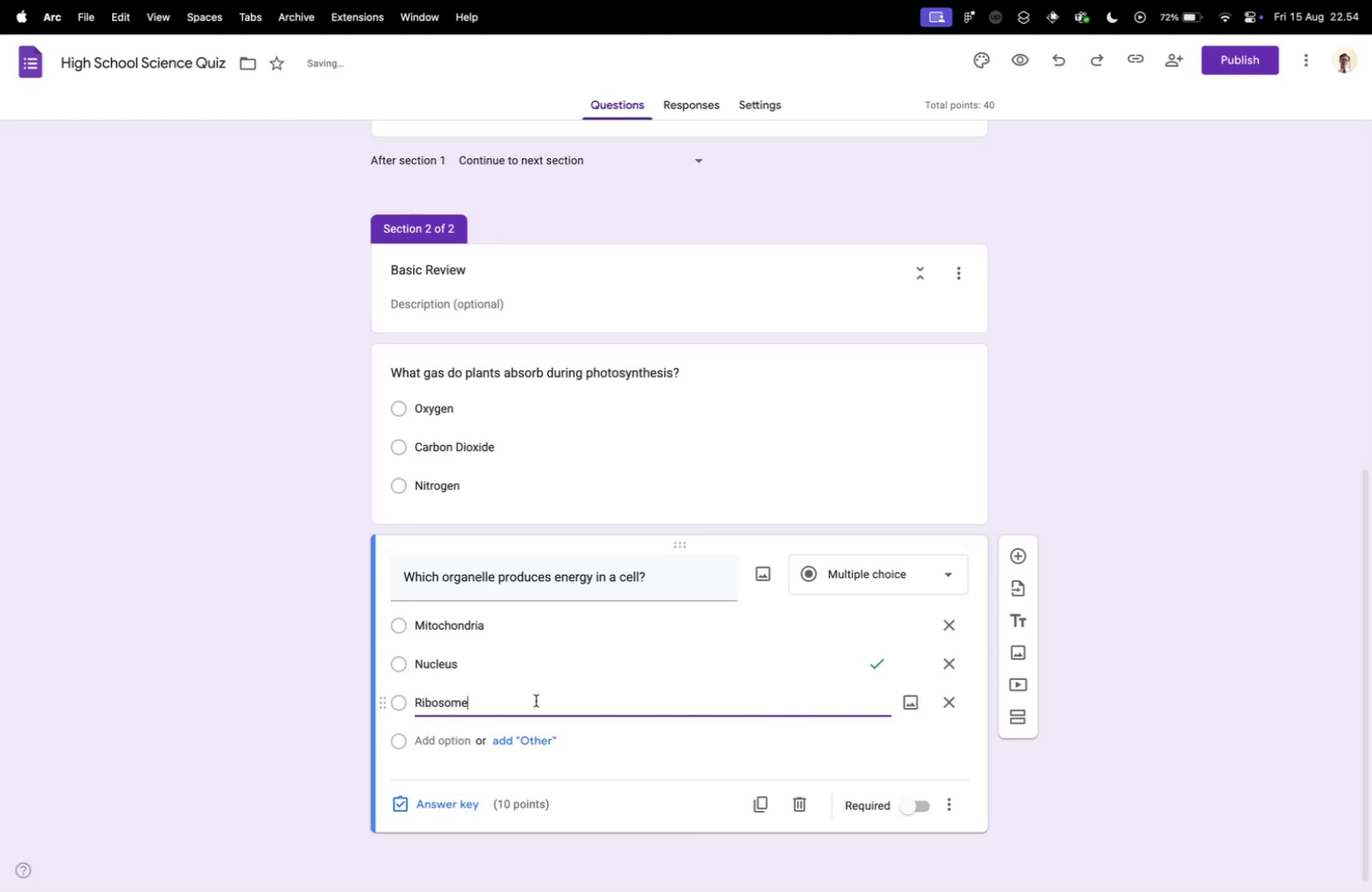 
key(Control+Tab)
 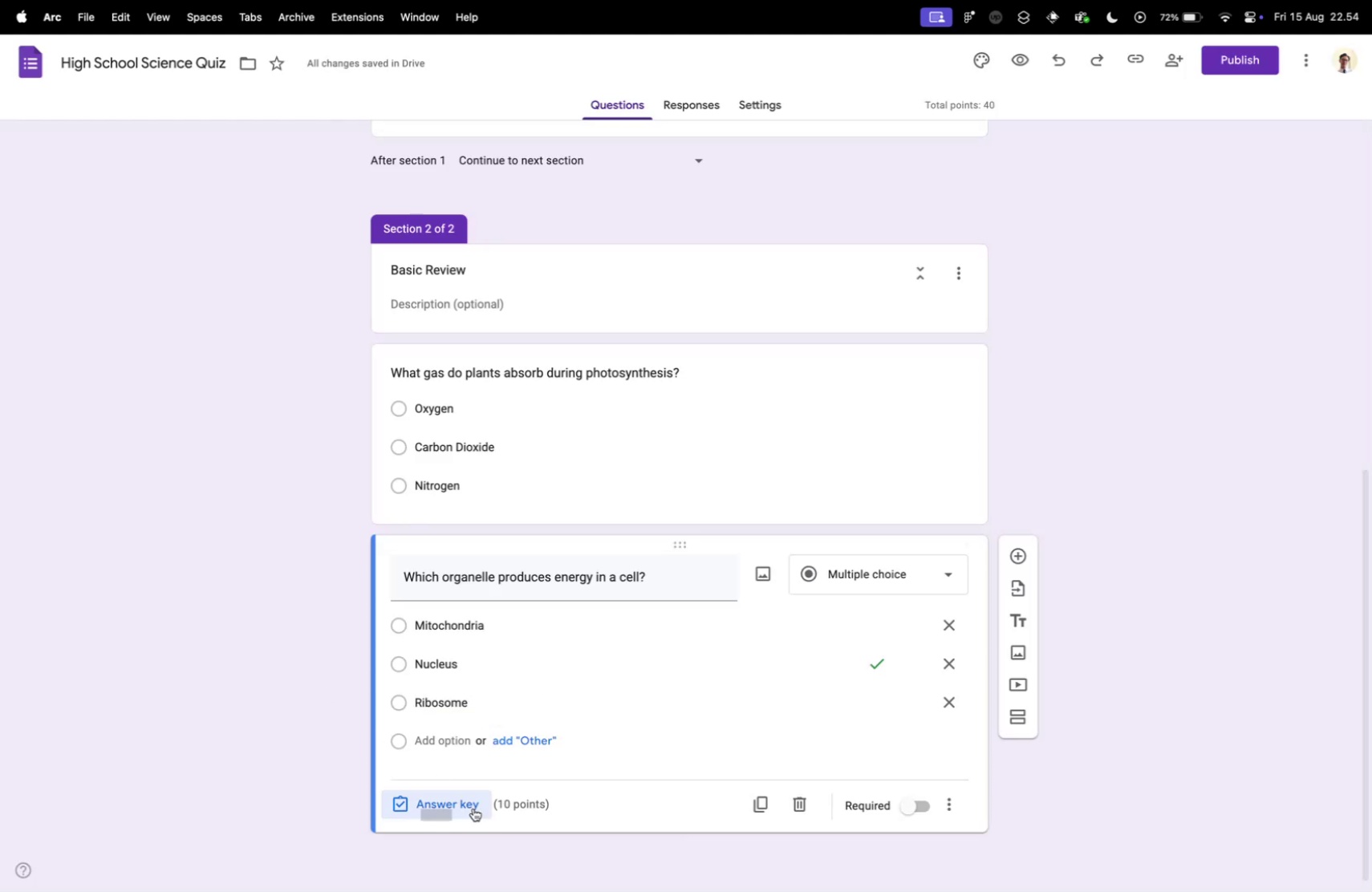 
key(Control+ControlLeft)
 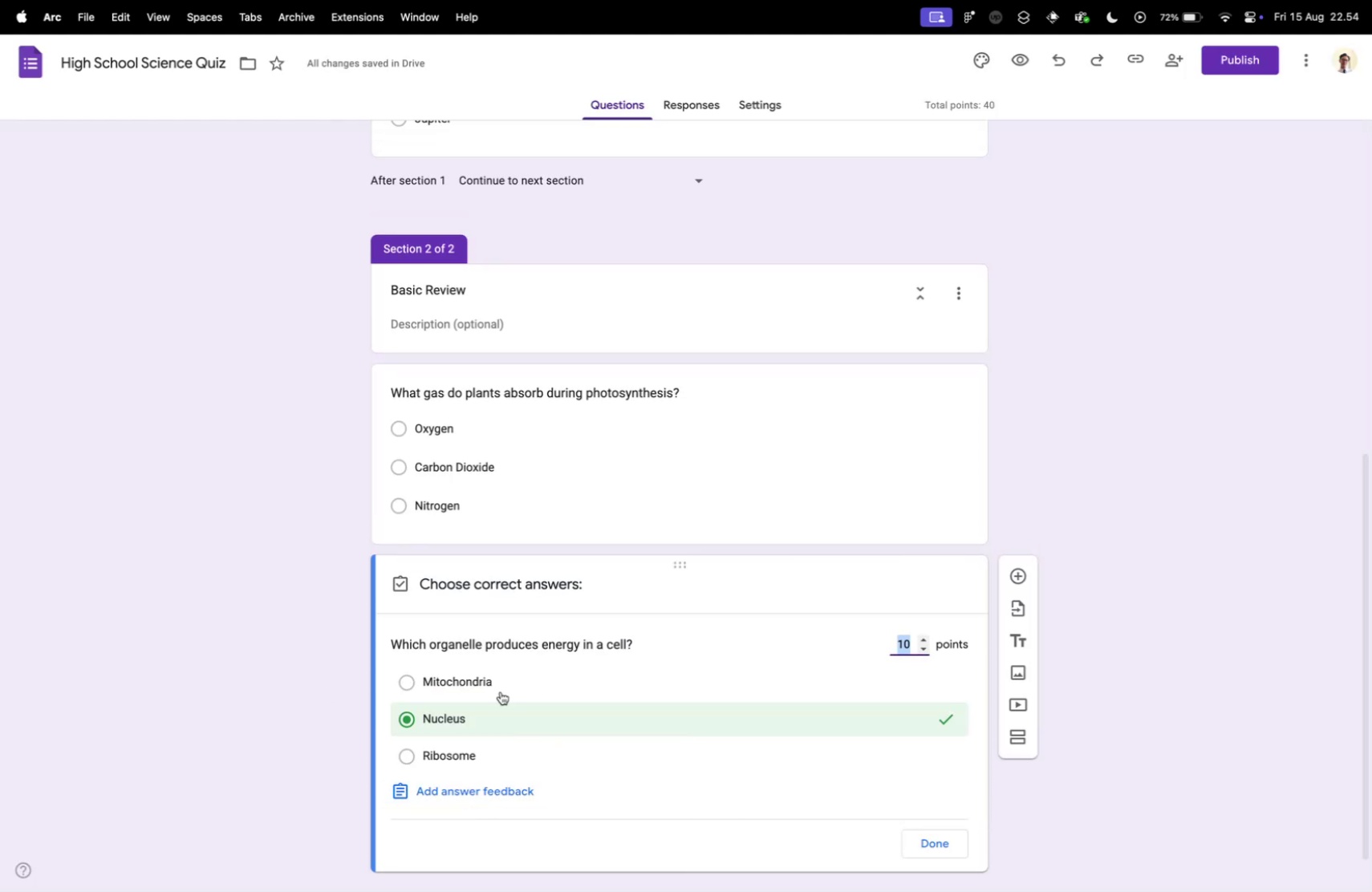 
key(Control+Tab)
 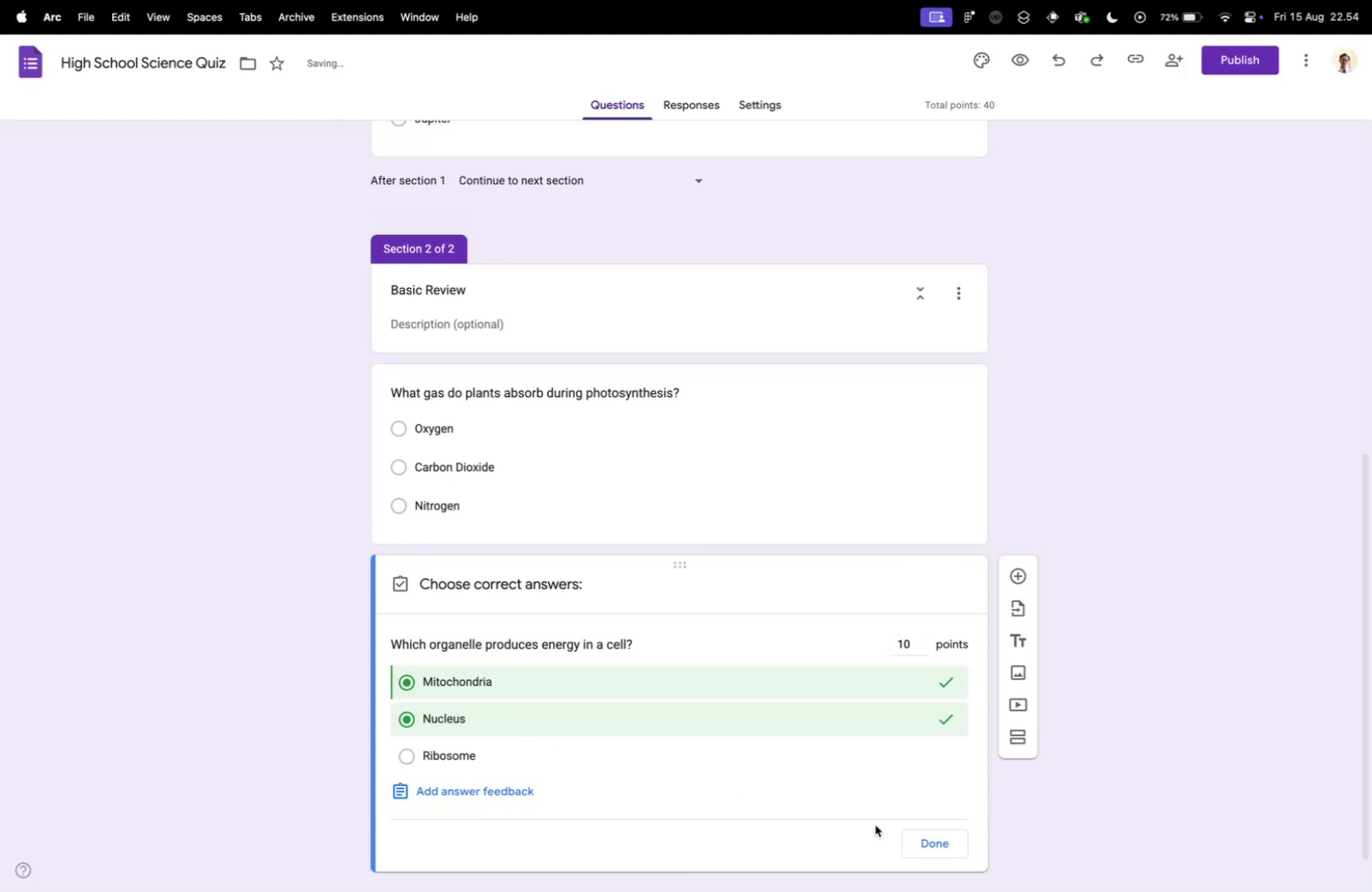 
left_click([473, 807])
 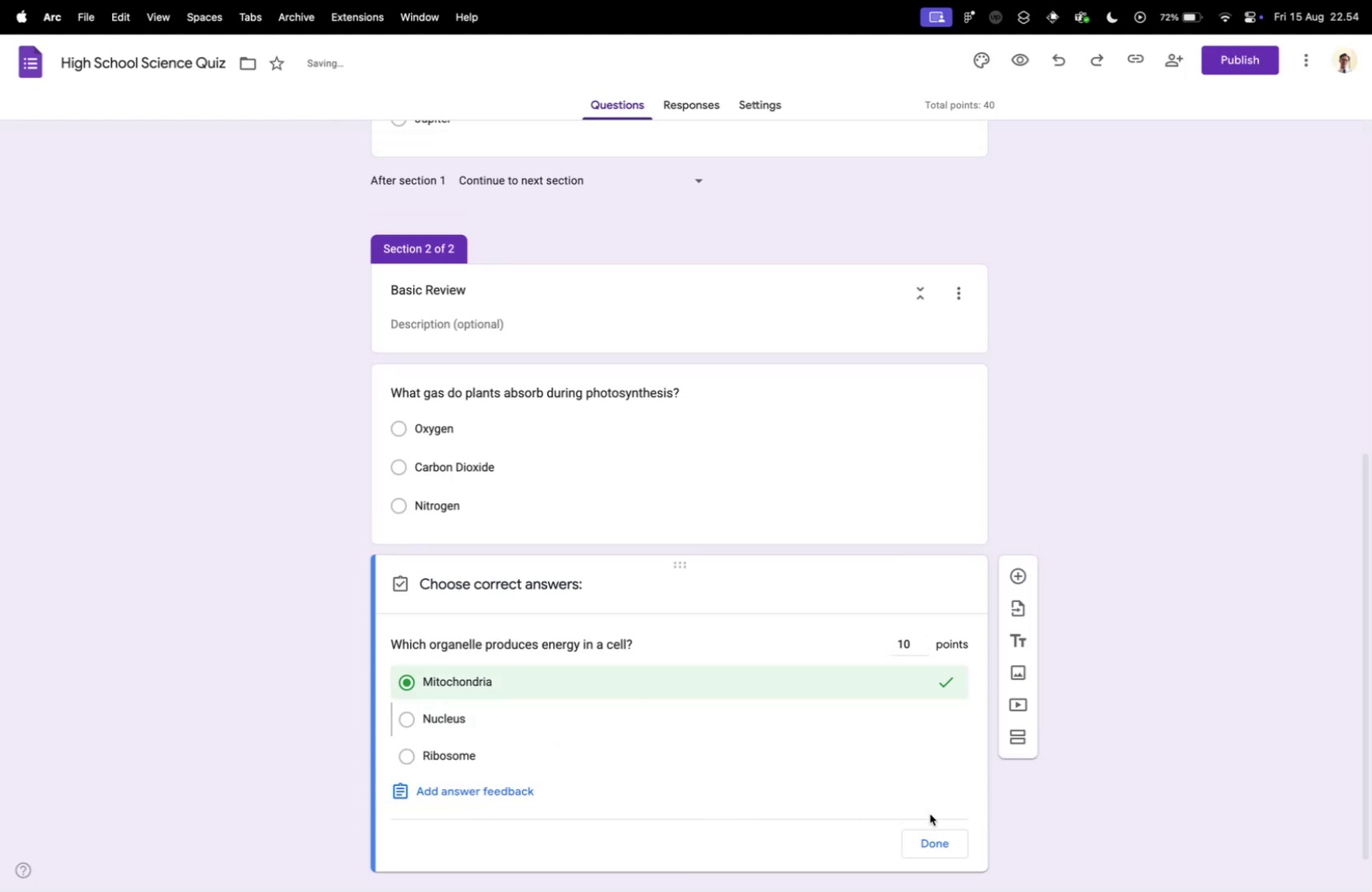 
left_click([492, 687])
 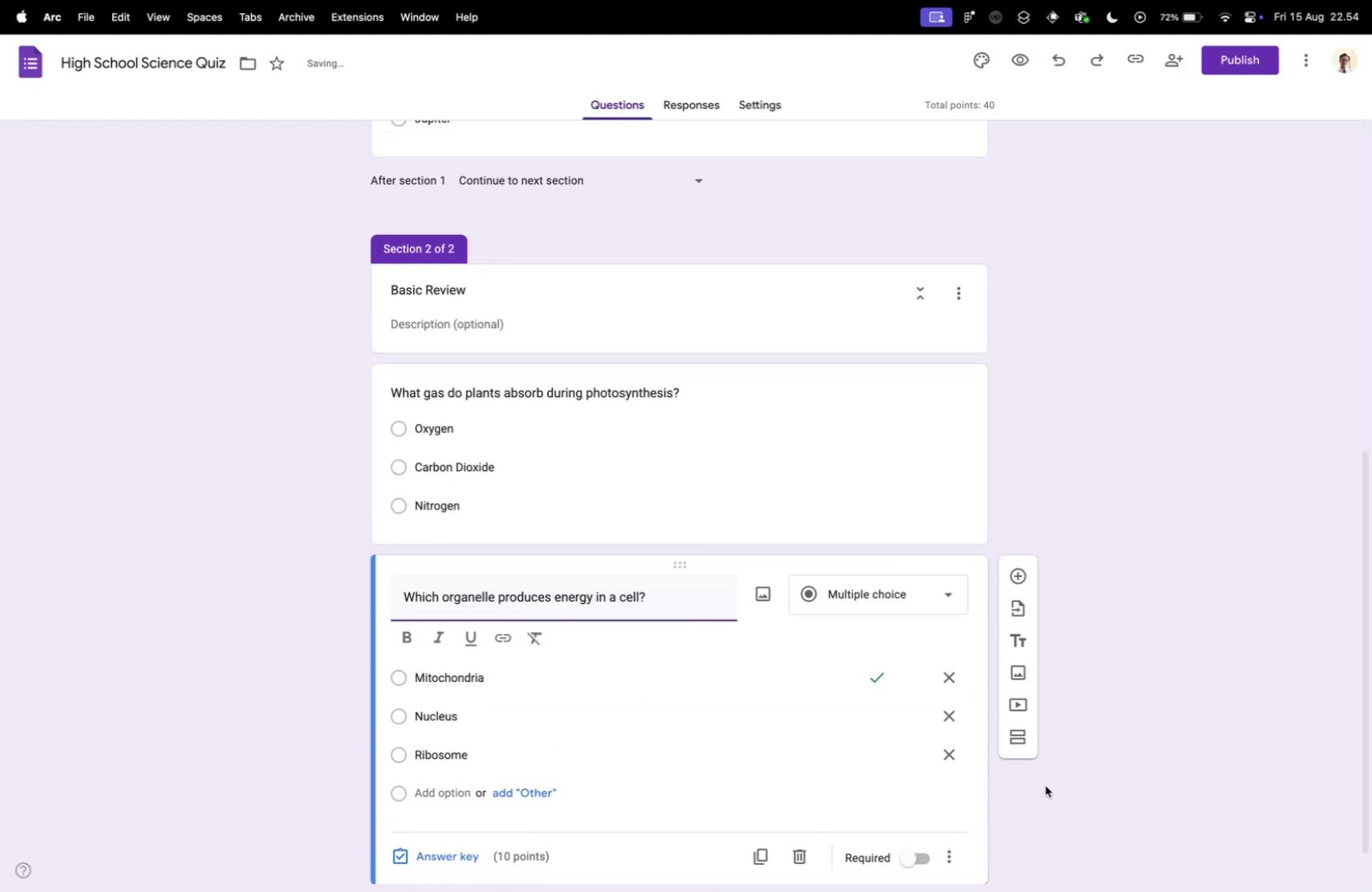 
left_click([654, 716])
 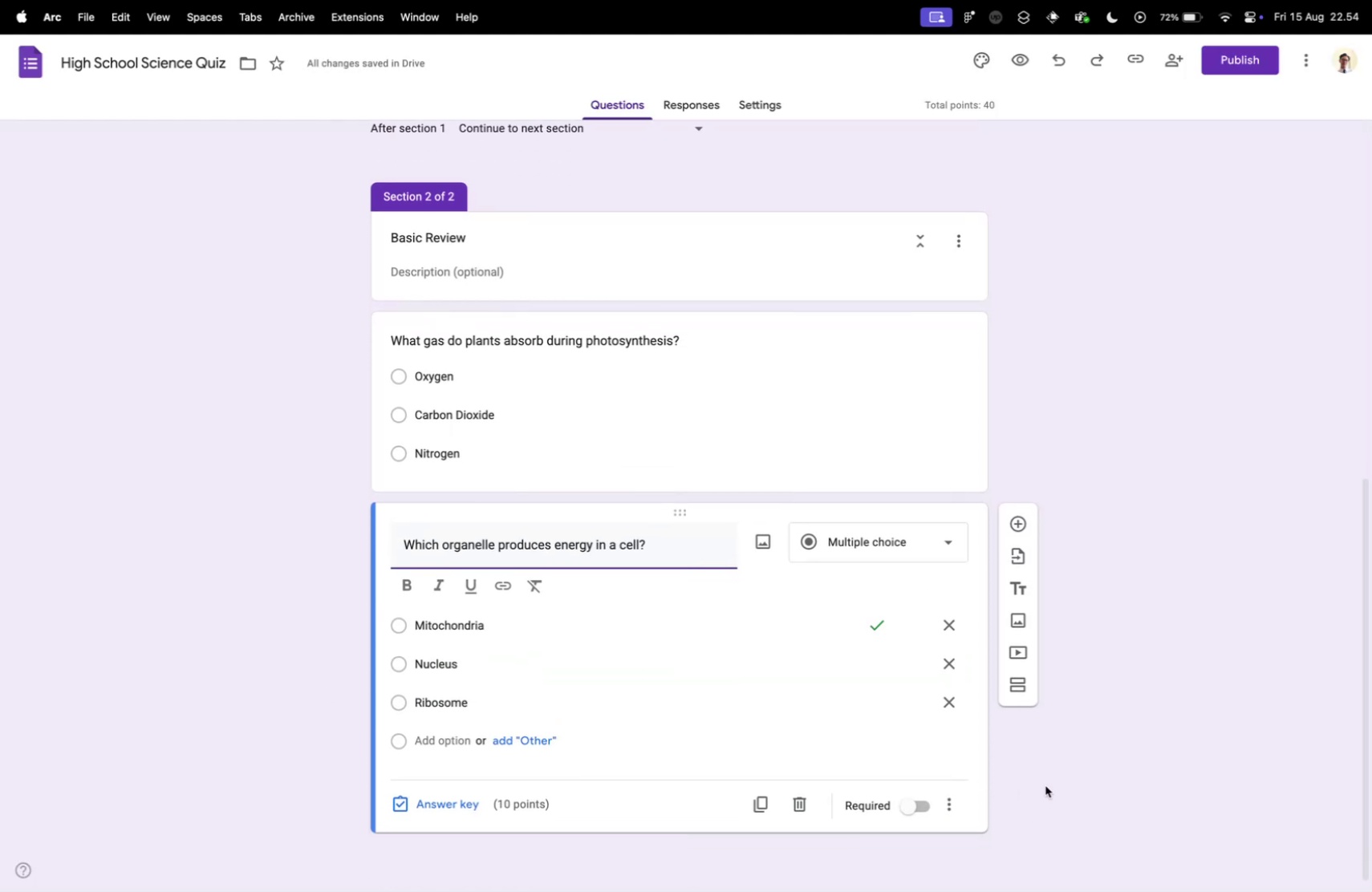 
left_click([940, 834])
 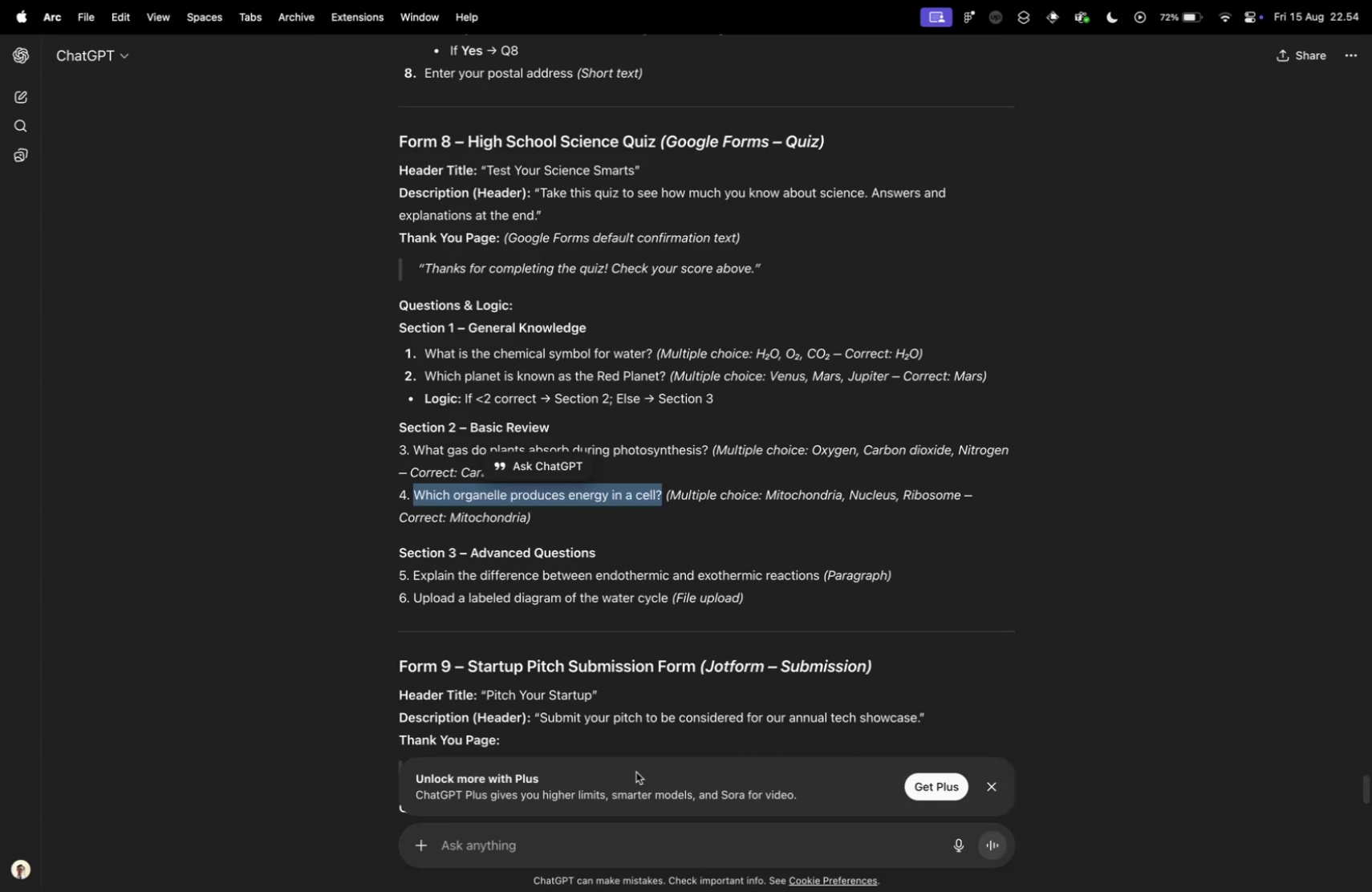 
scroll: coordinate [1045, 785], scroll_direction: down, amount: 9.0
 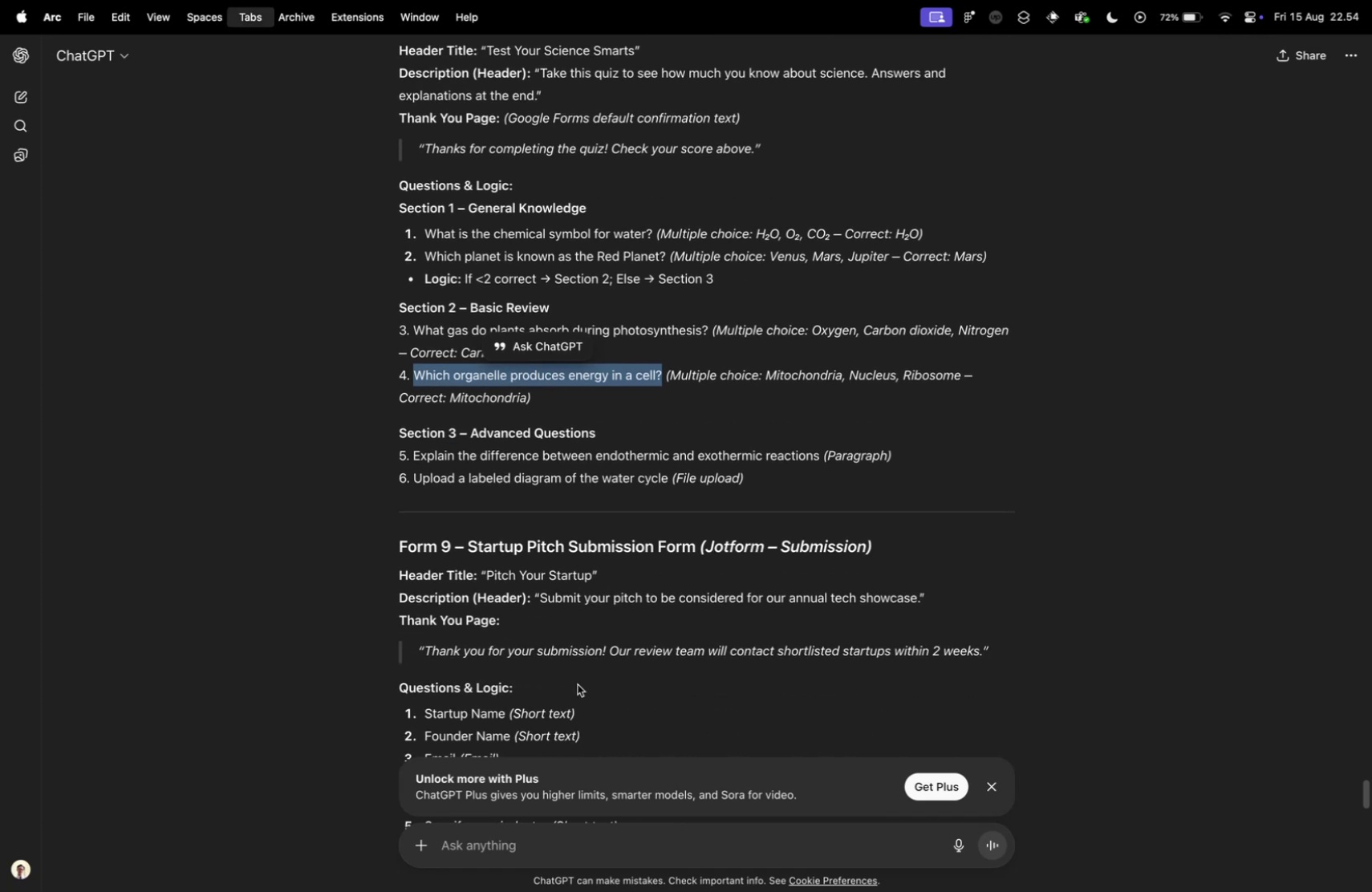 
key(Control+ControlLeft)
 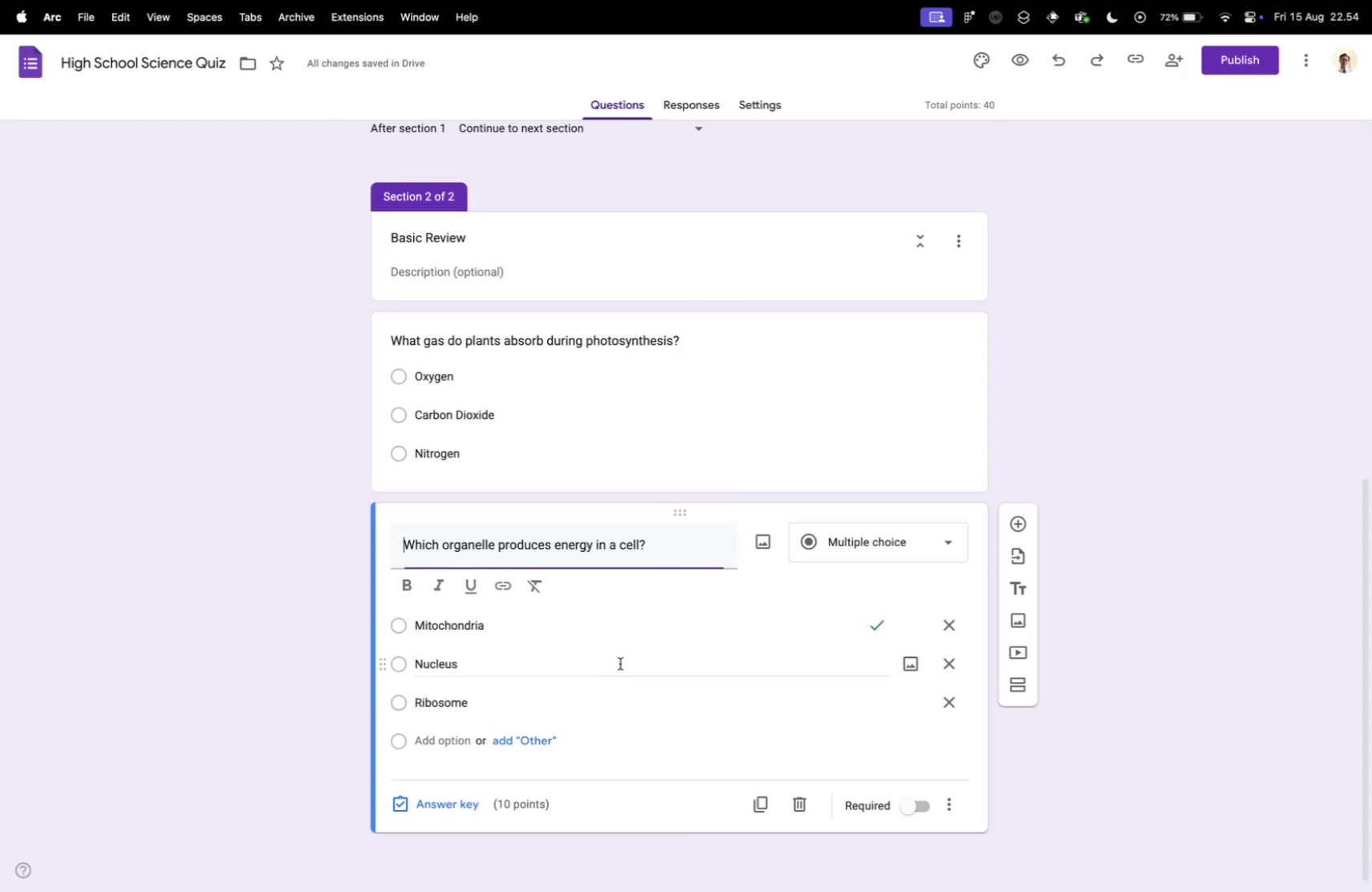 
key(Control+Tab)
 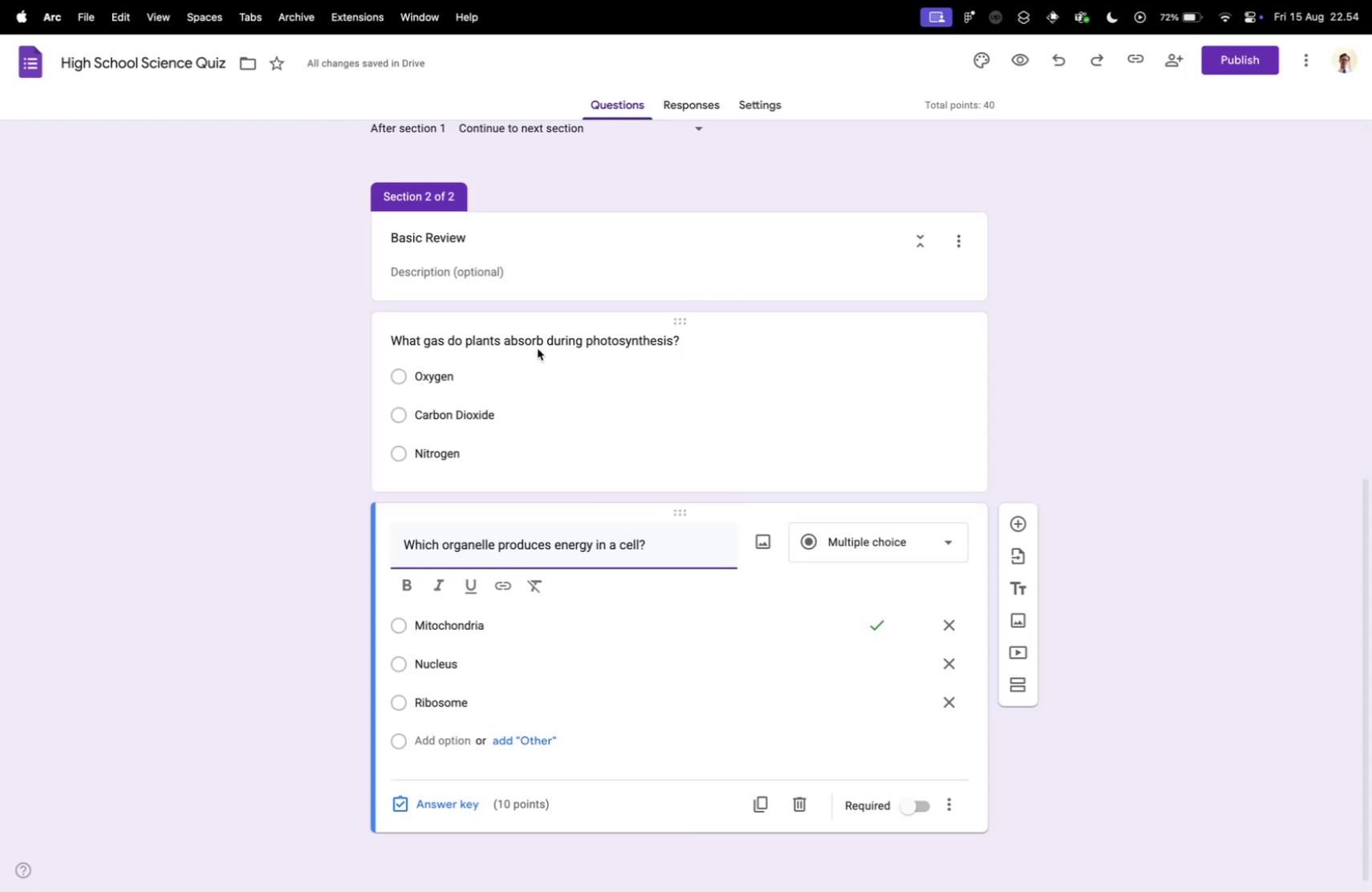 
scroll: coordinate [576, 683], scroll_direction: down, amount: 7.0
 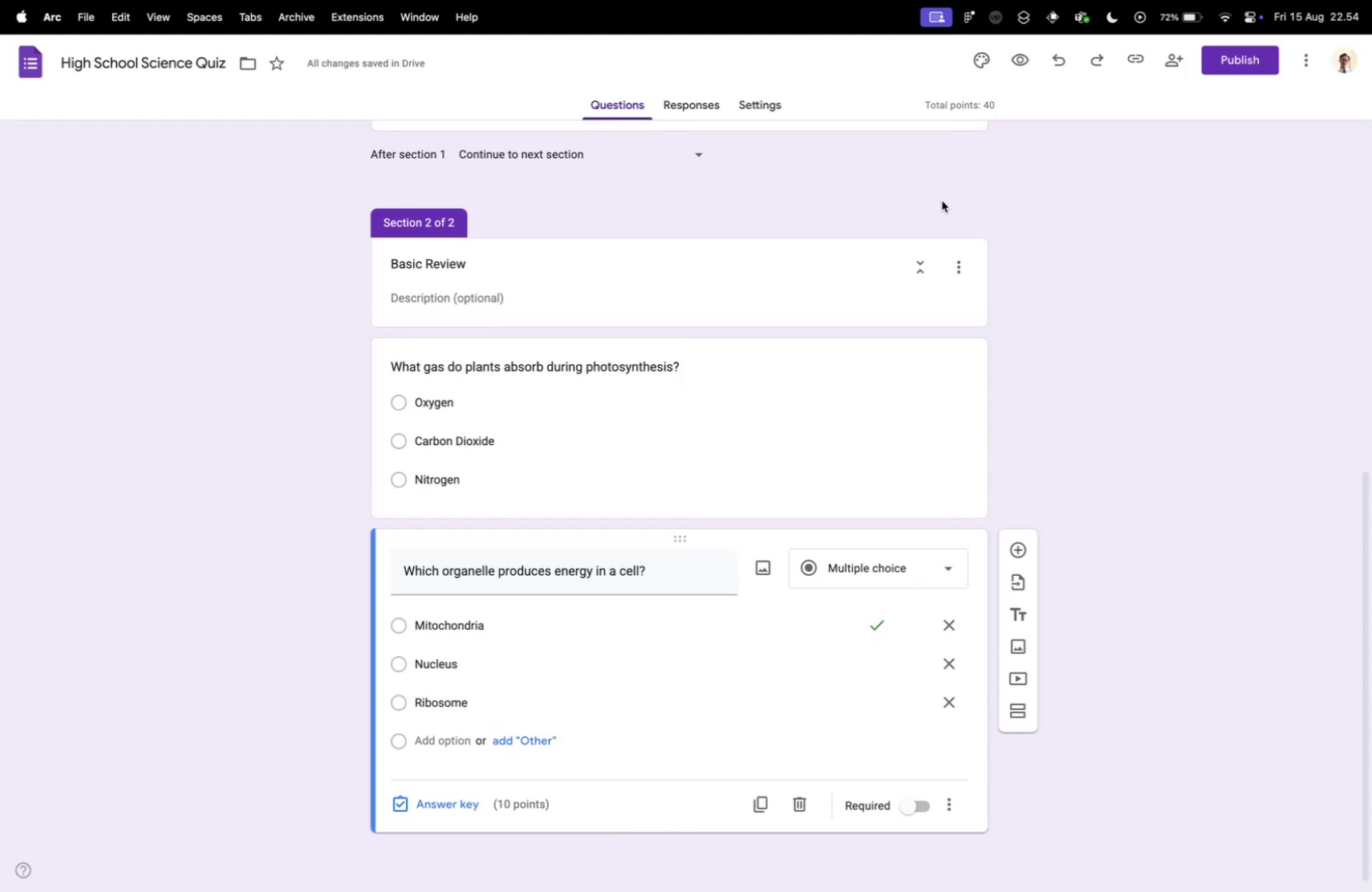 
key(Control+ControlLeft)
 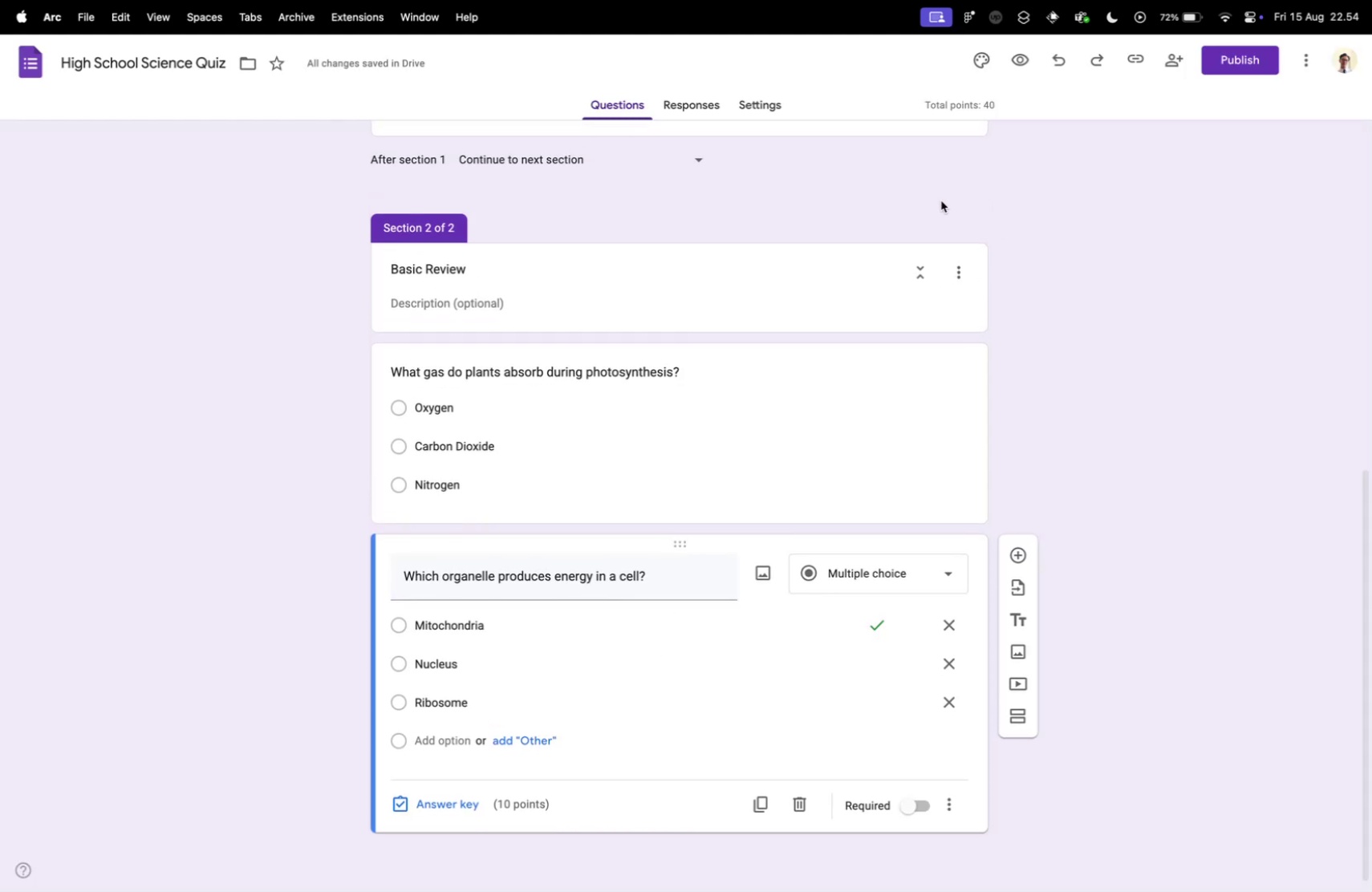 
key(Control+Tab)
 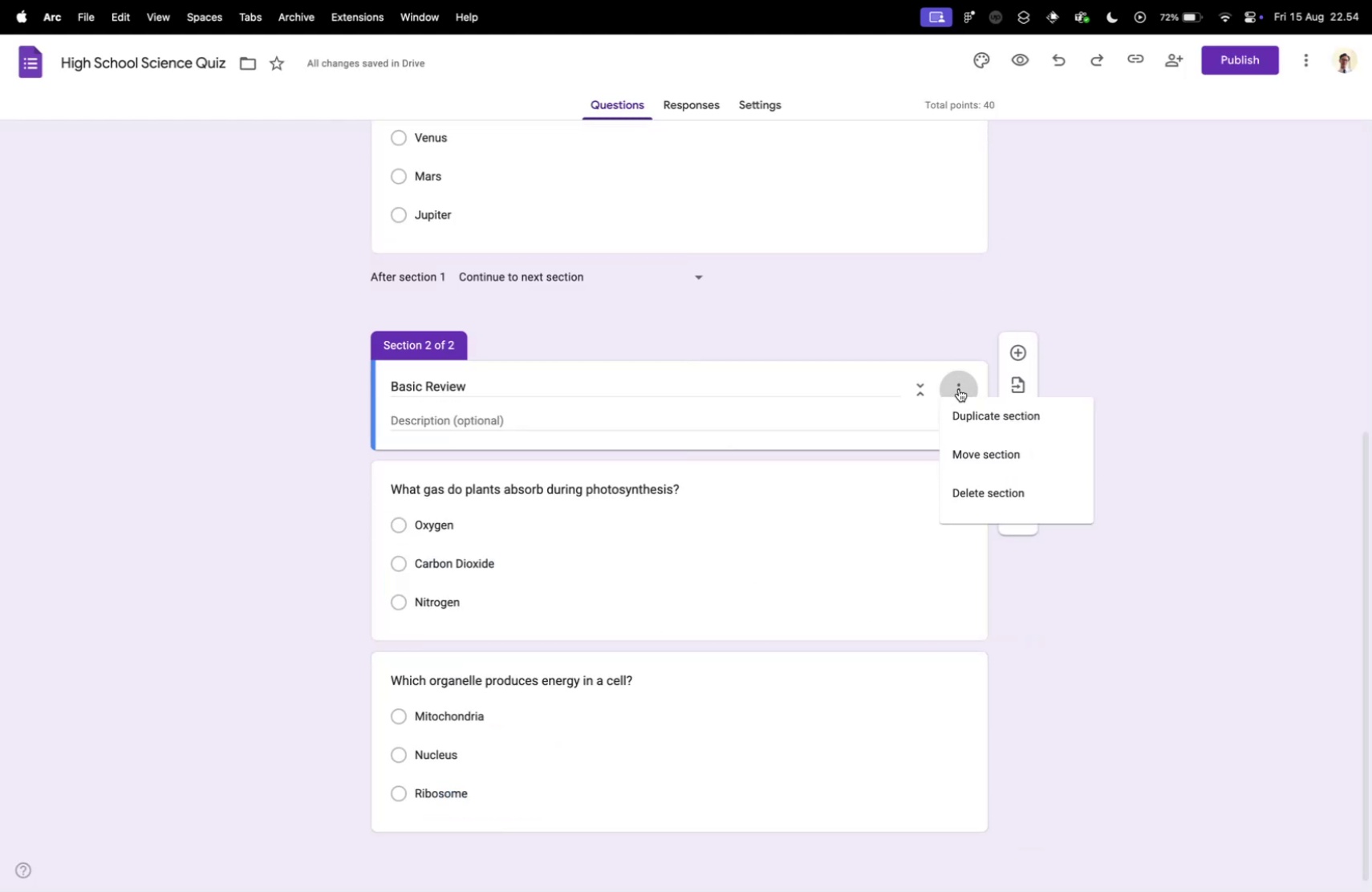 
left_click([957, 273])
 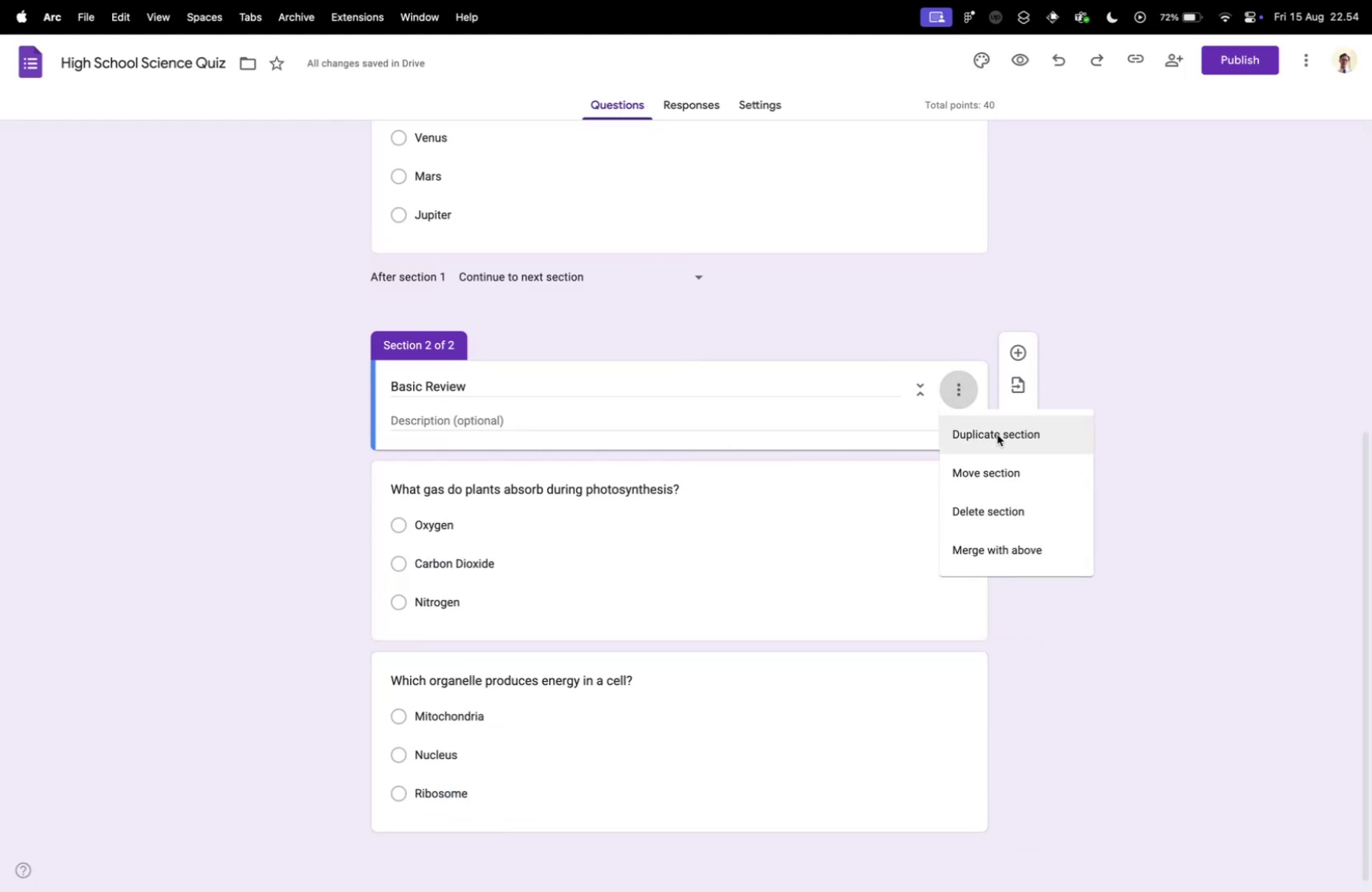 
left_click([959, 388])
 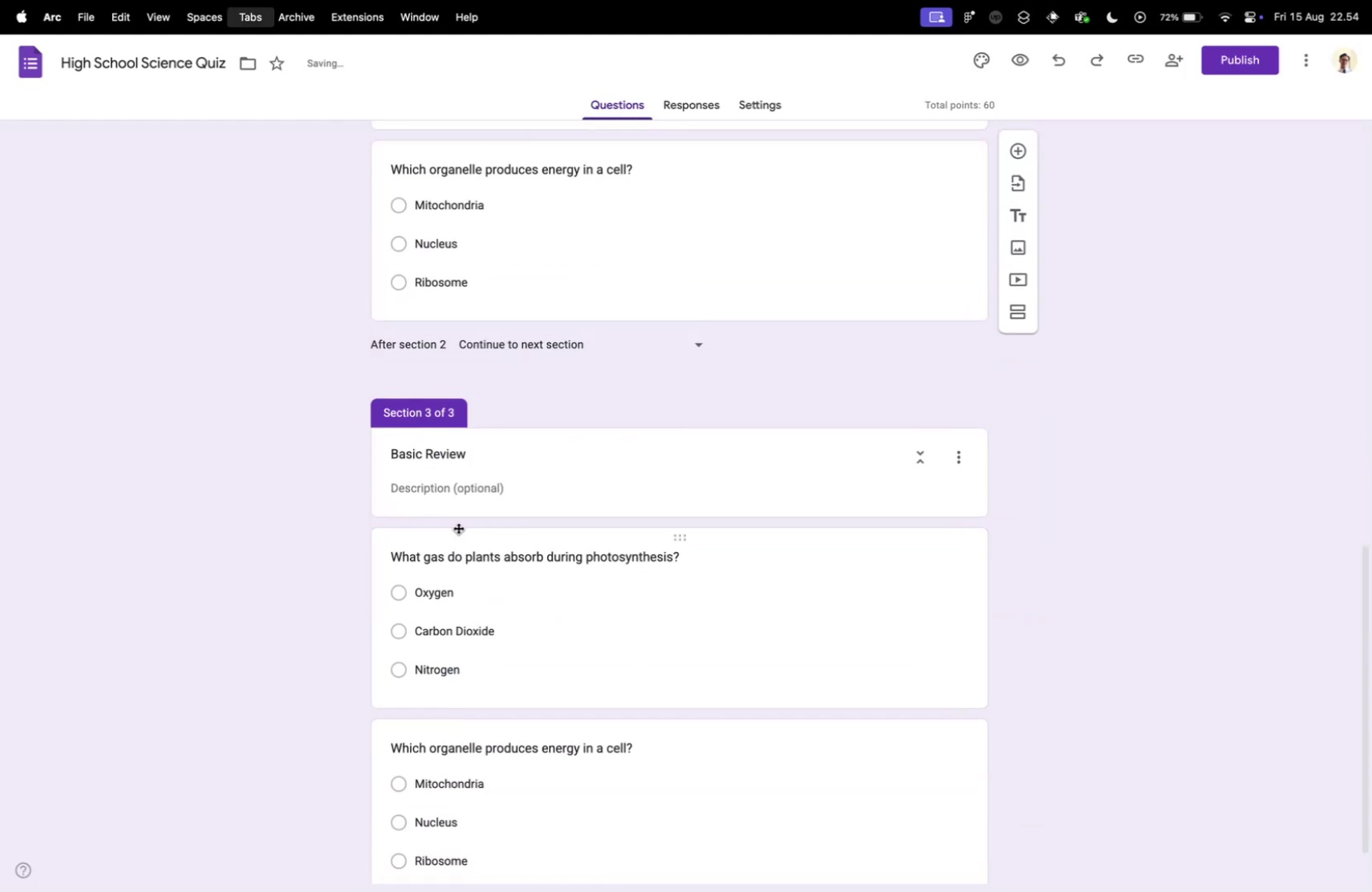 
left_click([997, 434])
 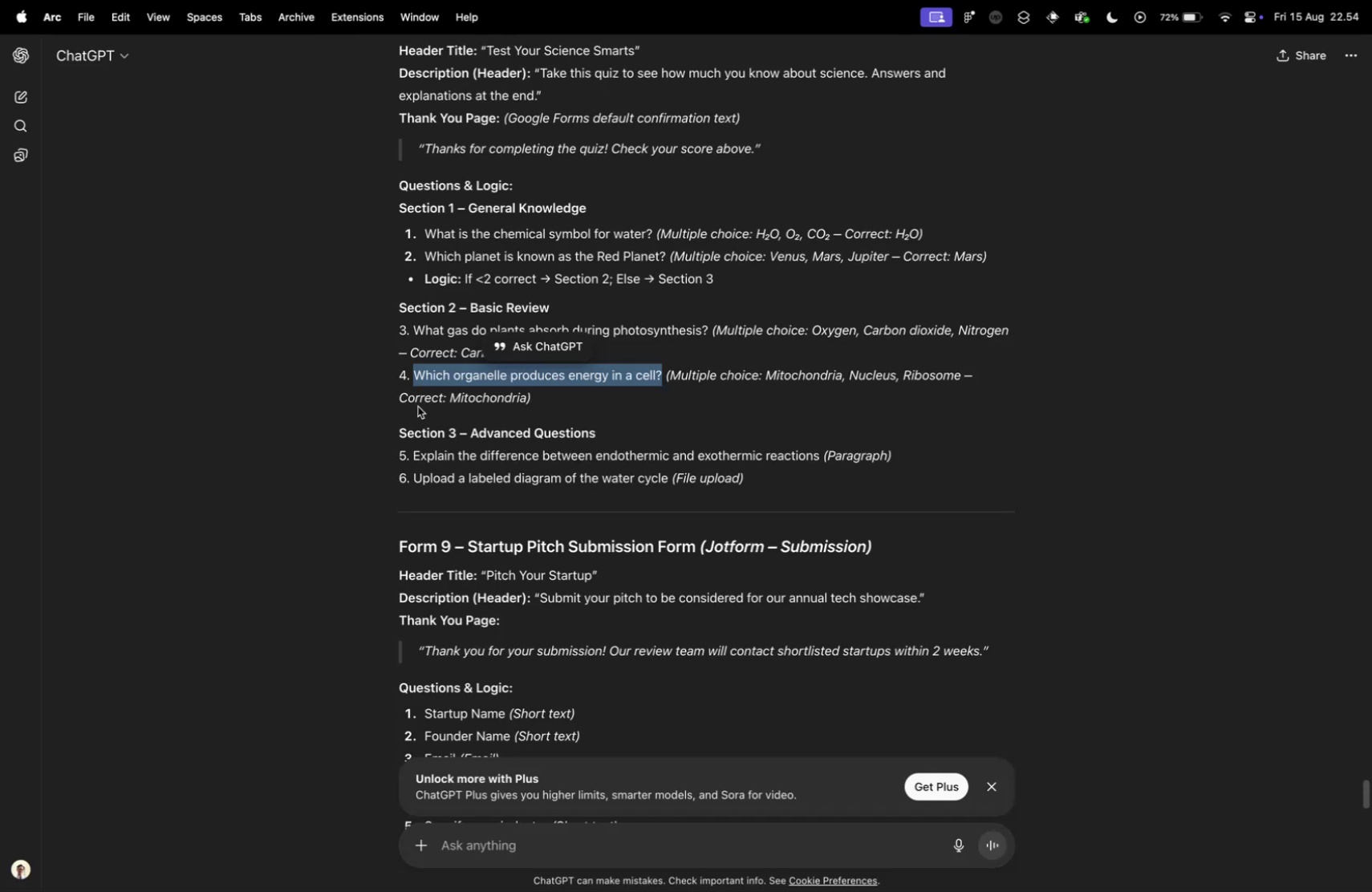 
scroll: coordinate [485, 521], scroll_direction: down, amount: 16.0
 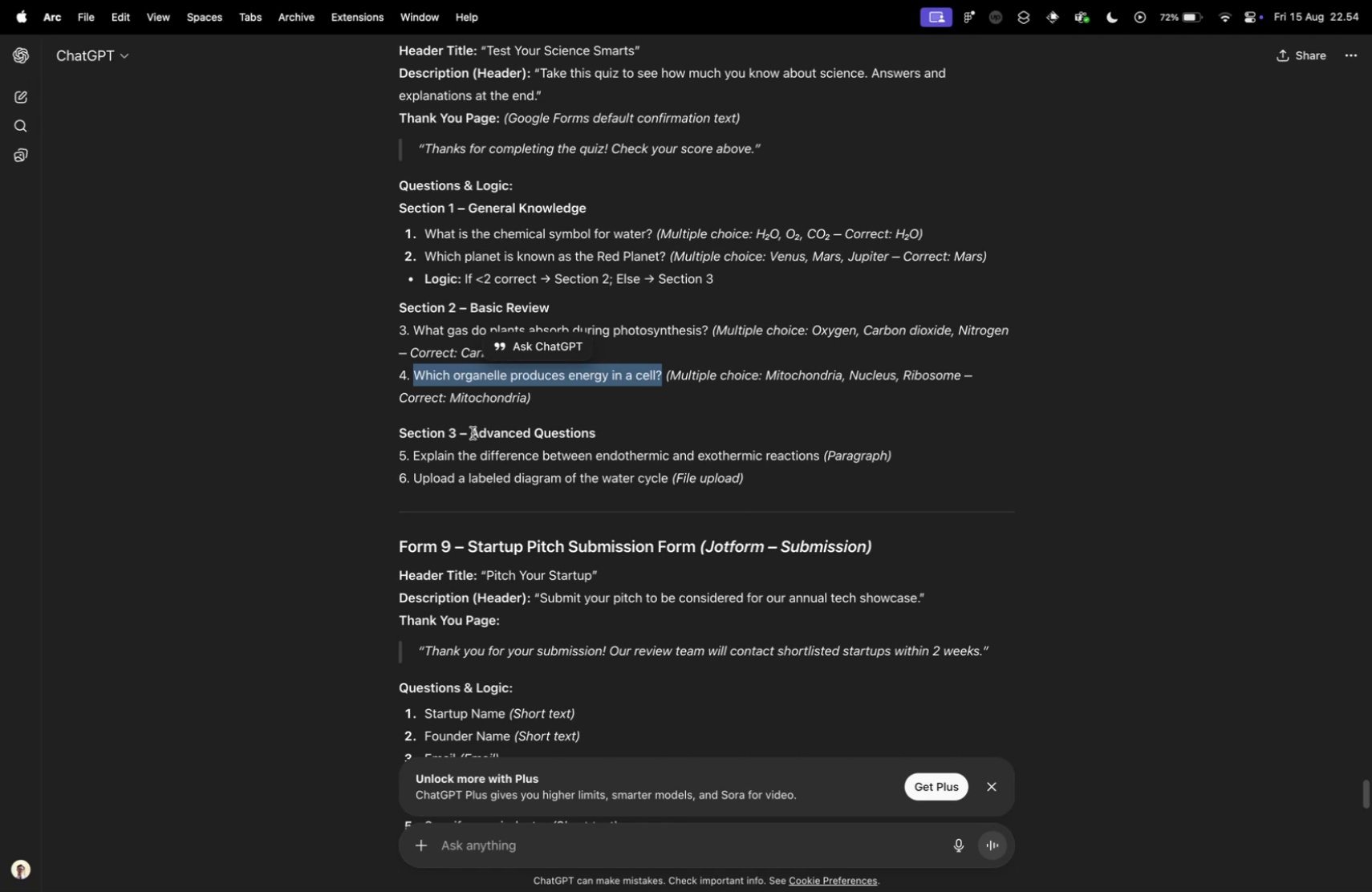 
key(Control+ControlLeft)
 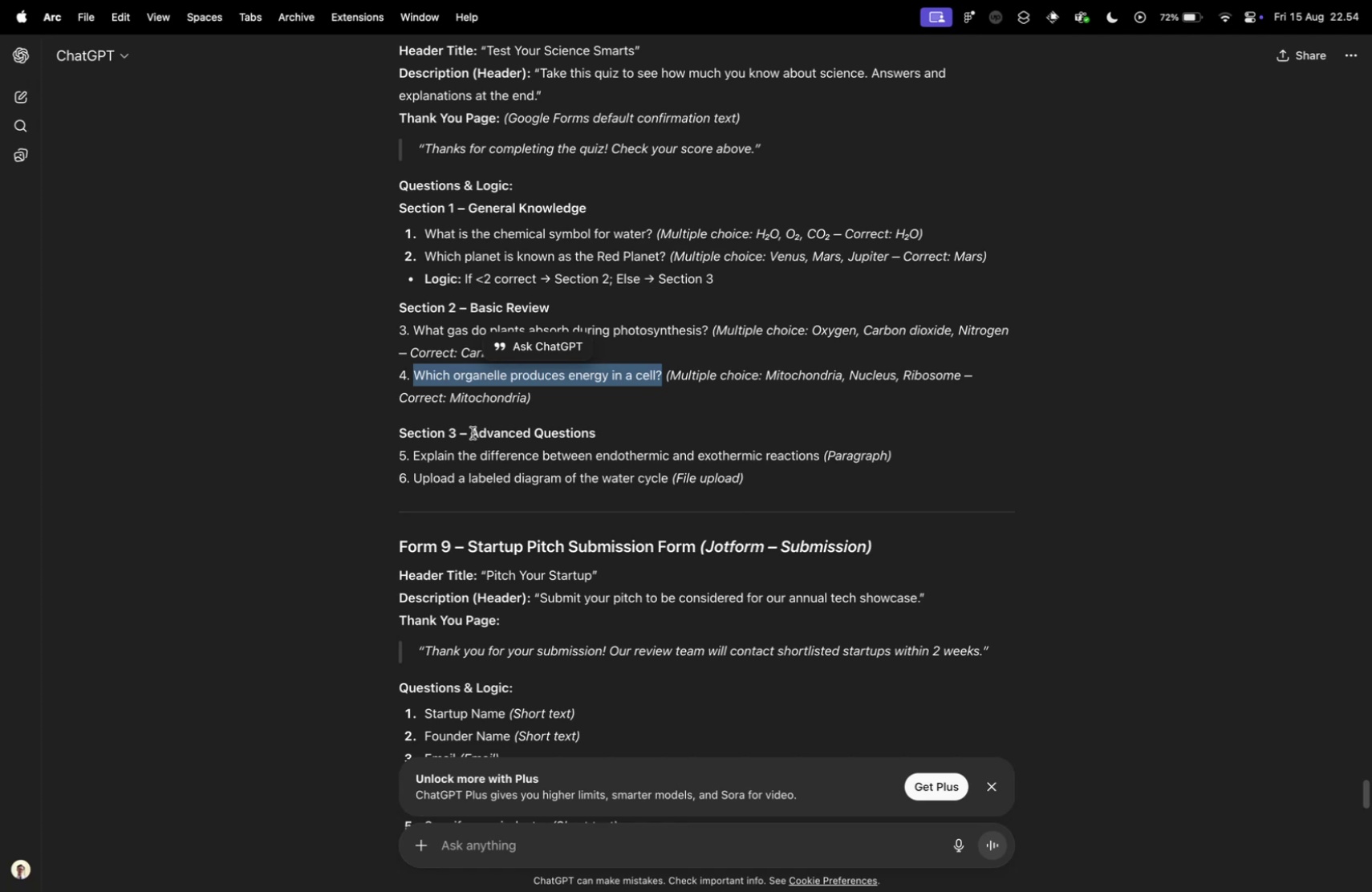 
key(Control+Tab)
 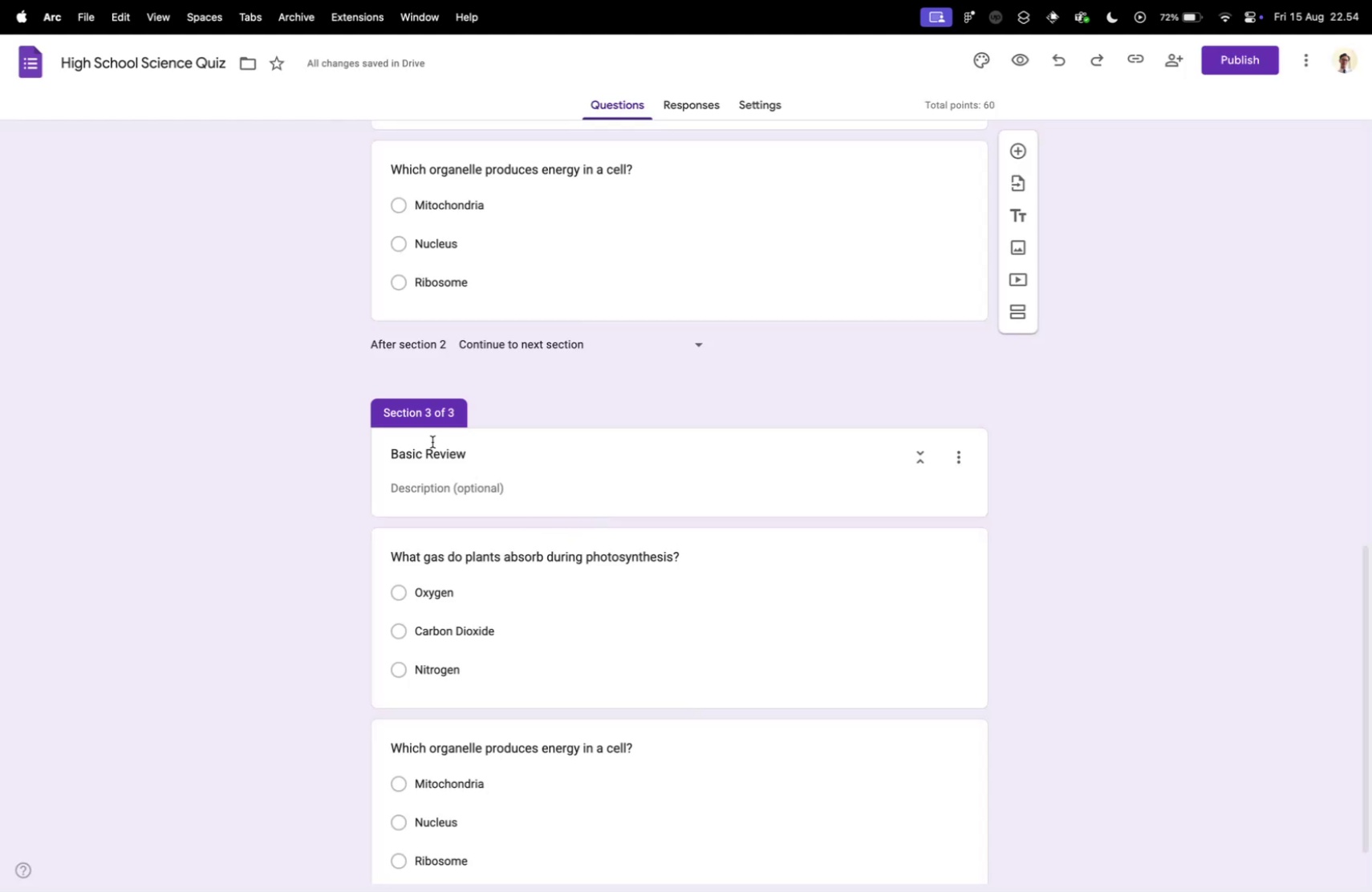 
left_click_drag(start_coordinate=[473, 432], to_coordinate=[650, 432])
 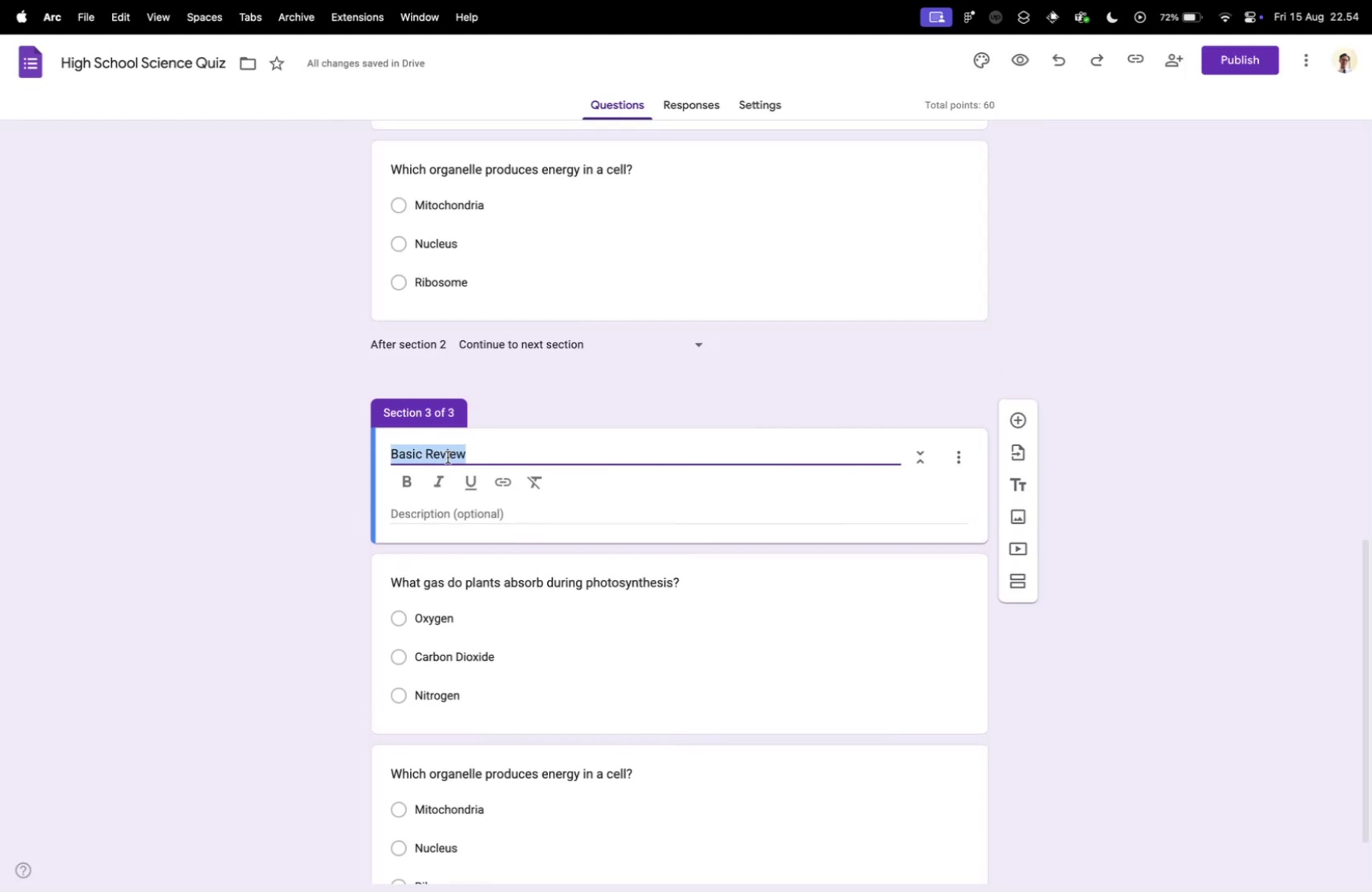 
key(Meta+CommandLeft)
 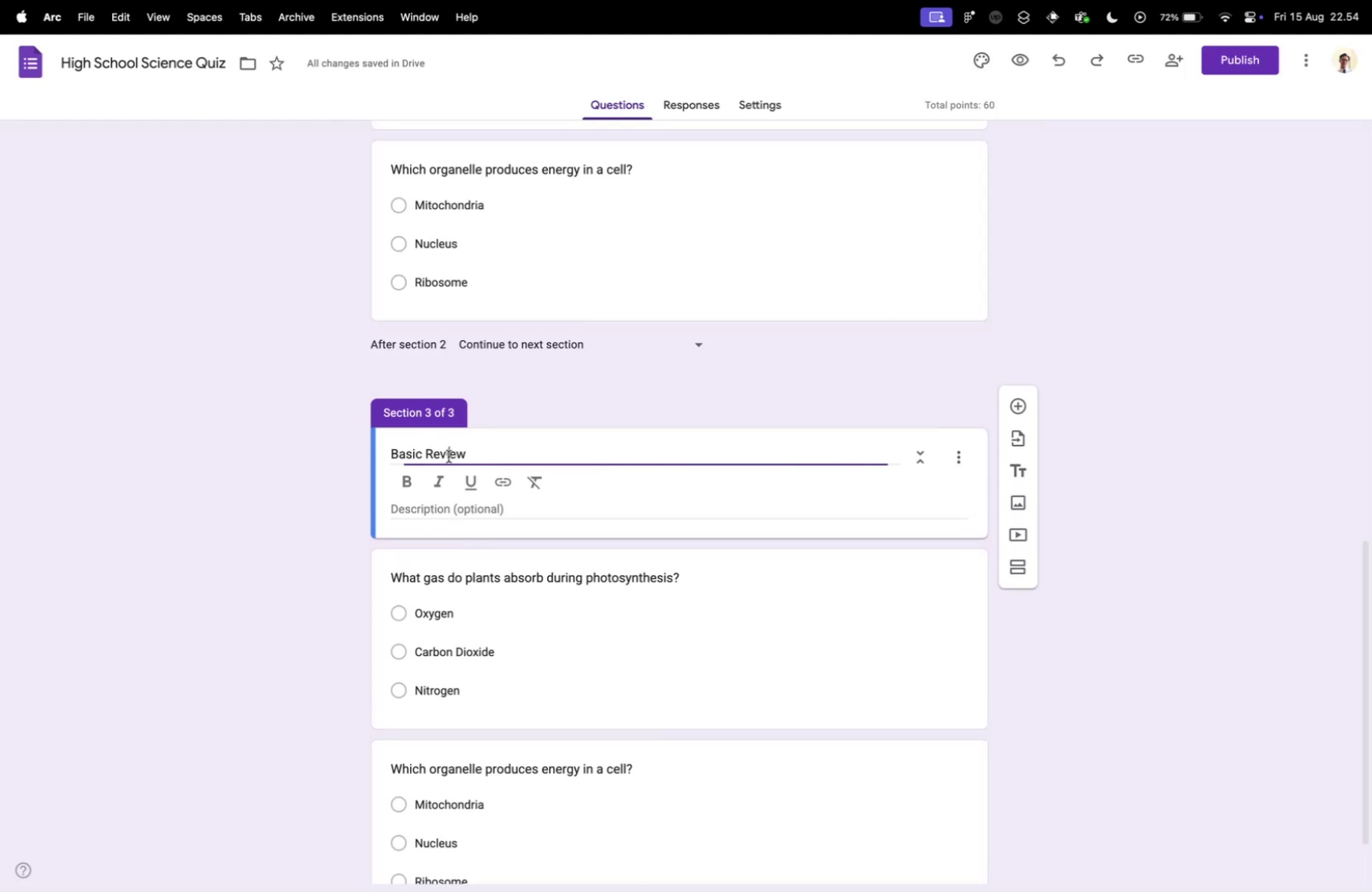 
key(Meta+C)
 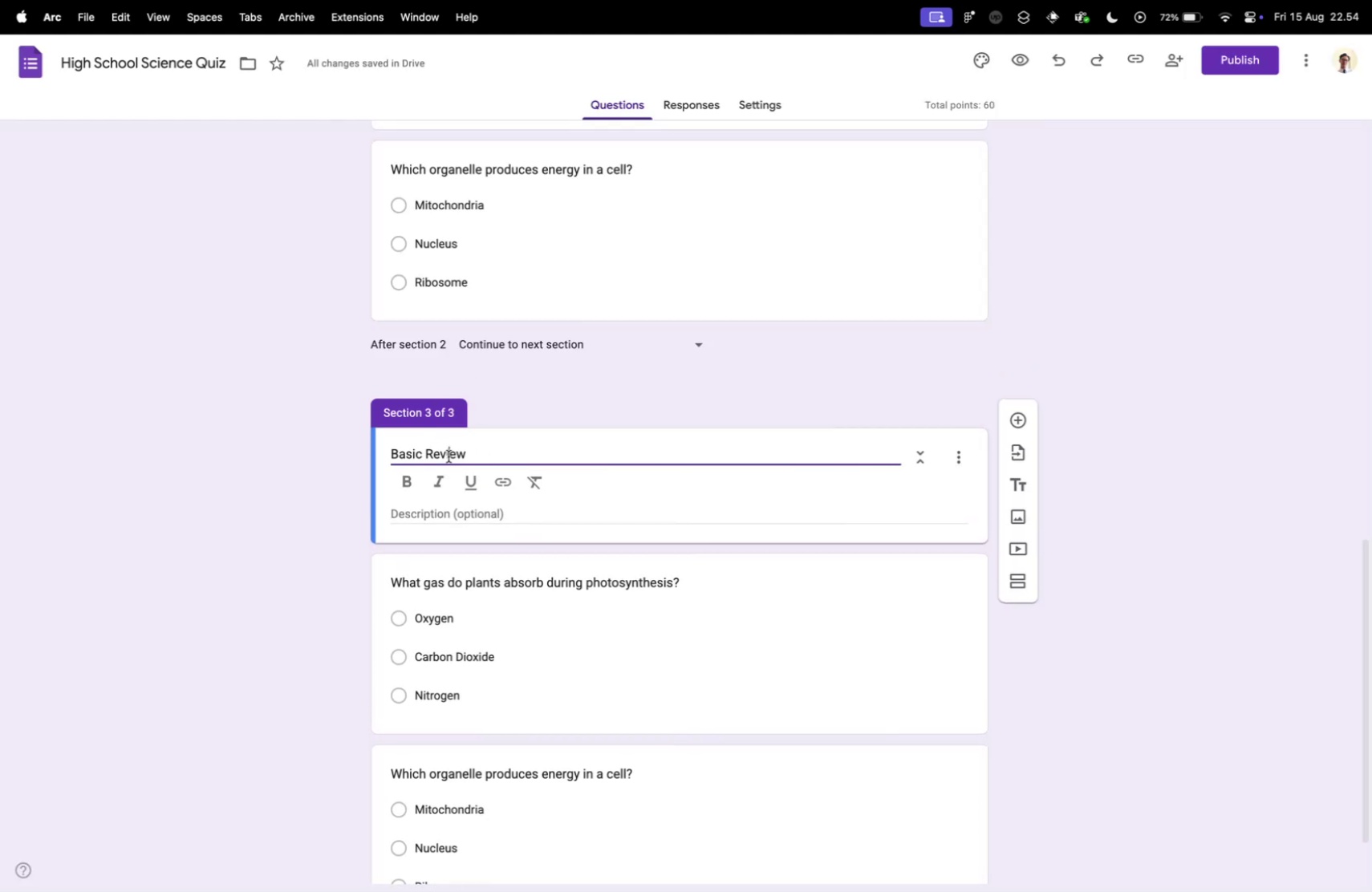 
key(Control+ControlLeft)
 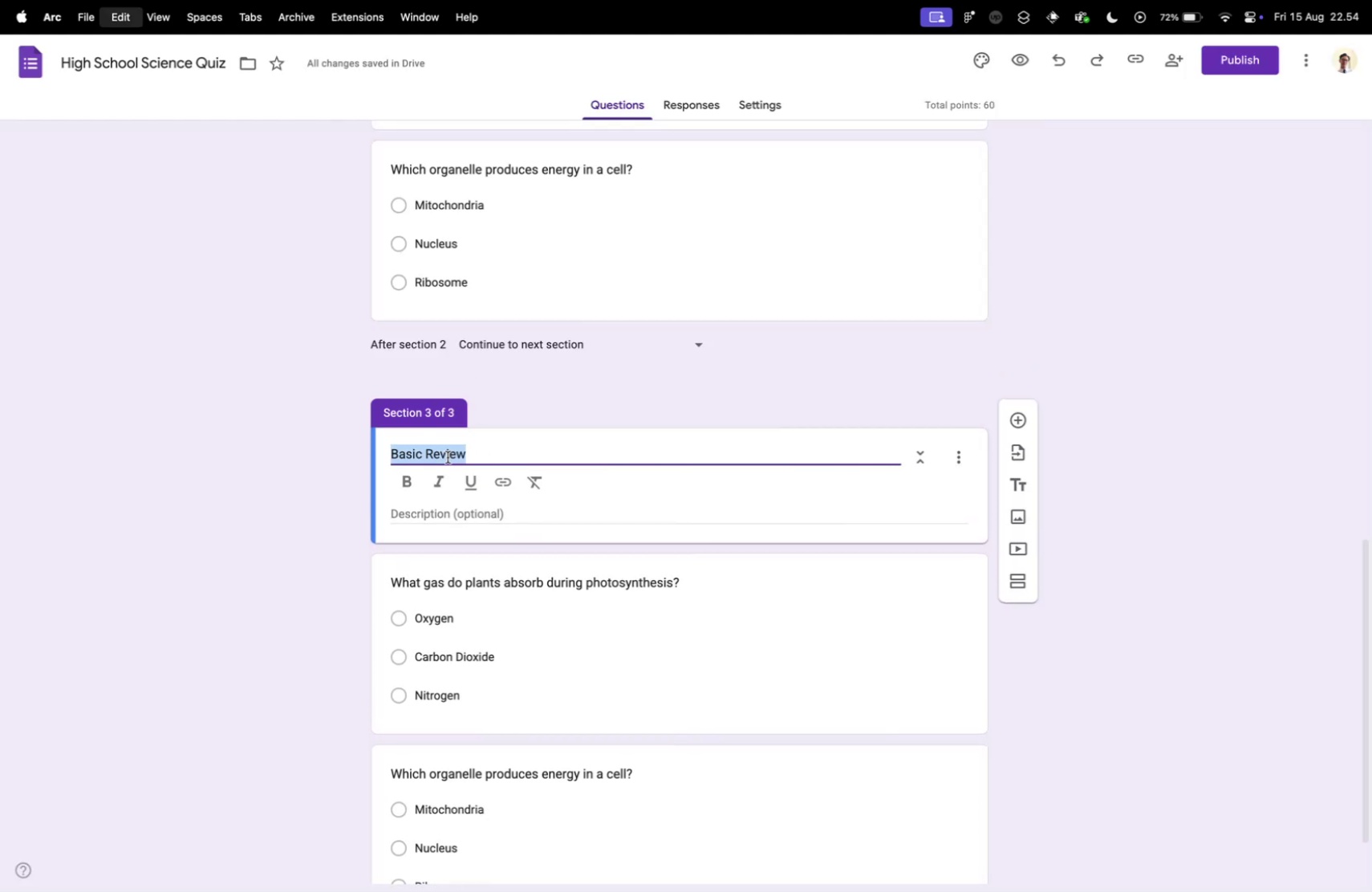 
key(Control+Tab)
 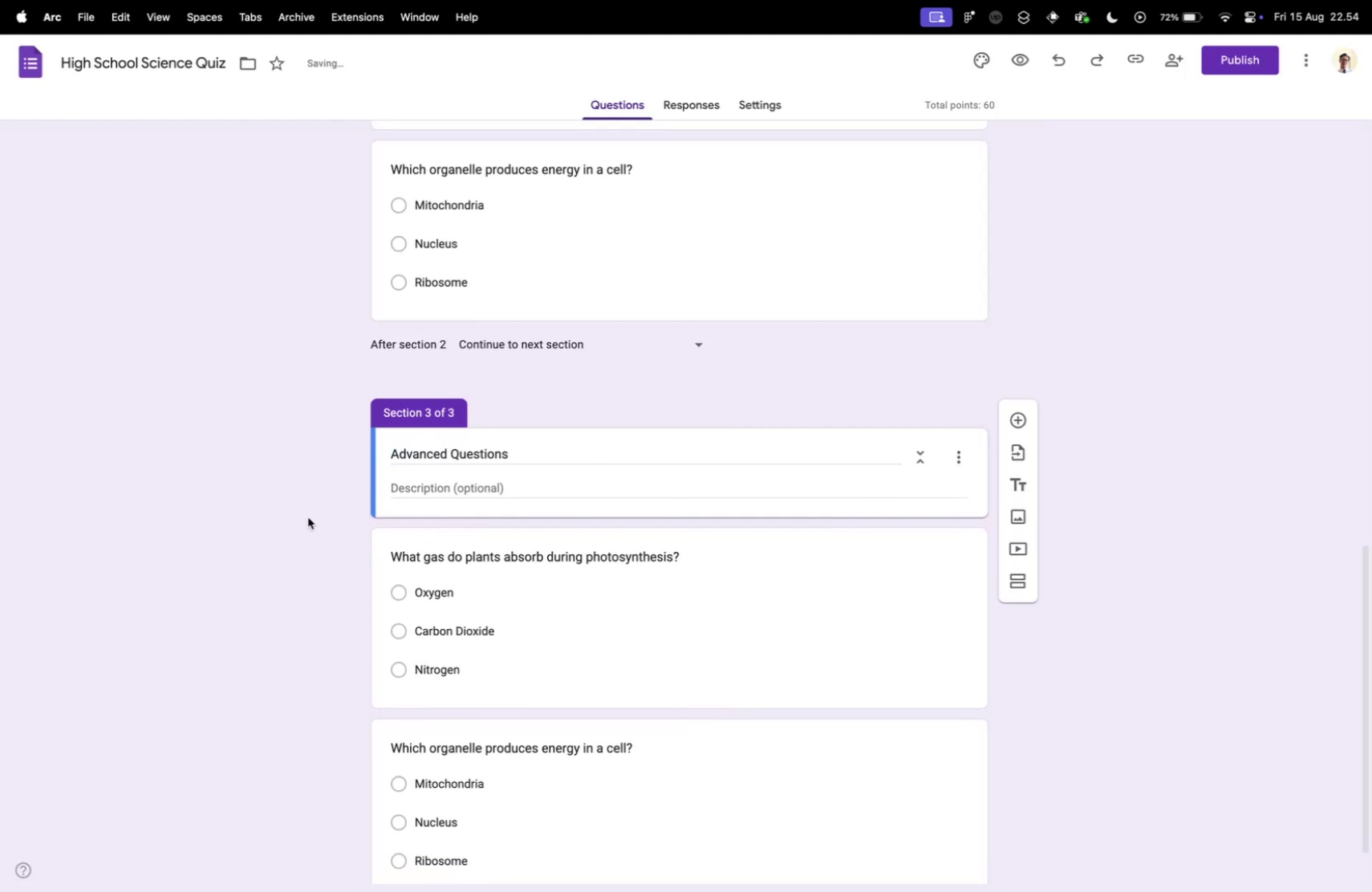 
left_click([449, 456])
 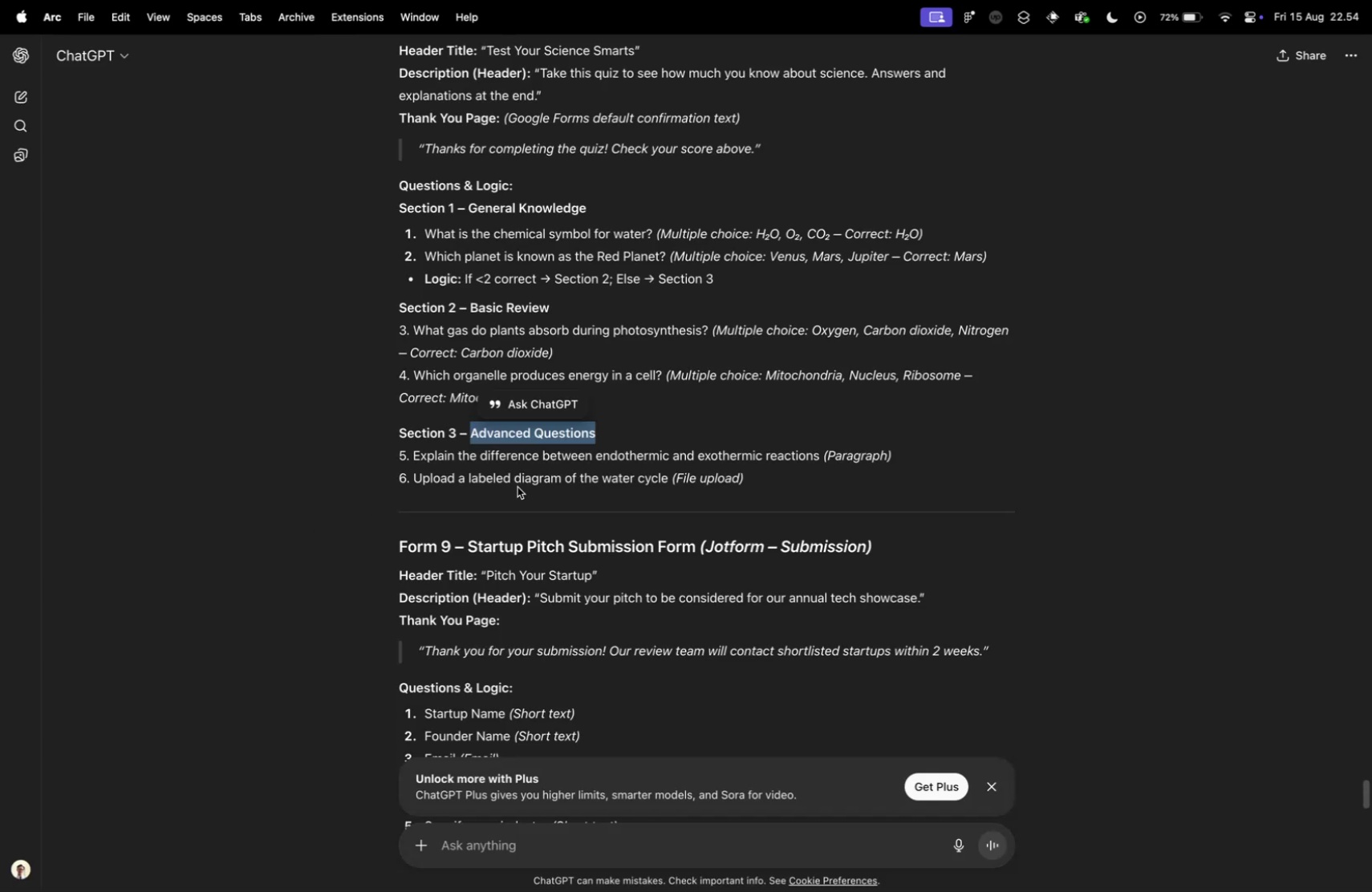 
key(Meta+A)
 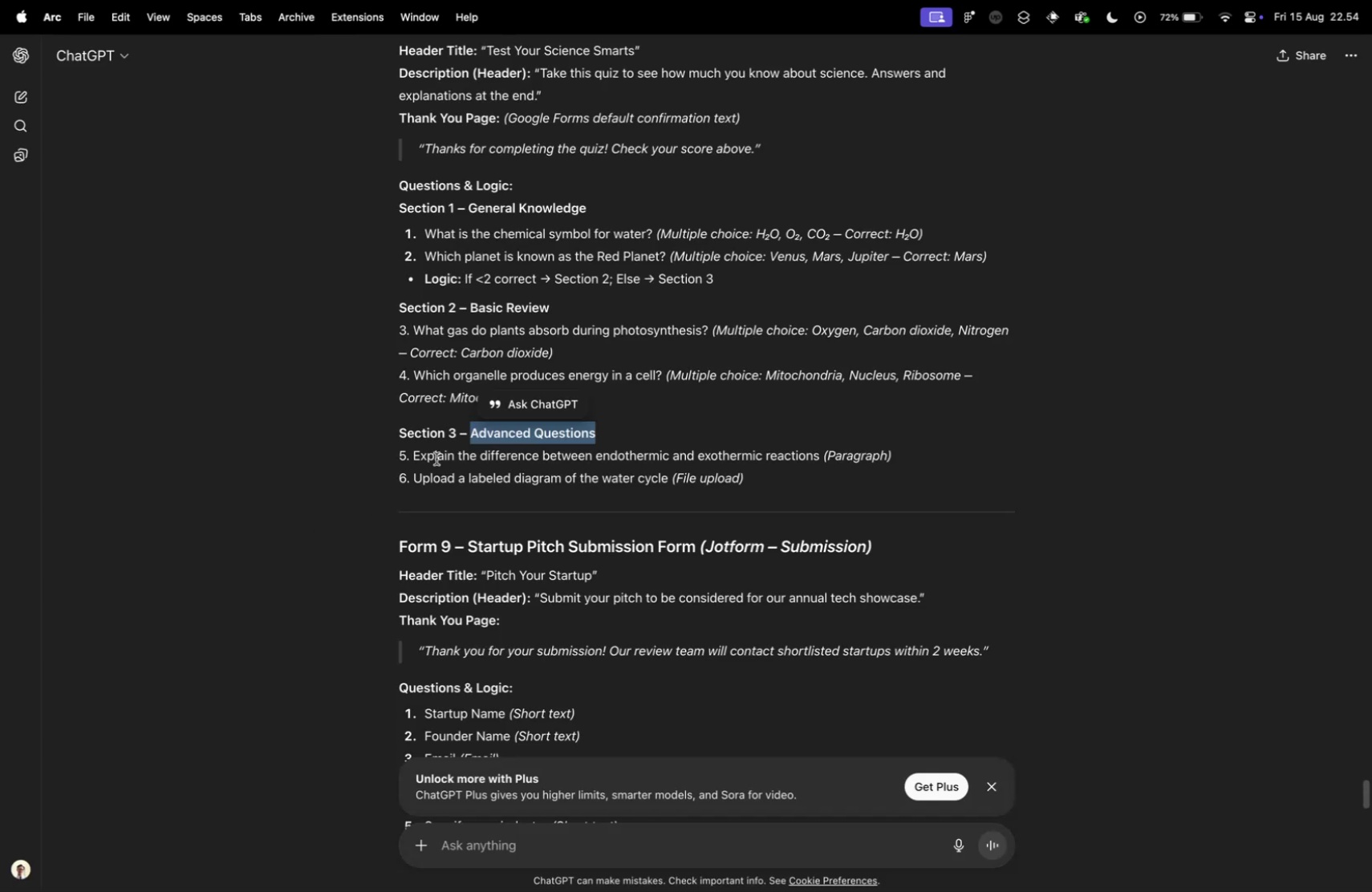 
key(Meta+V)
 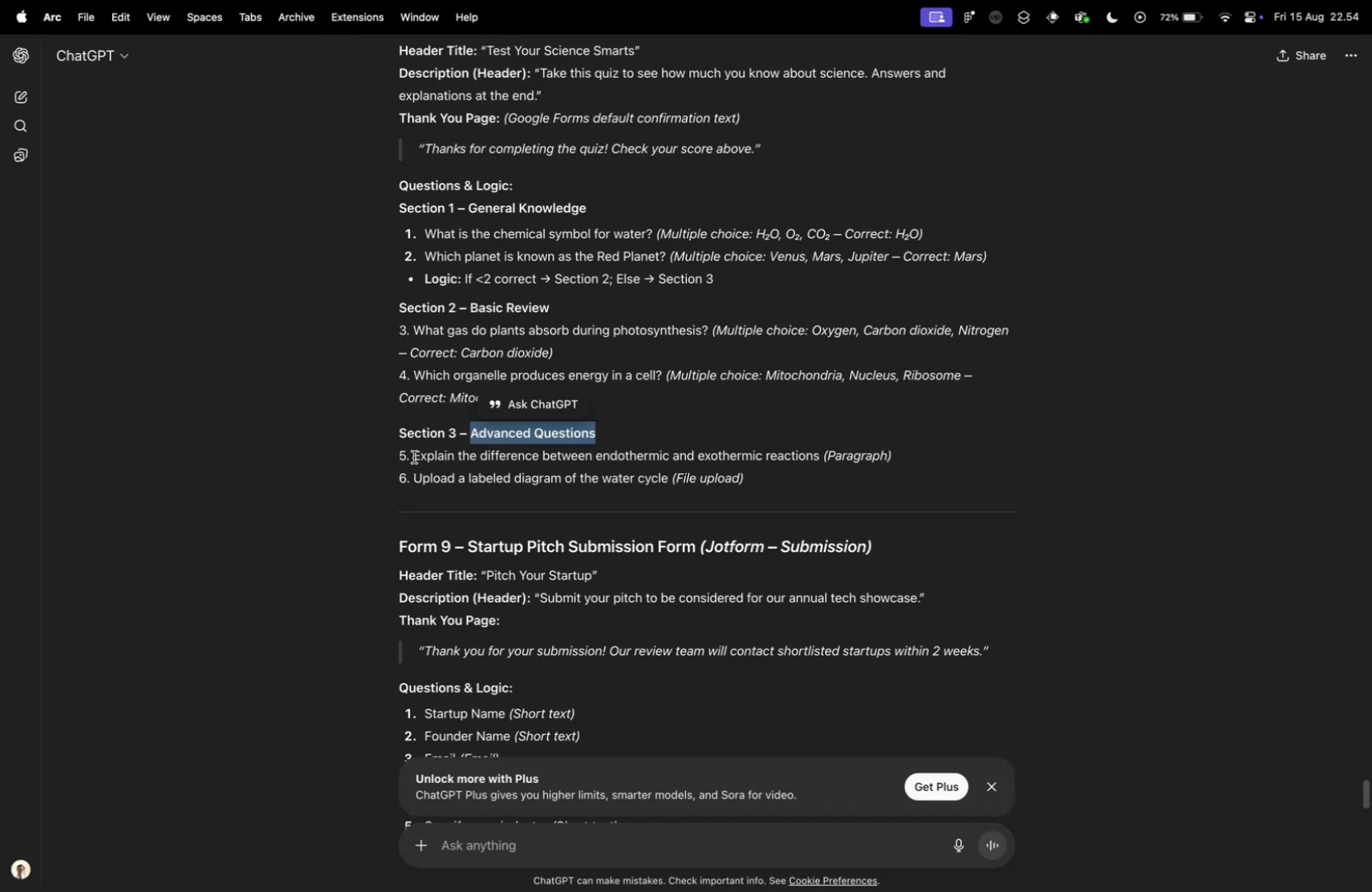 
left_click([306, 517])
 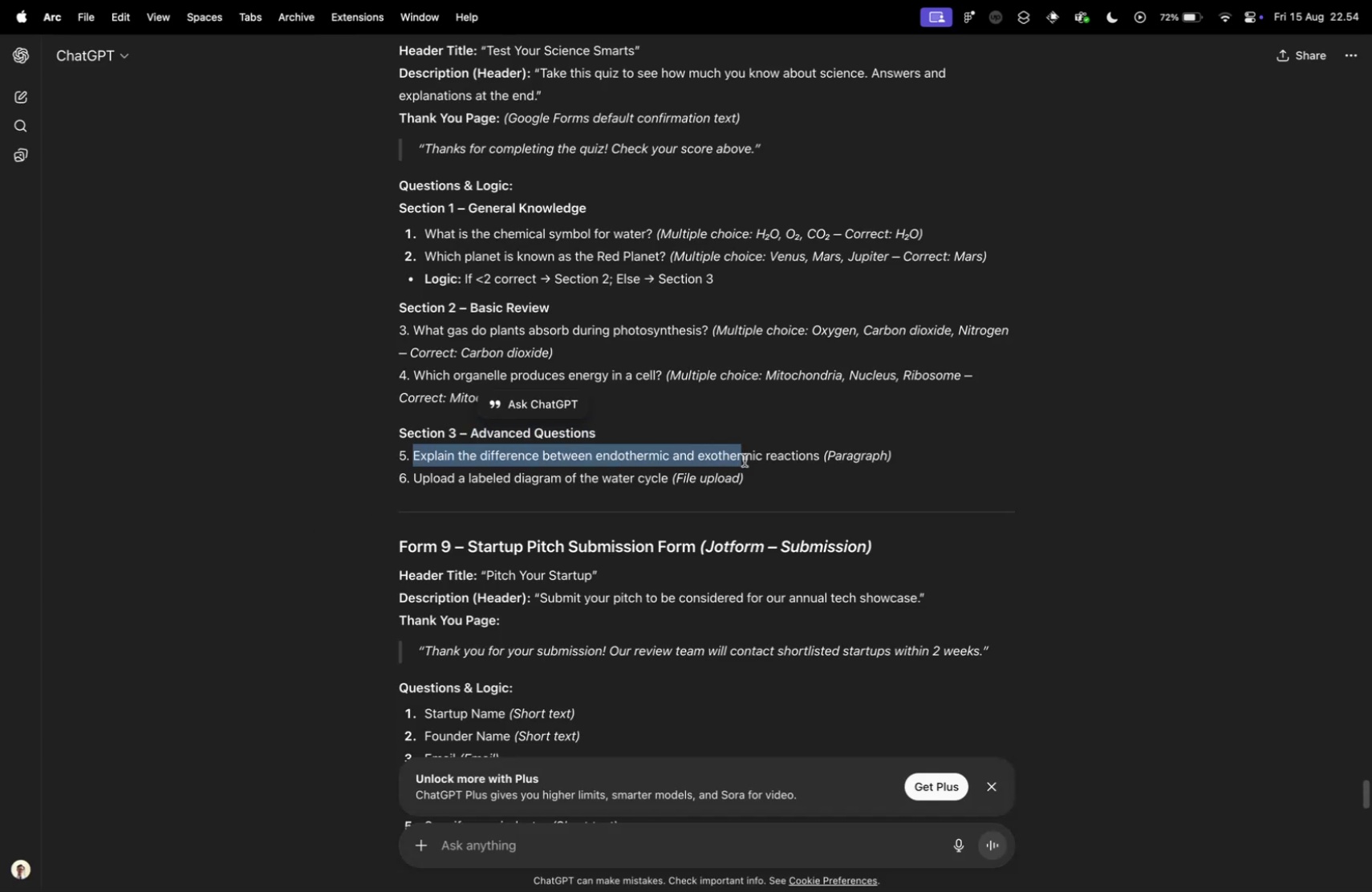 
key(Control+ControlLeft)
 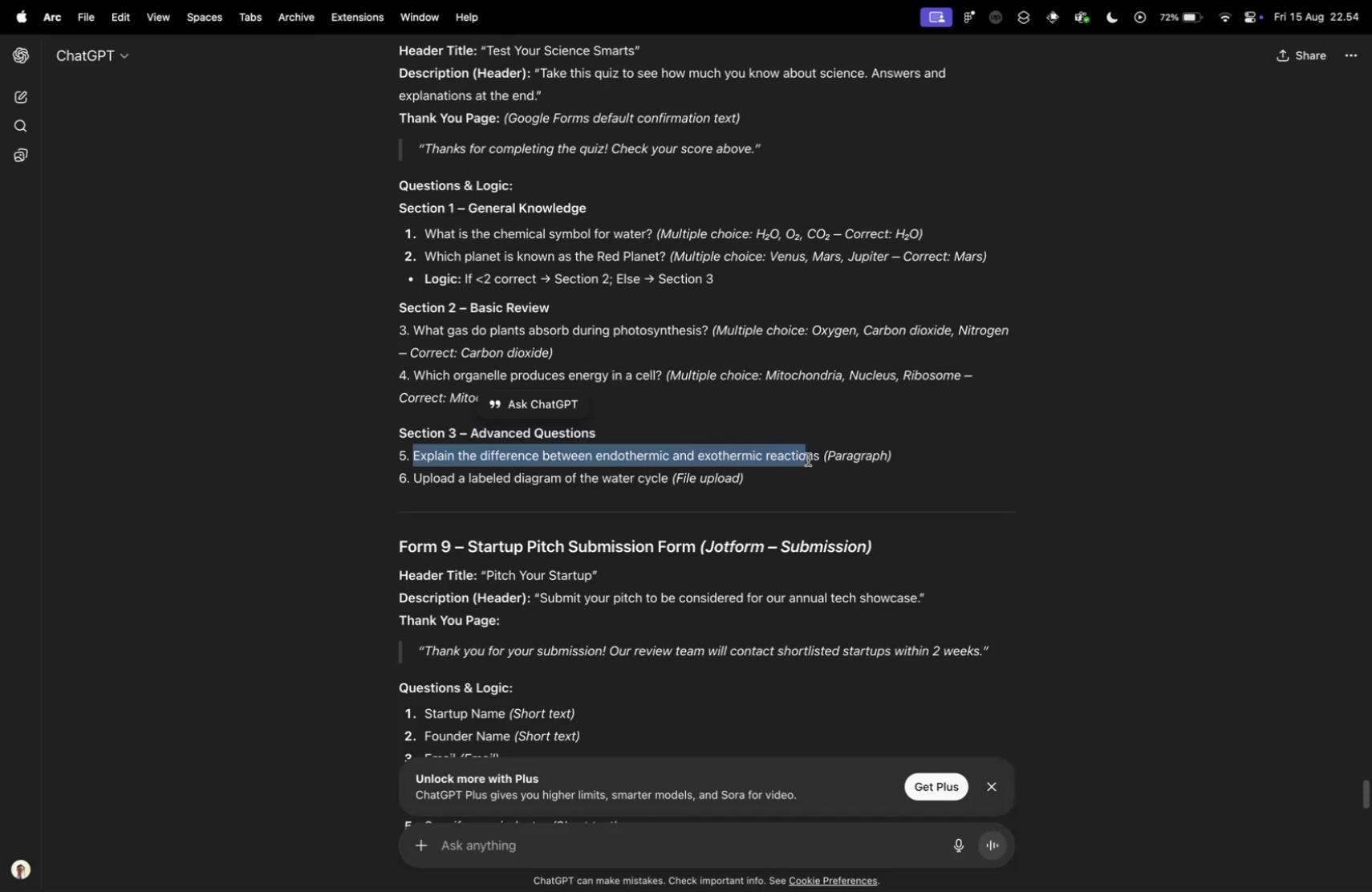 
key(Control+Tab)
 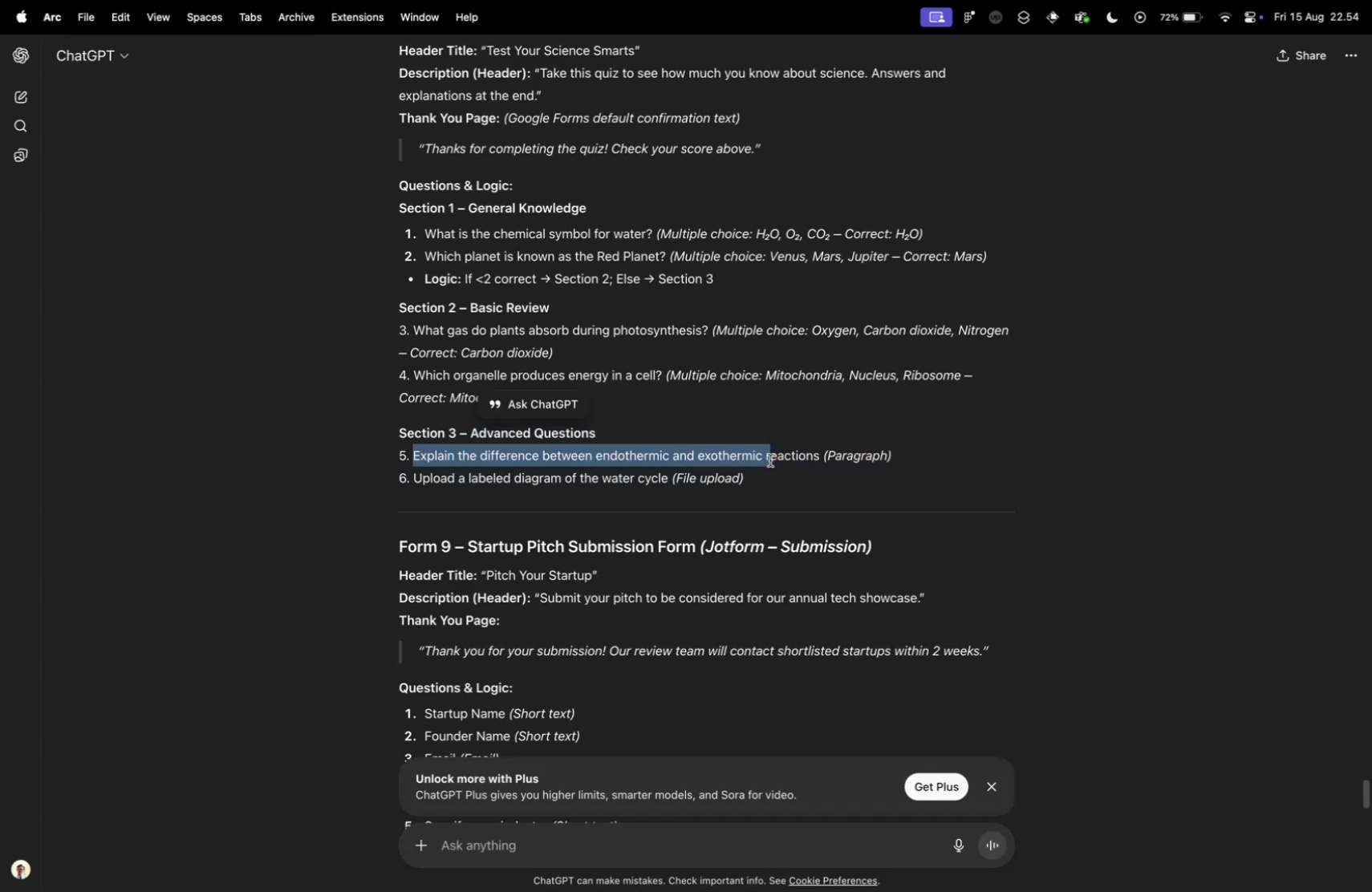 
left_click_drag(start_coordinate=[414, 456], to_coordinate=[818, 460])
 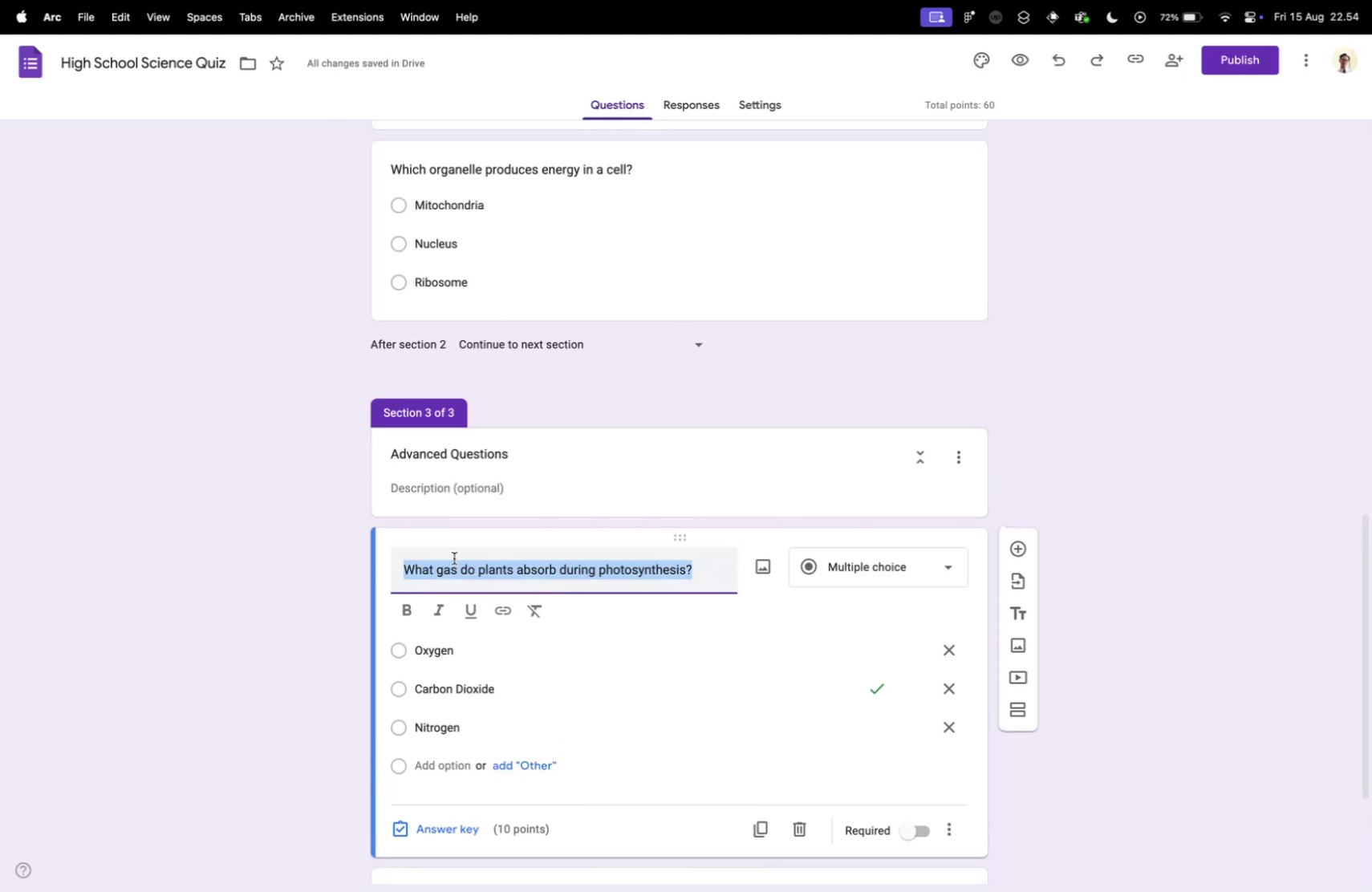 
key(Meta+CommandLeft)
 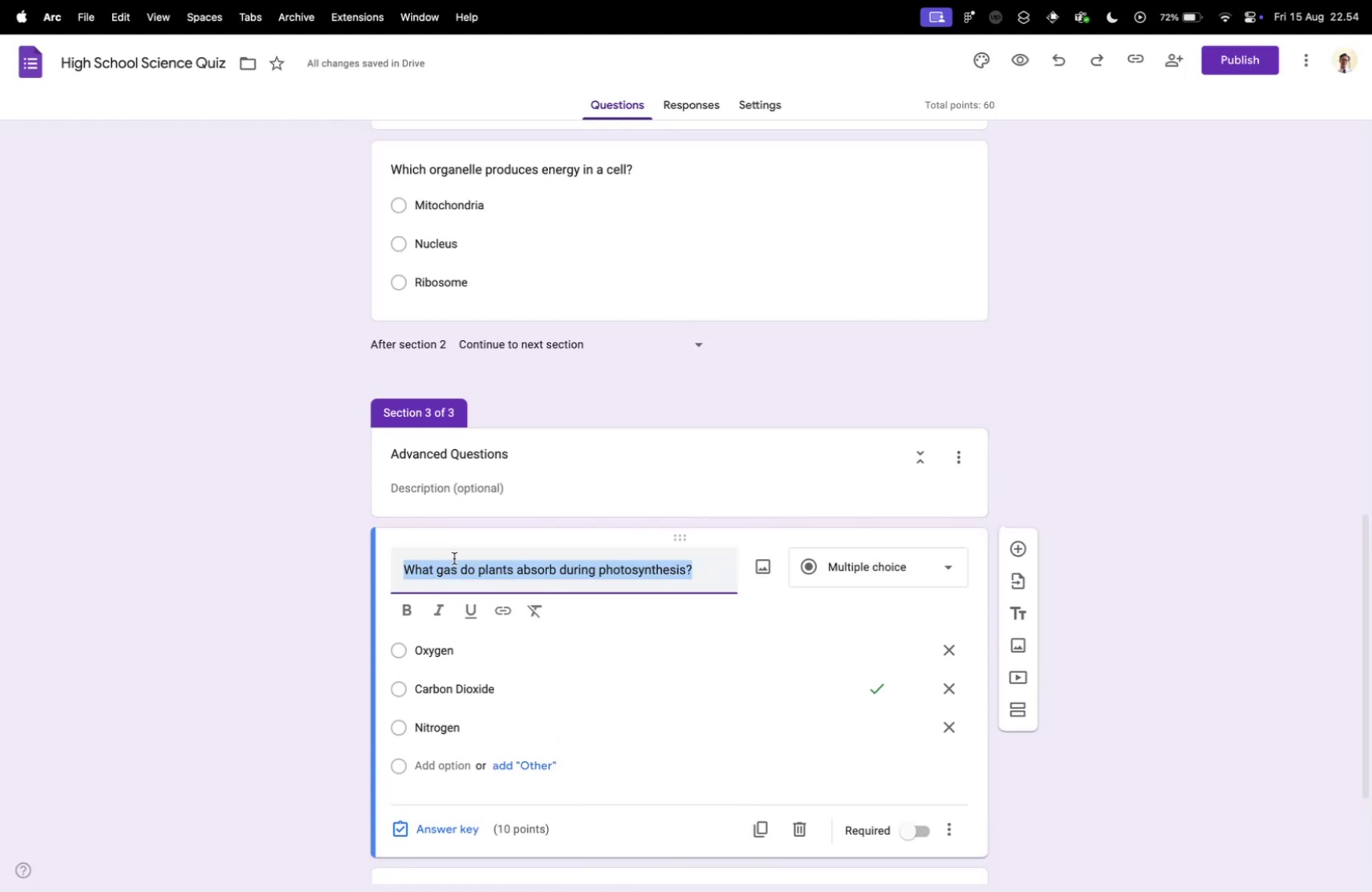 
key(Meta+C)
 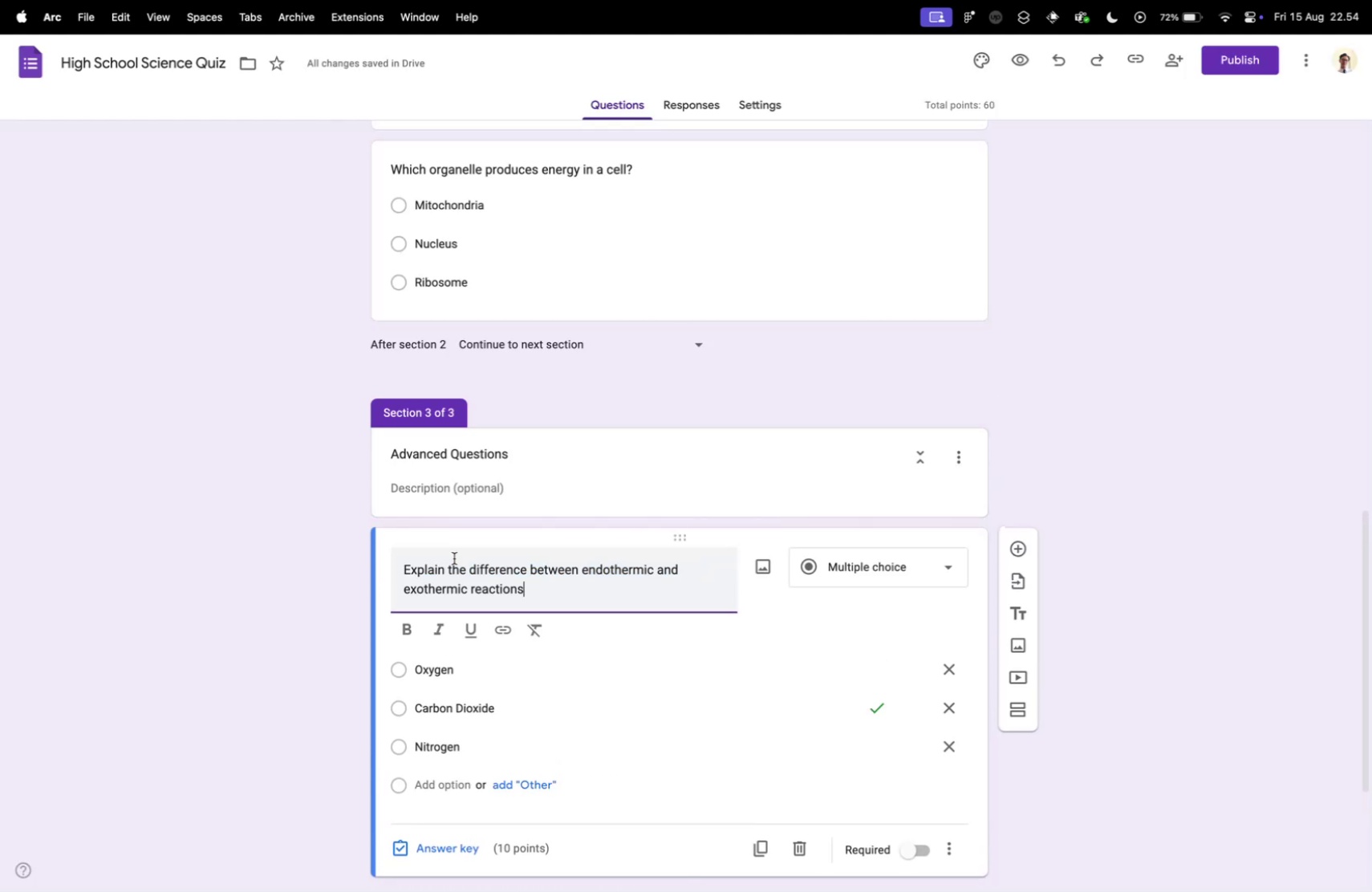 
key(Control+ControlLeft)
 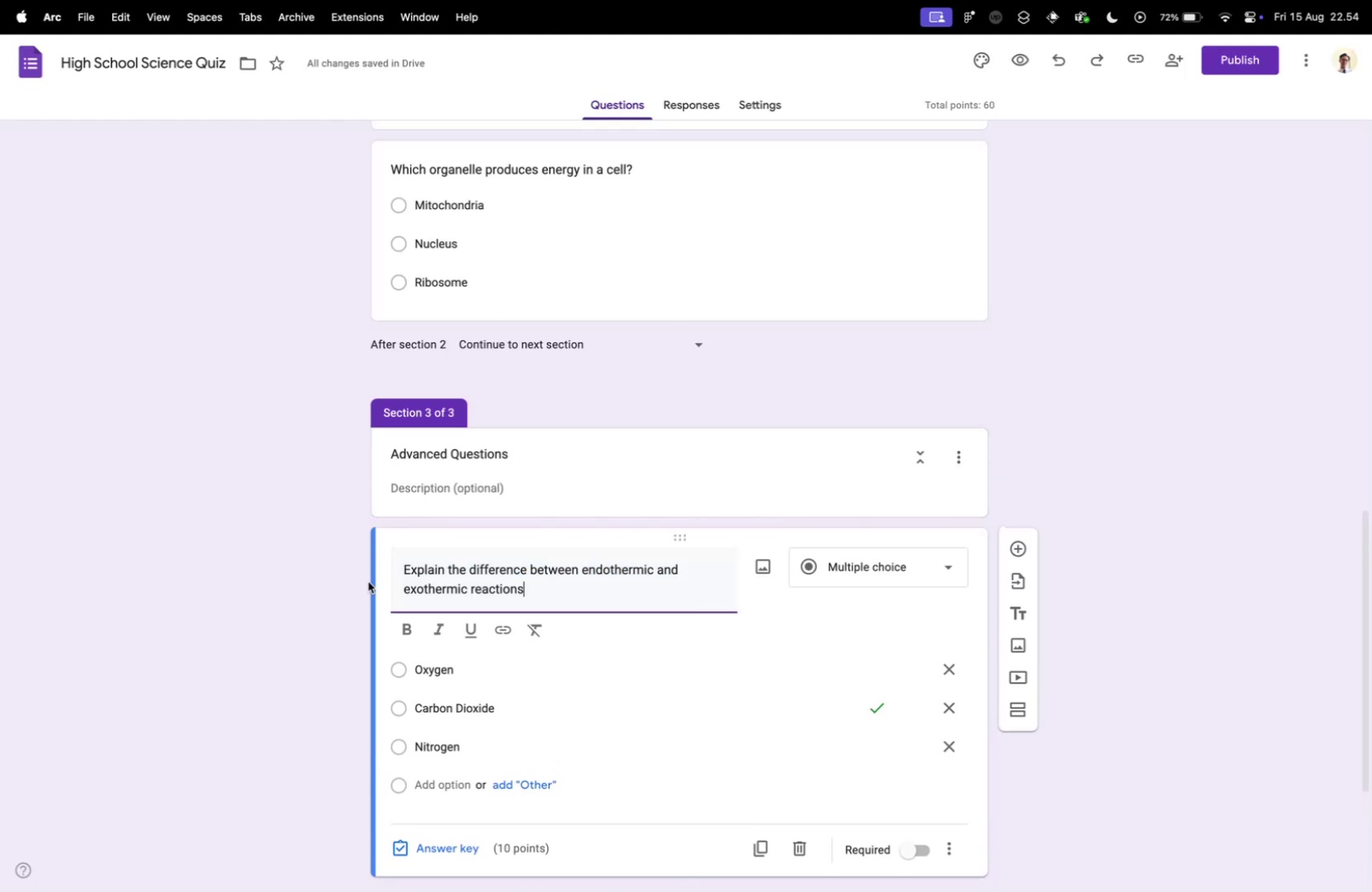 
key(Control+Tab)
 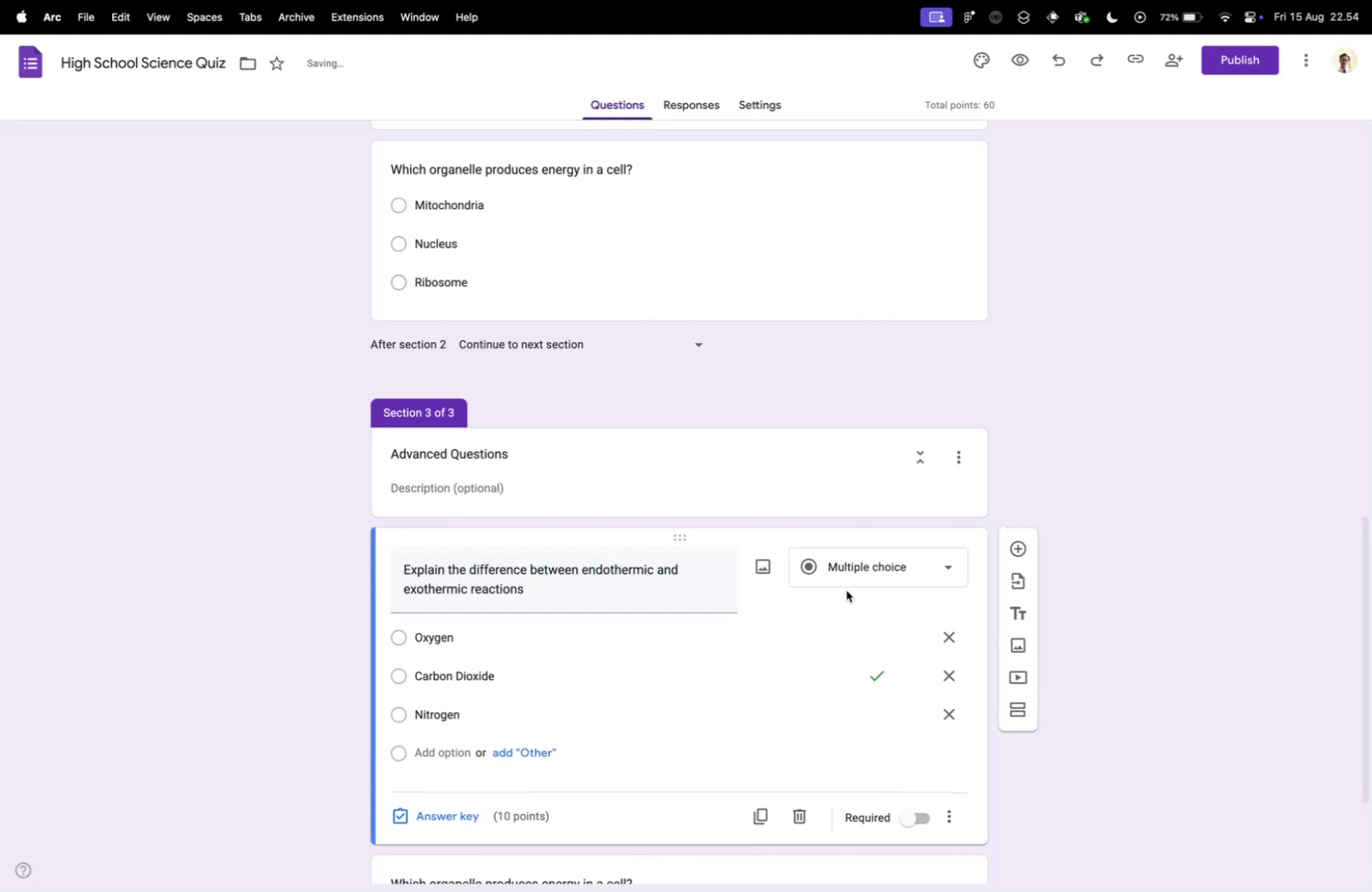 
left_click([454, 558])
 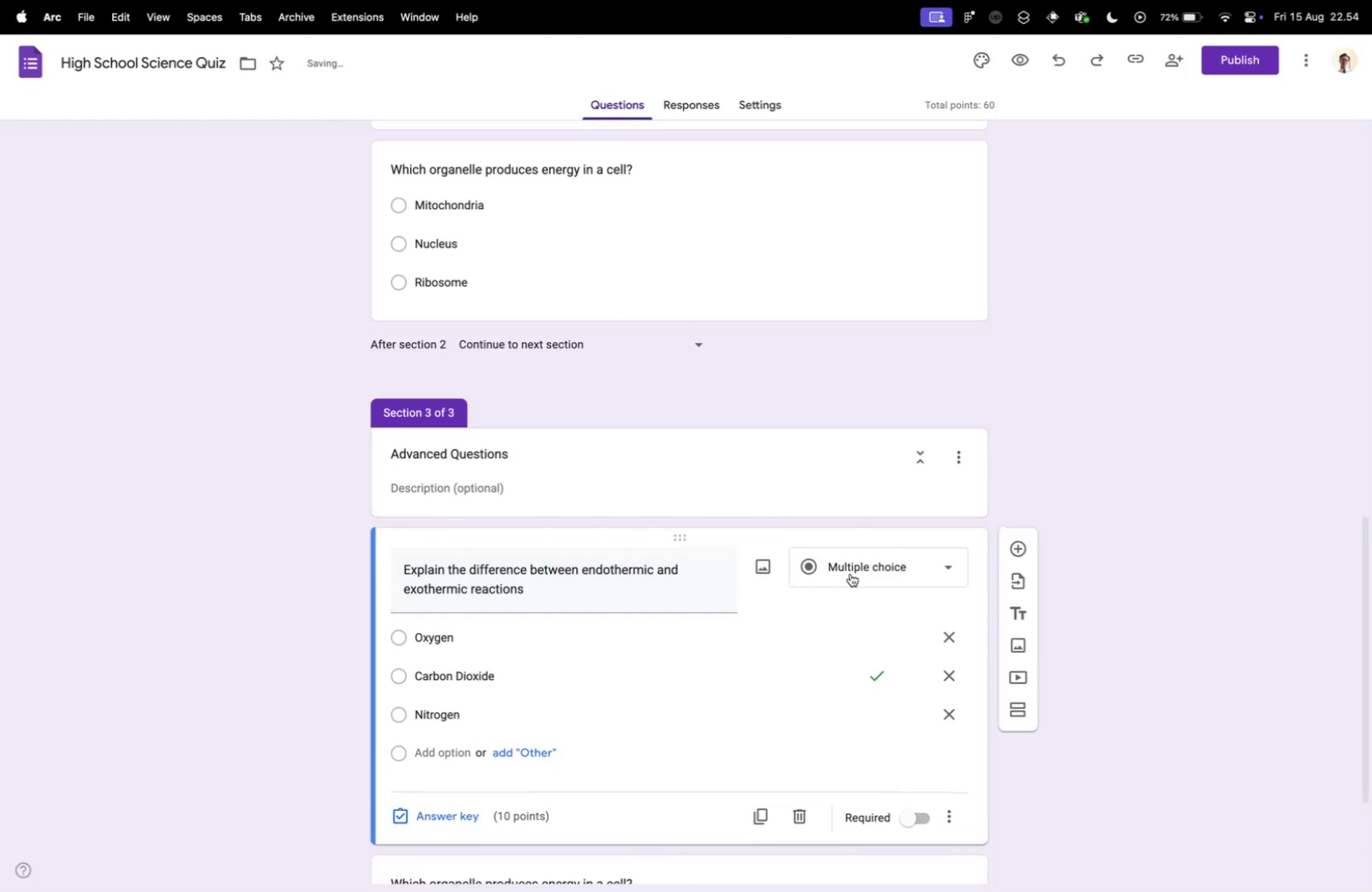 
key(Meta+V)
 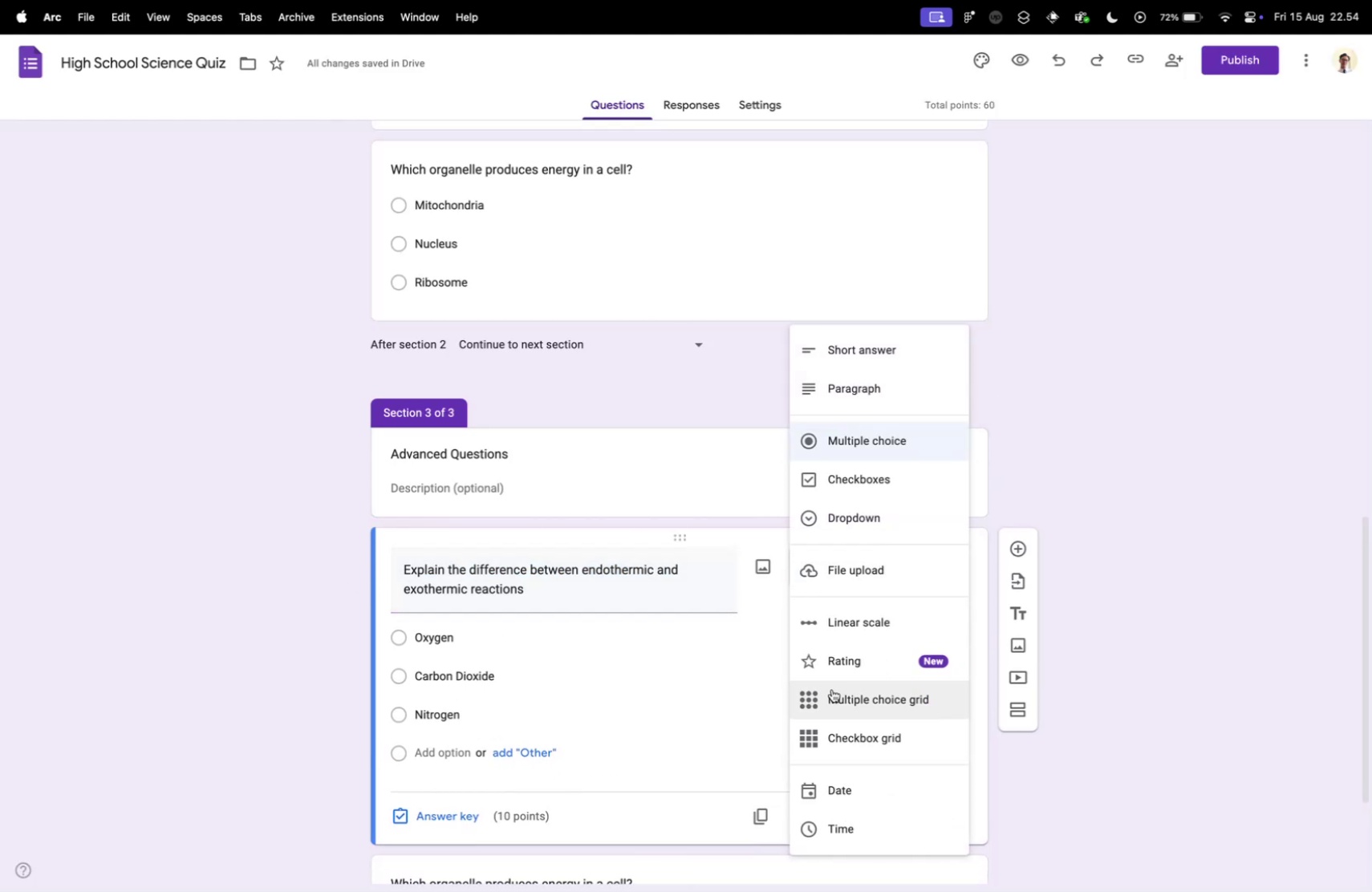 
left_click([850, 573])
 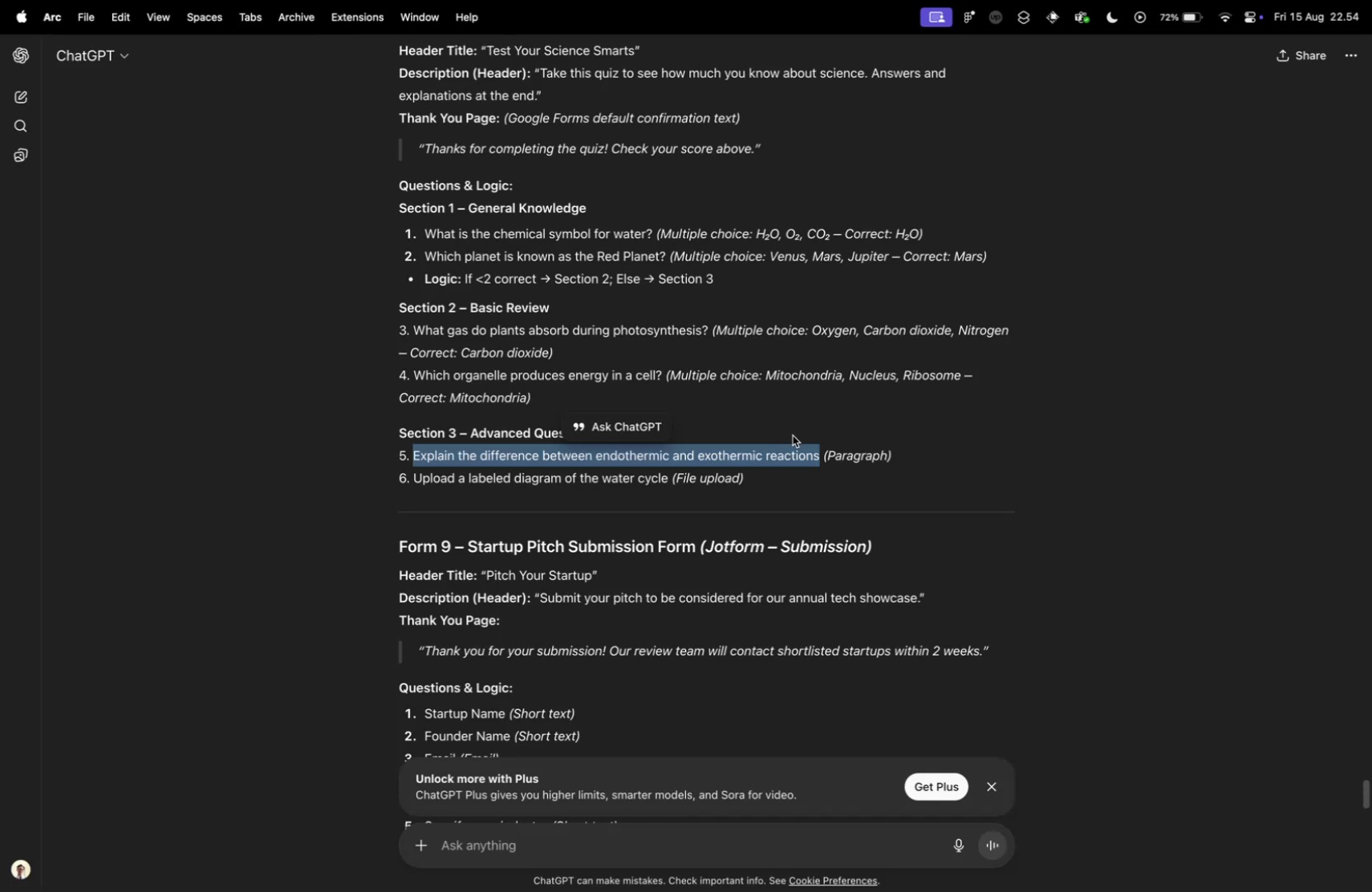 
left_click([860, 383])
 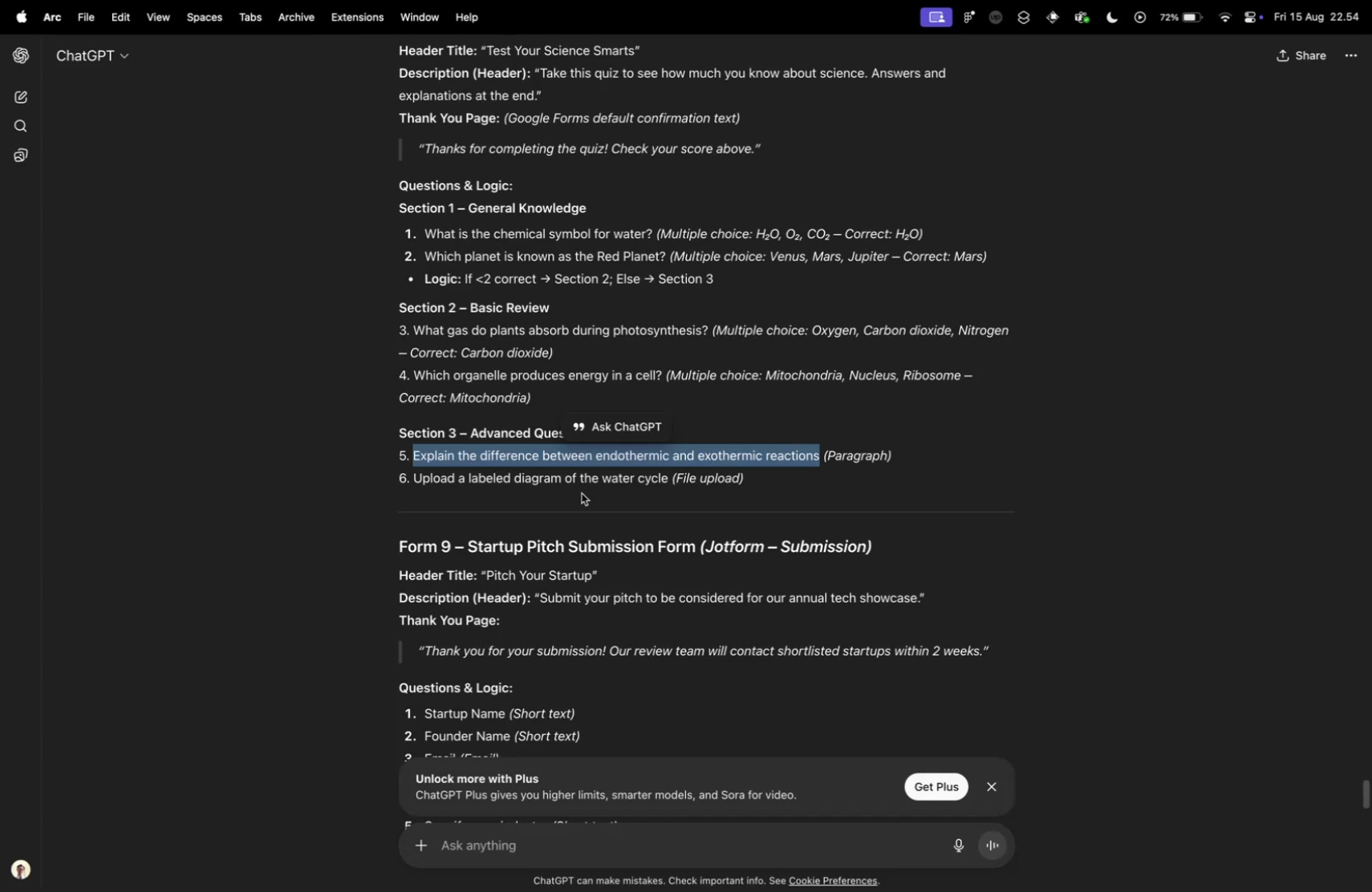 
key(Control+ControlLeft)
 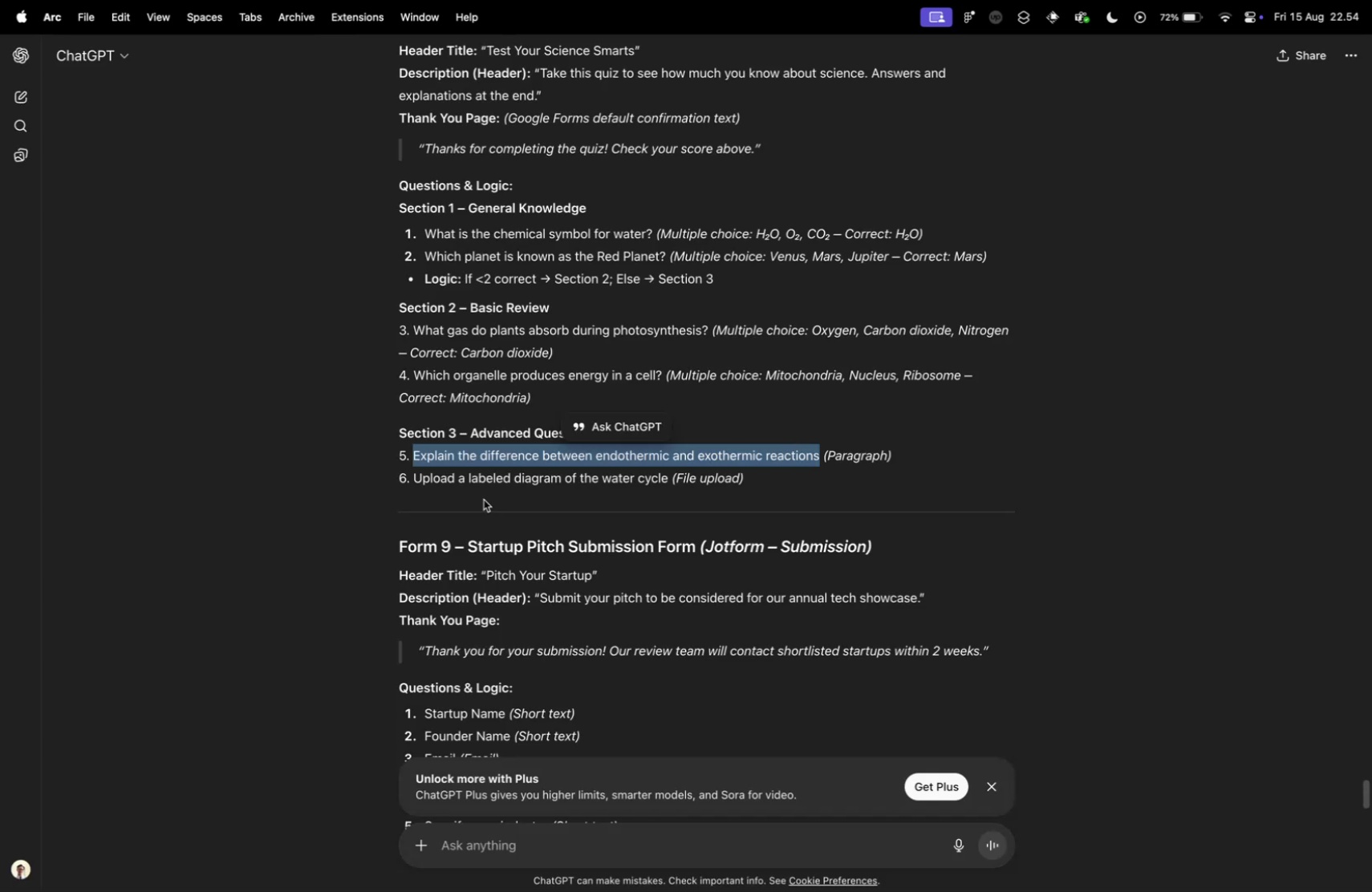 
key(Control+Tab)
 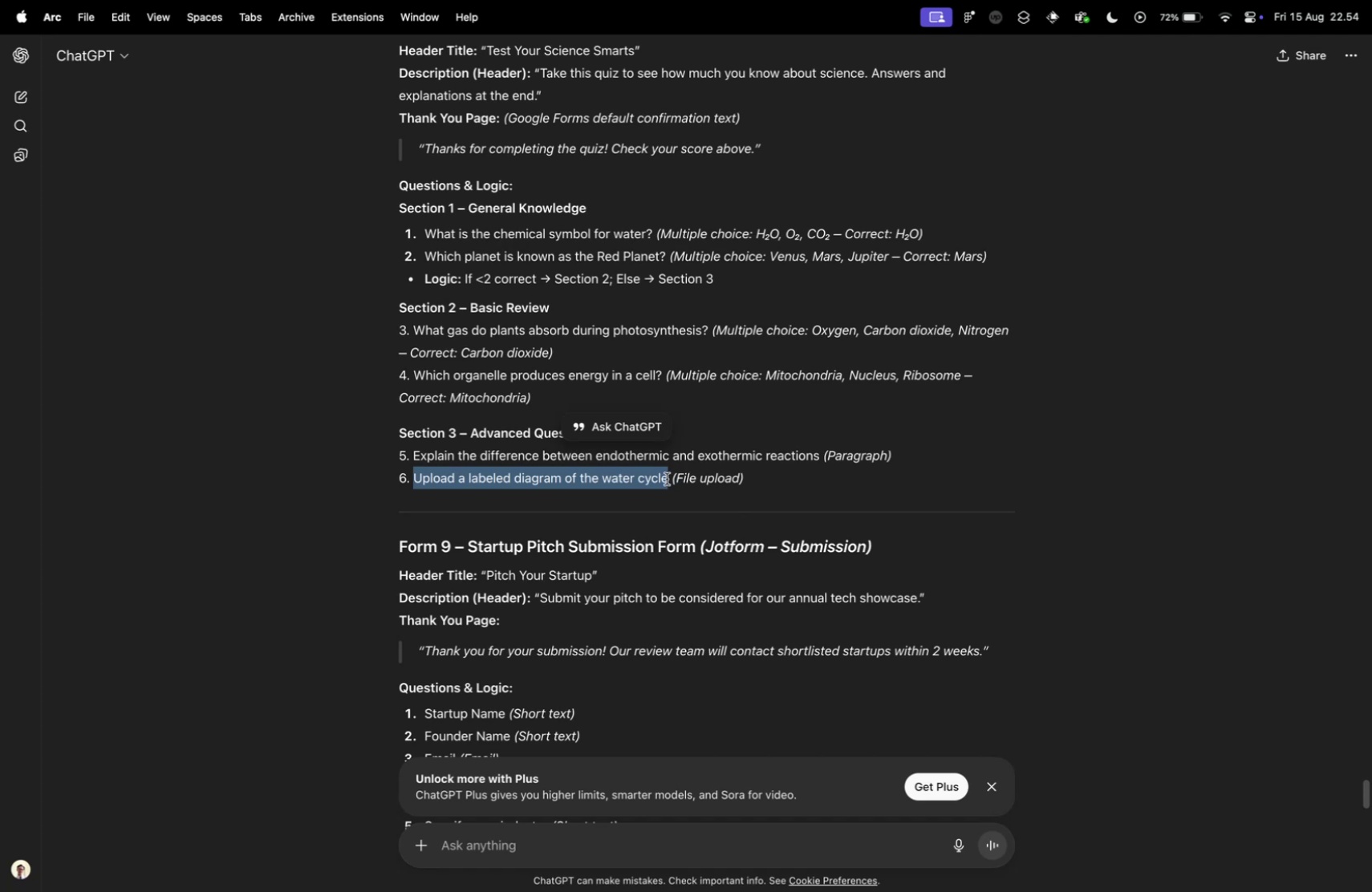 
left_click_drag(start_coordinate=[413, 483], to_coordinate=[667, 478])
 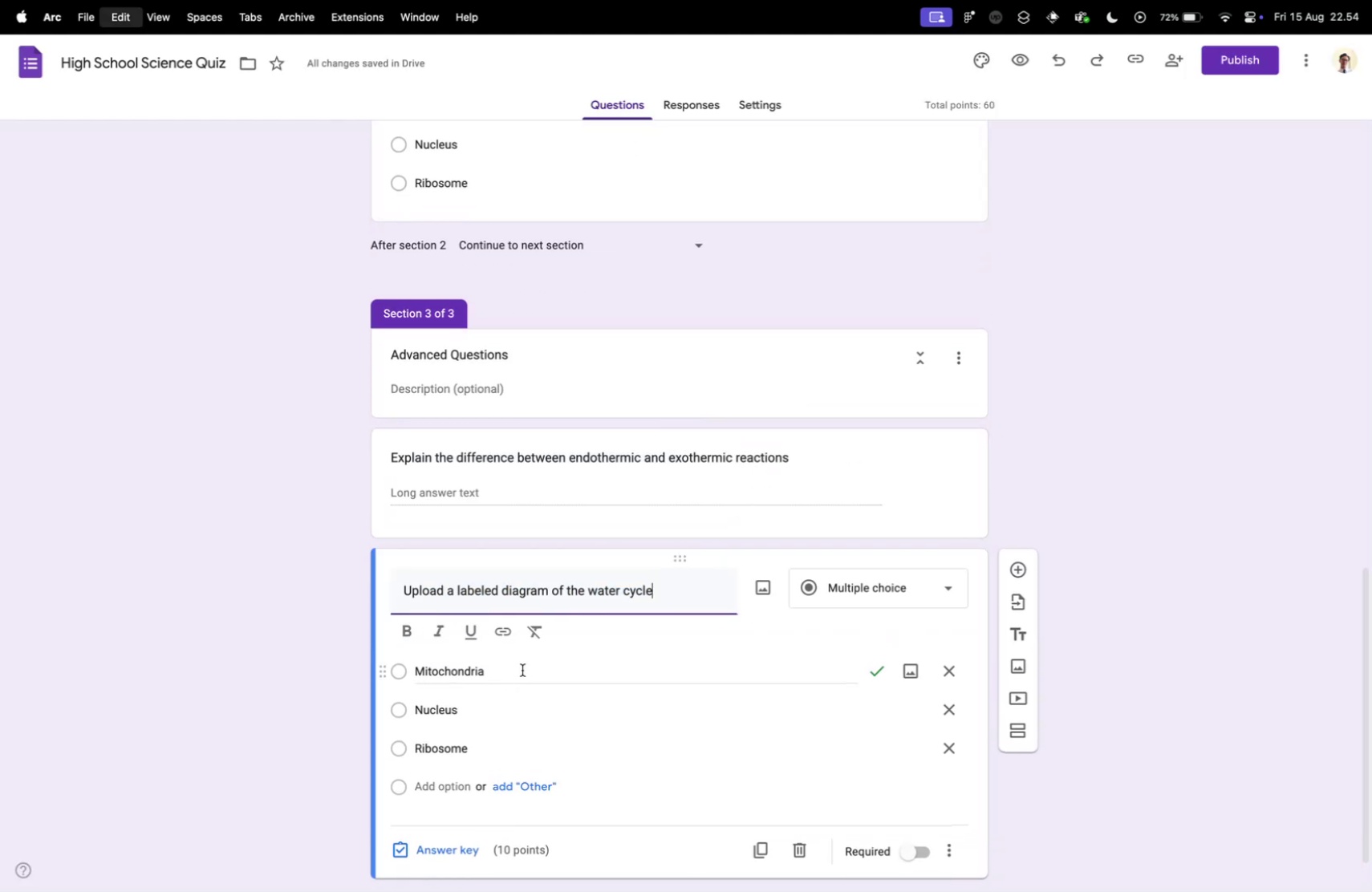 
key(Meta+CommandLeft)
 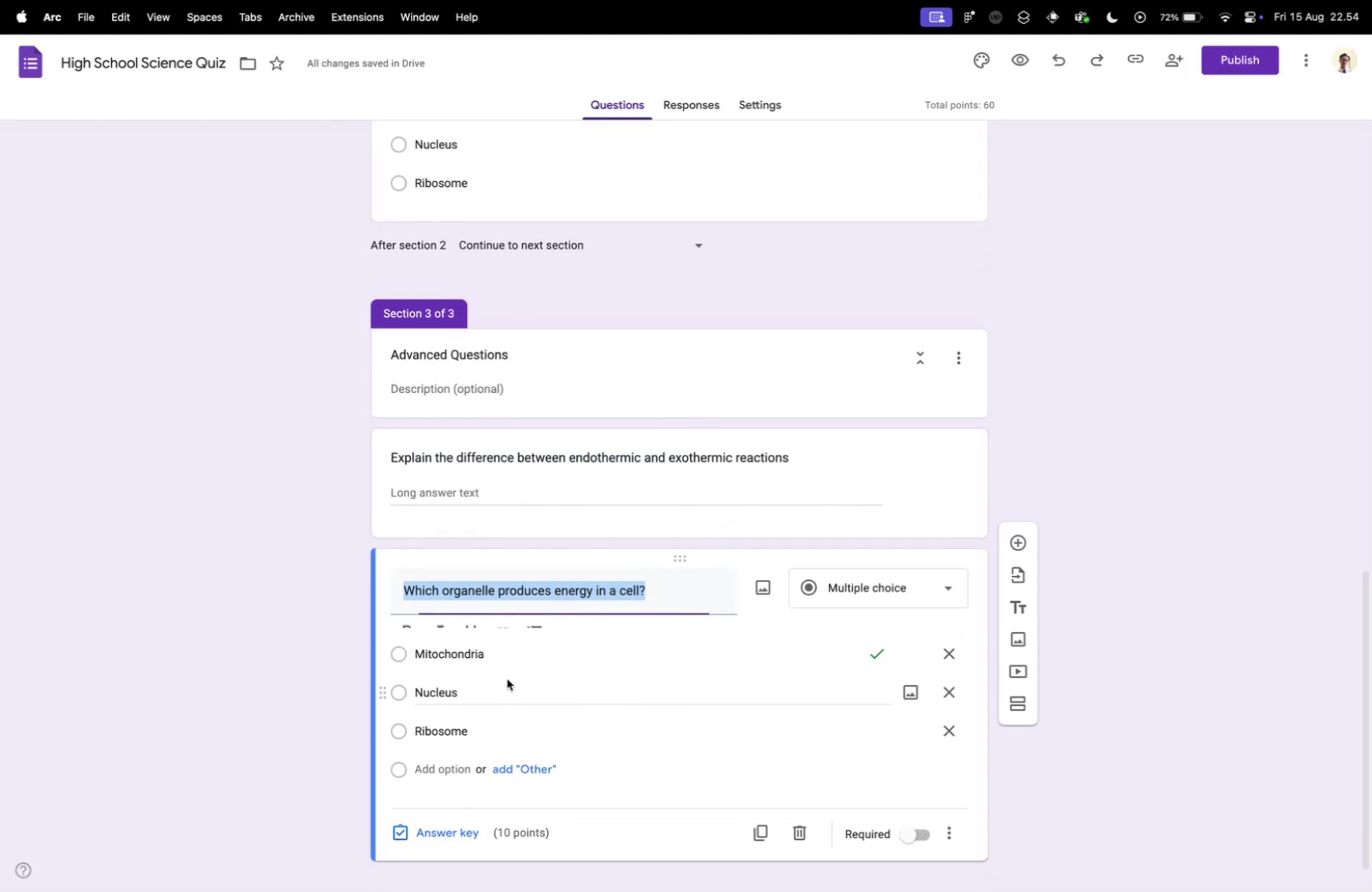 
key(Meta+C)
 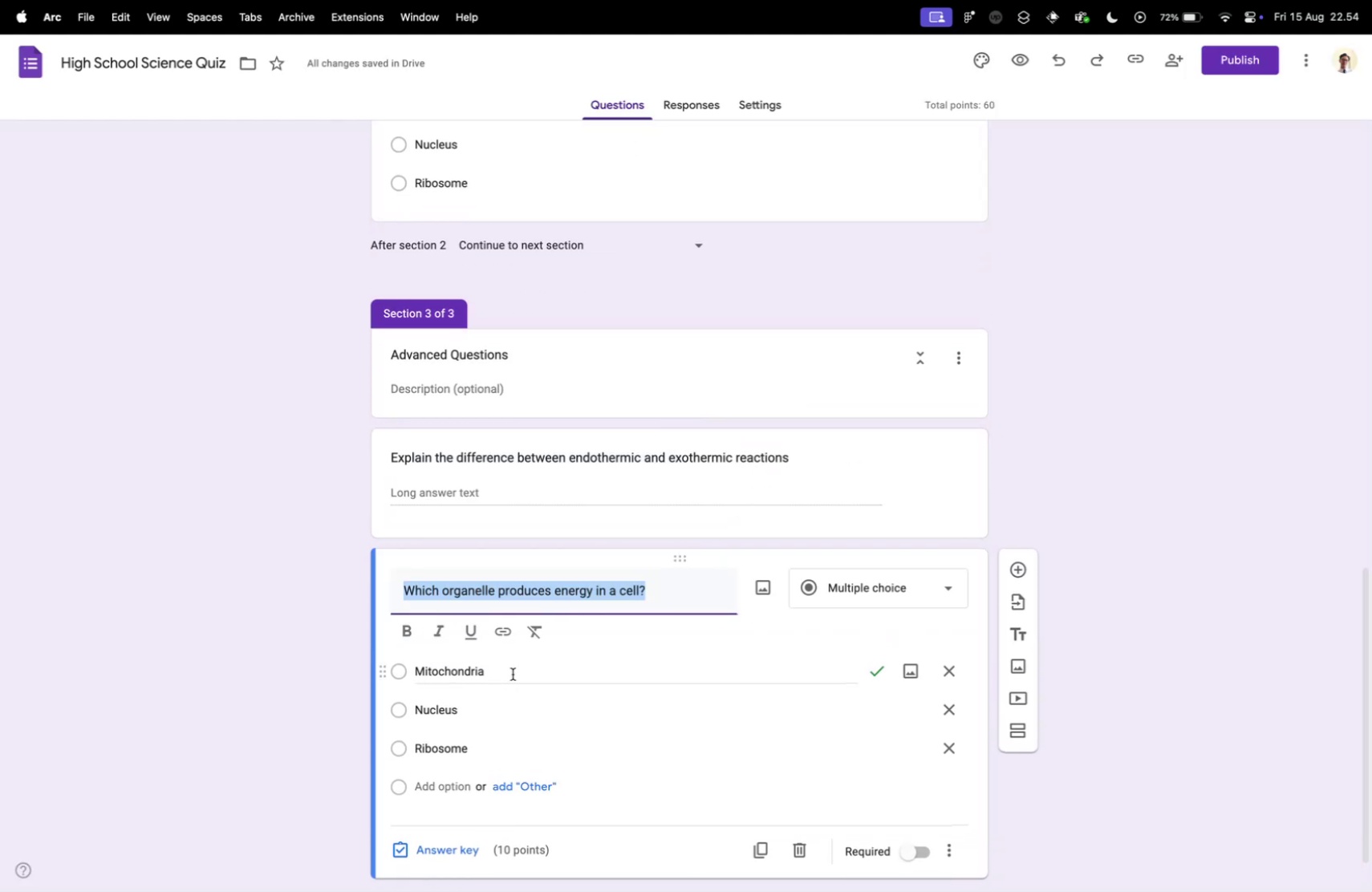 
key(Control+ControlLeft)
 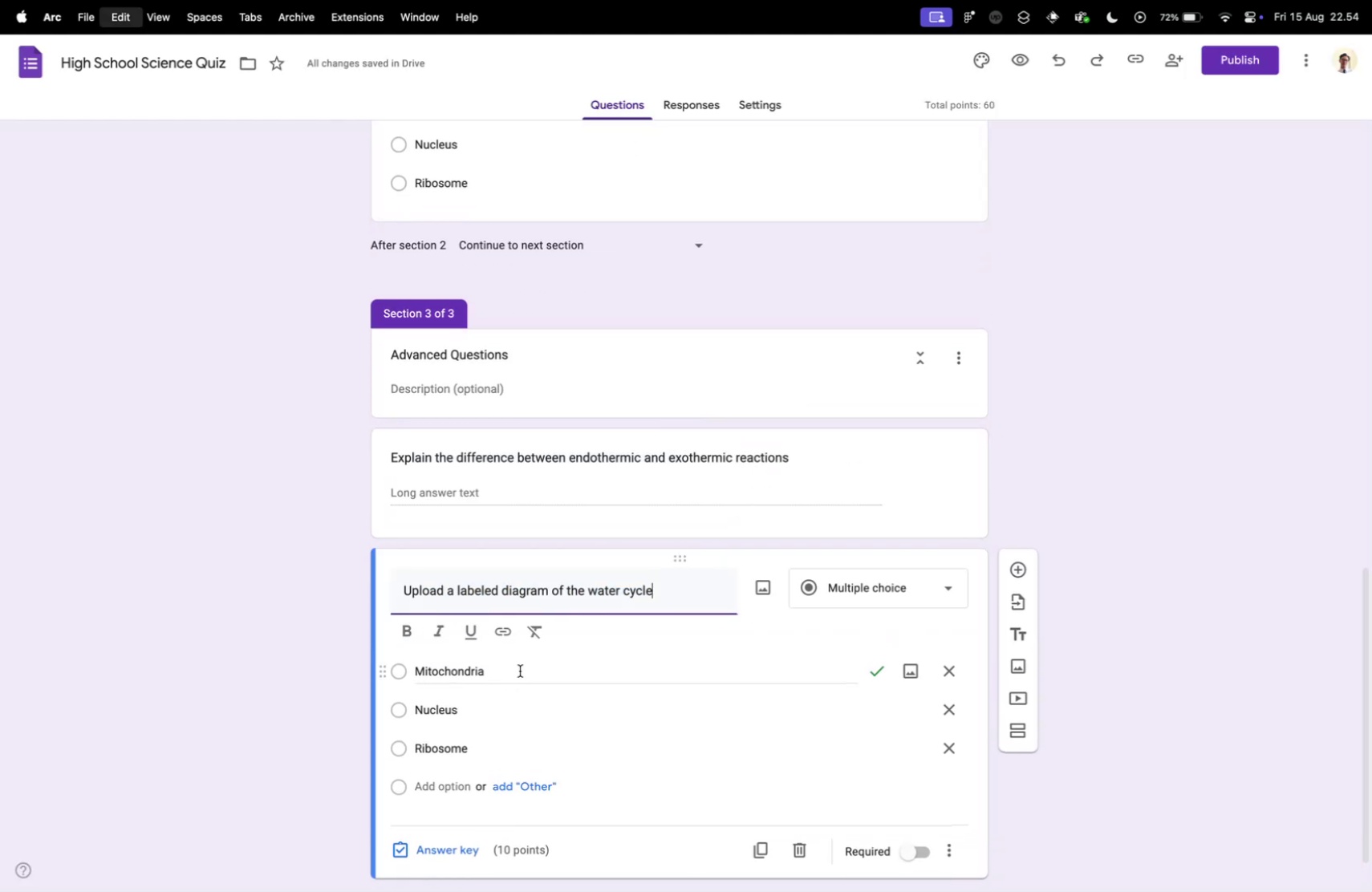 
key(Control+Tab)
 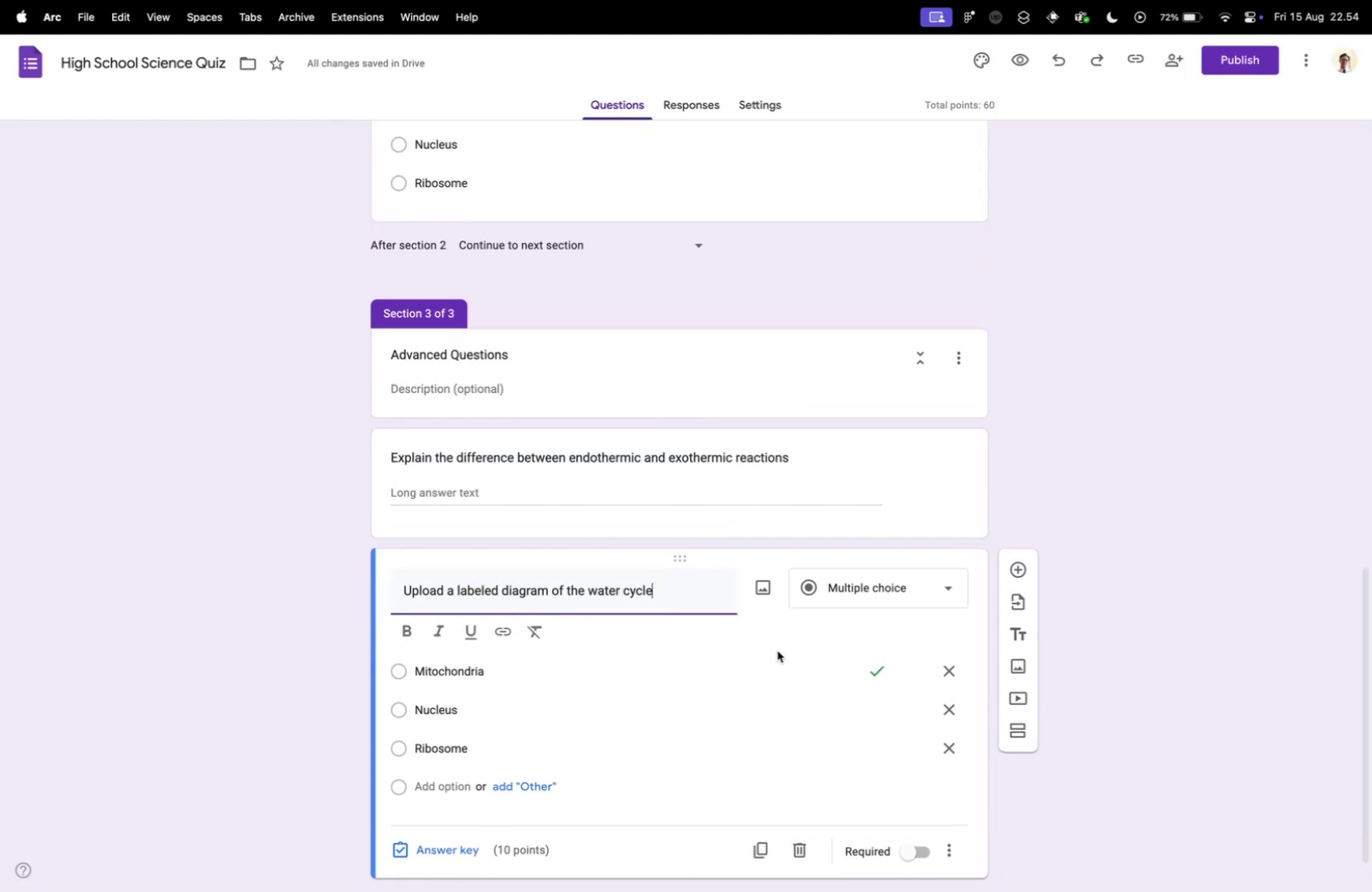 
scroll: coordinate [680, 561], scroll_direction: down, amount: 16.0
 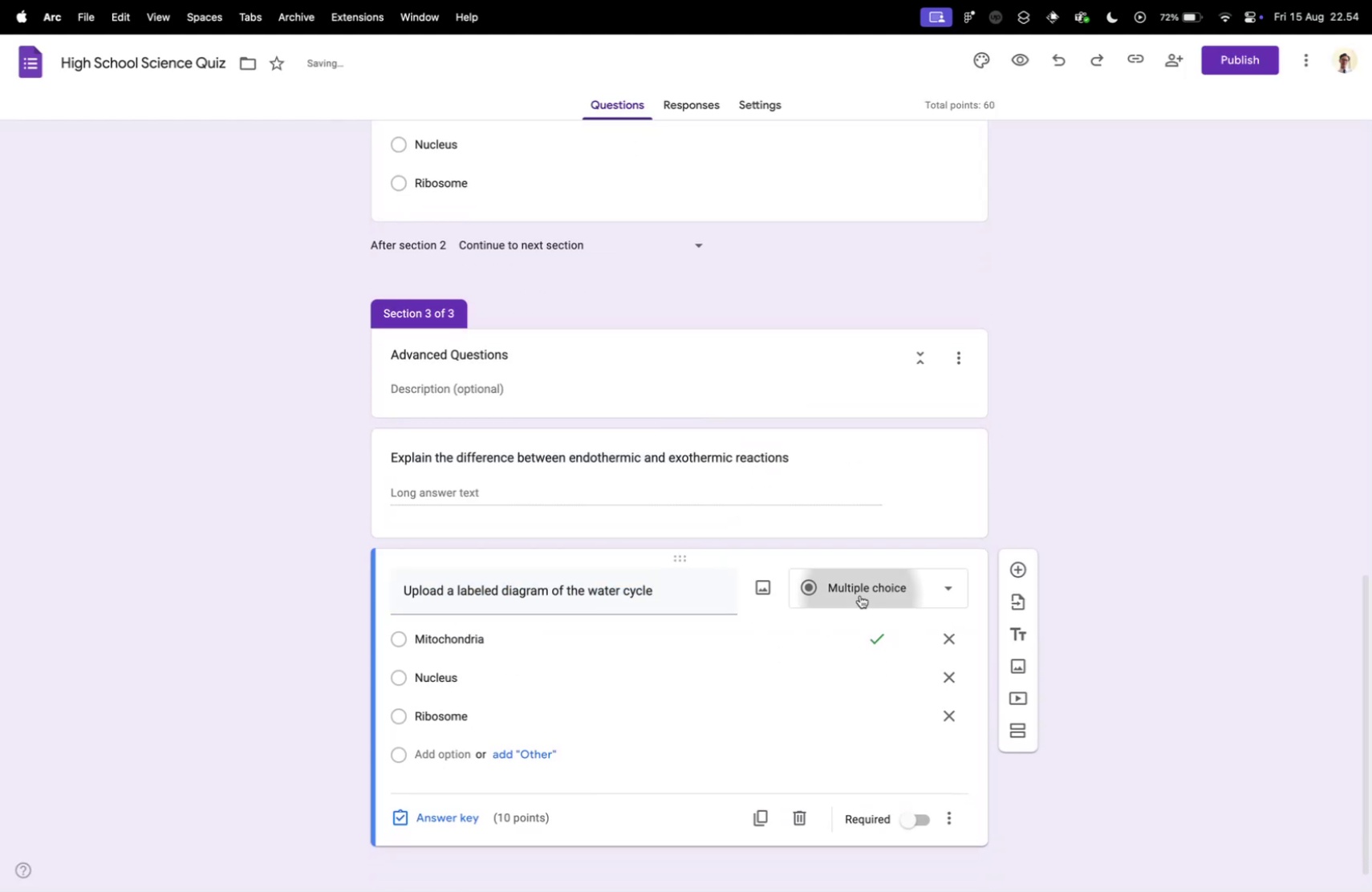 
left_click([507, 678])
 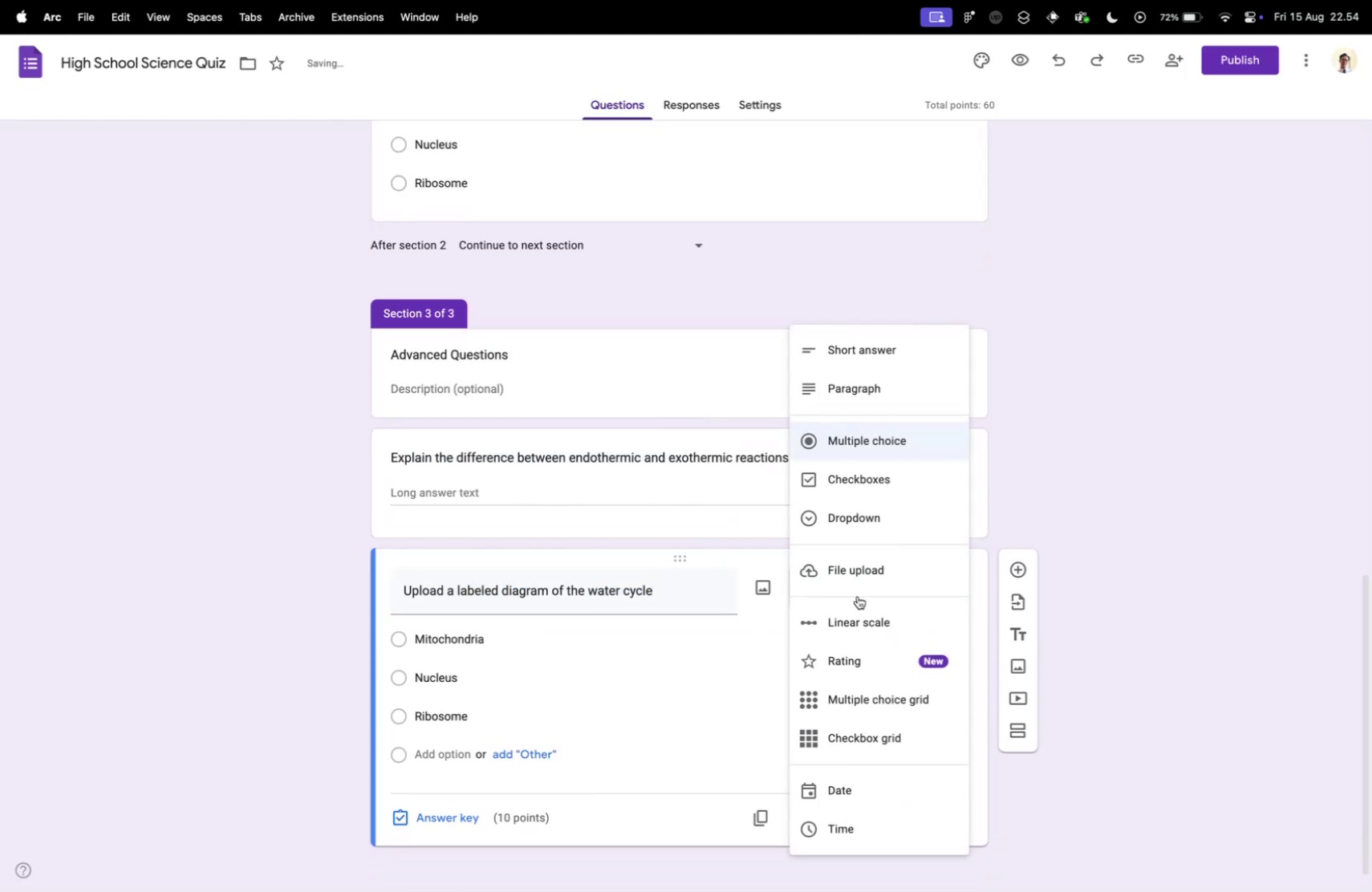 
key(Meta+V)
 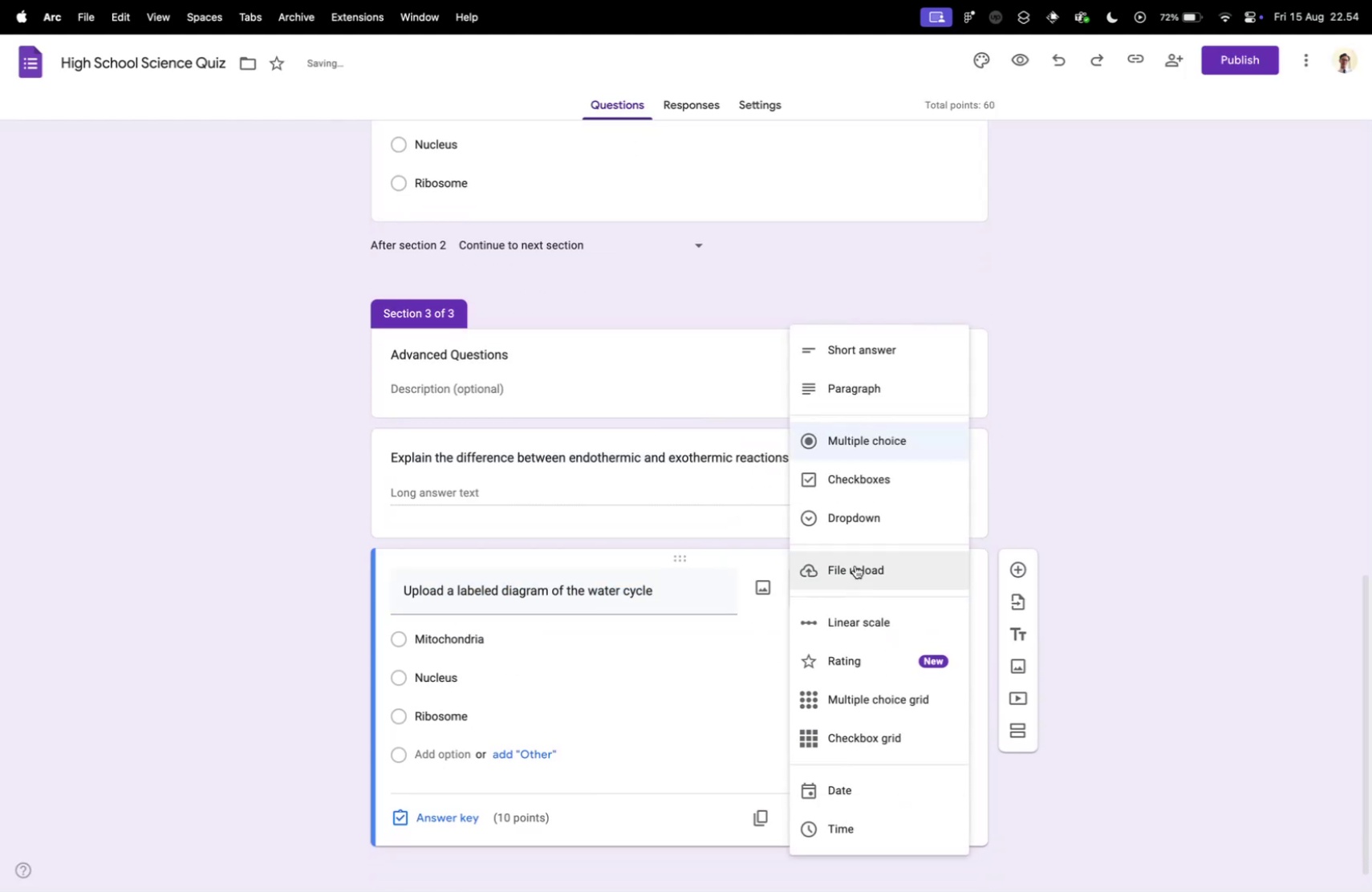 
left_click([777, 650])
 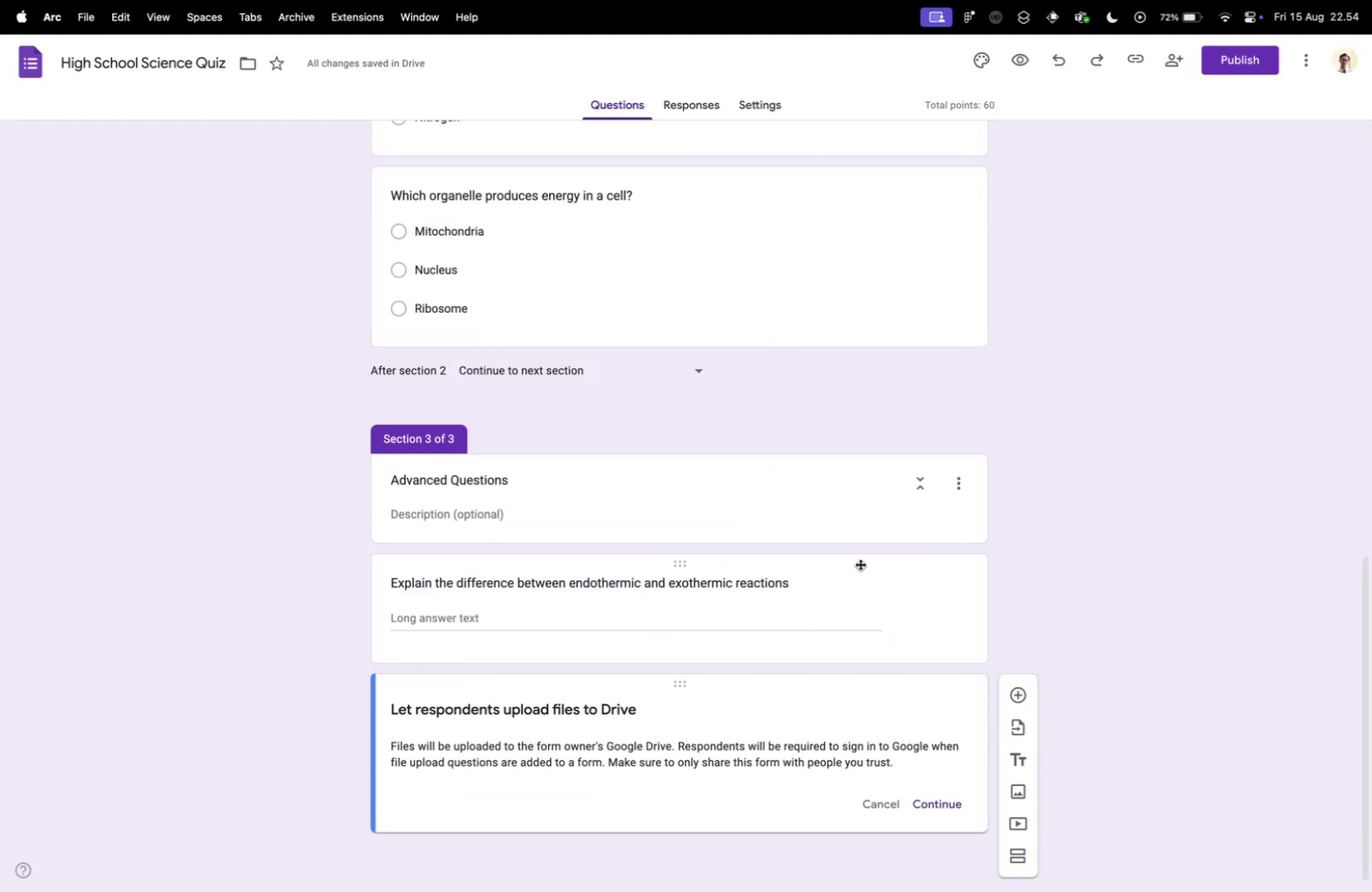 
left_click([860, 594])
 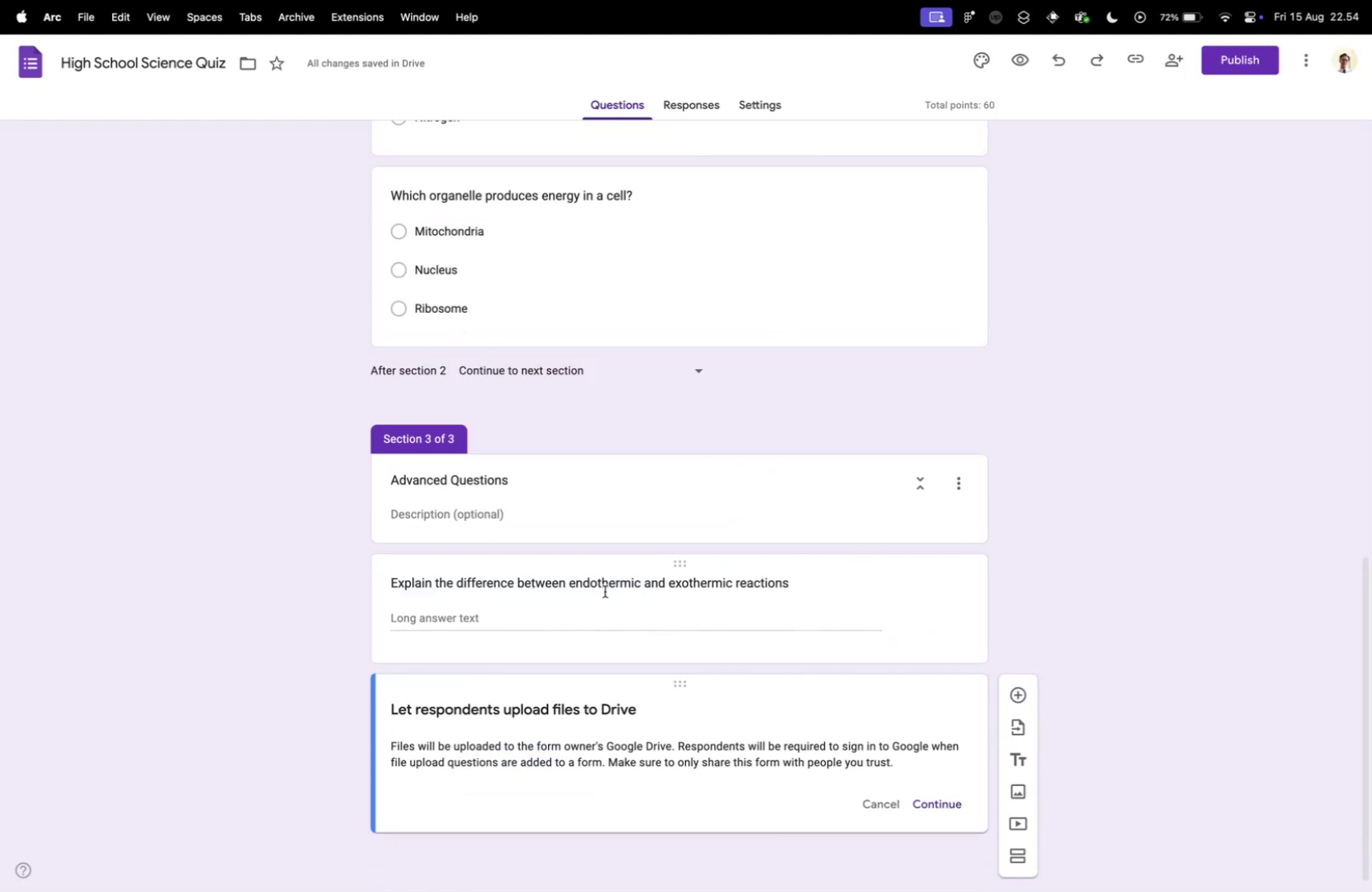 
hold_key(key=ControlLeft, duration=0.3)
 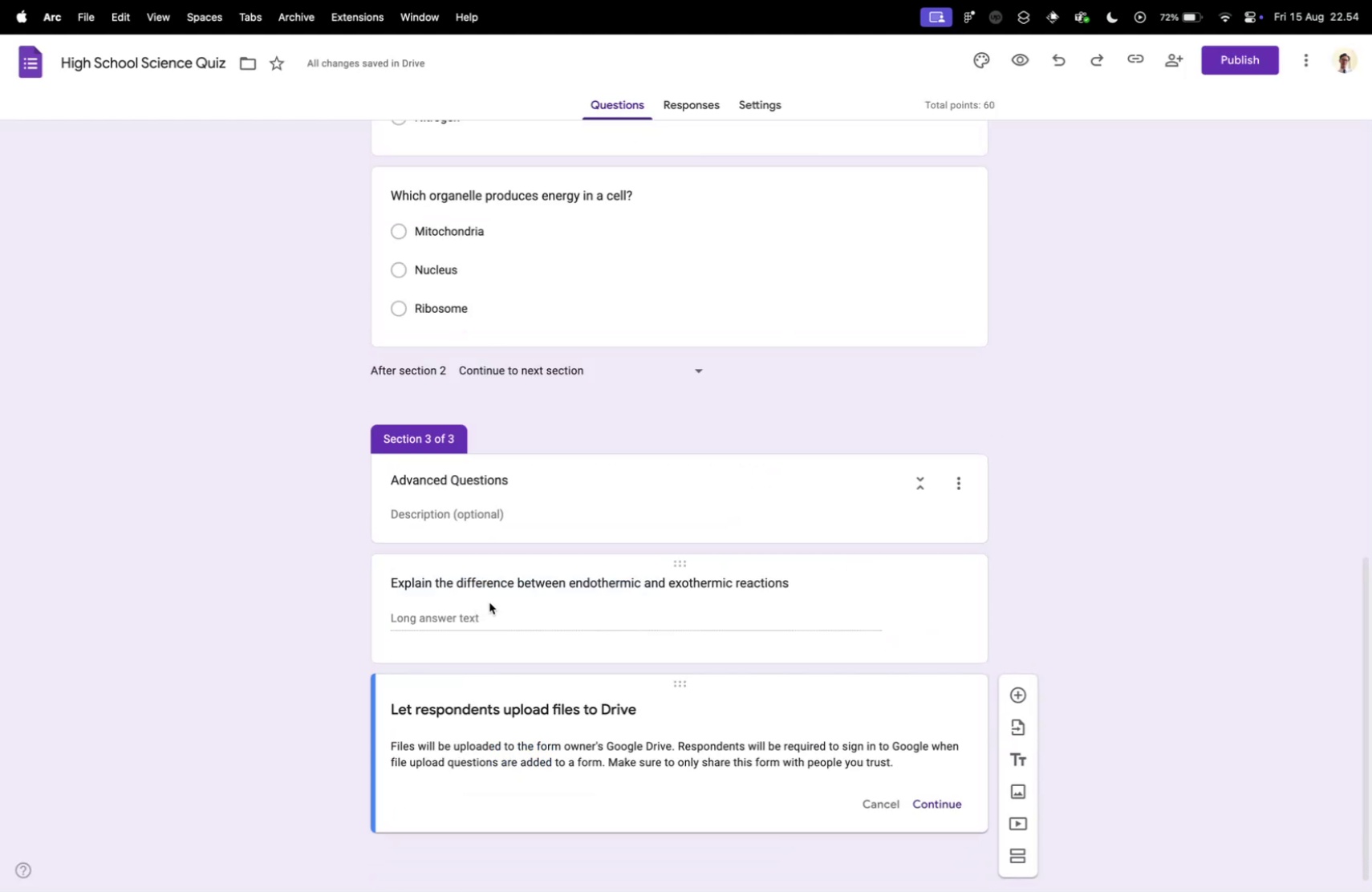 
hold_key(key=ControlLeft, duration=0.39)
 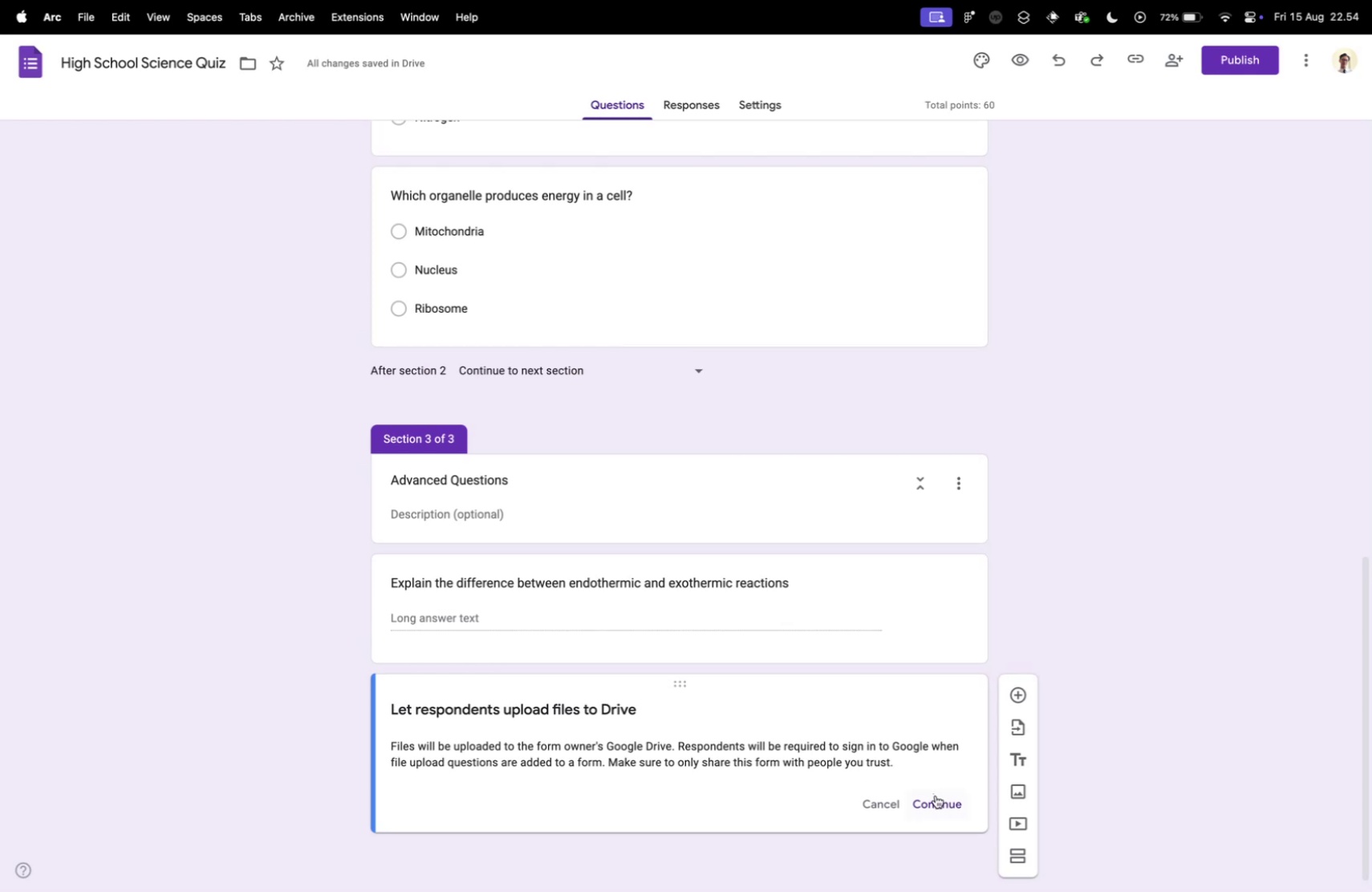 
scroll: coordinate [503, 598], scroll_direction: down, amount: 9.0
 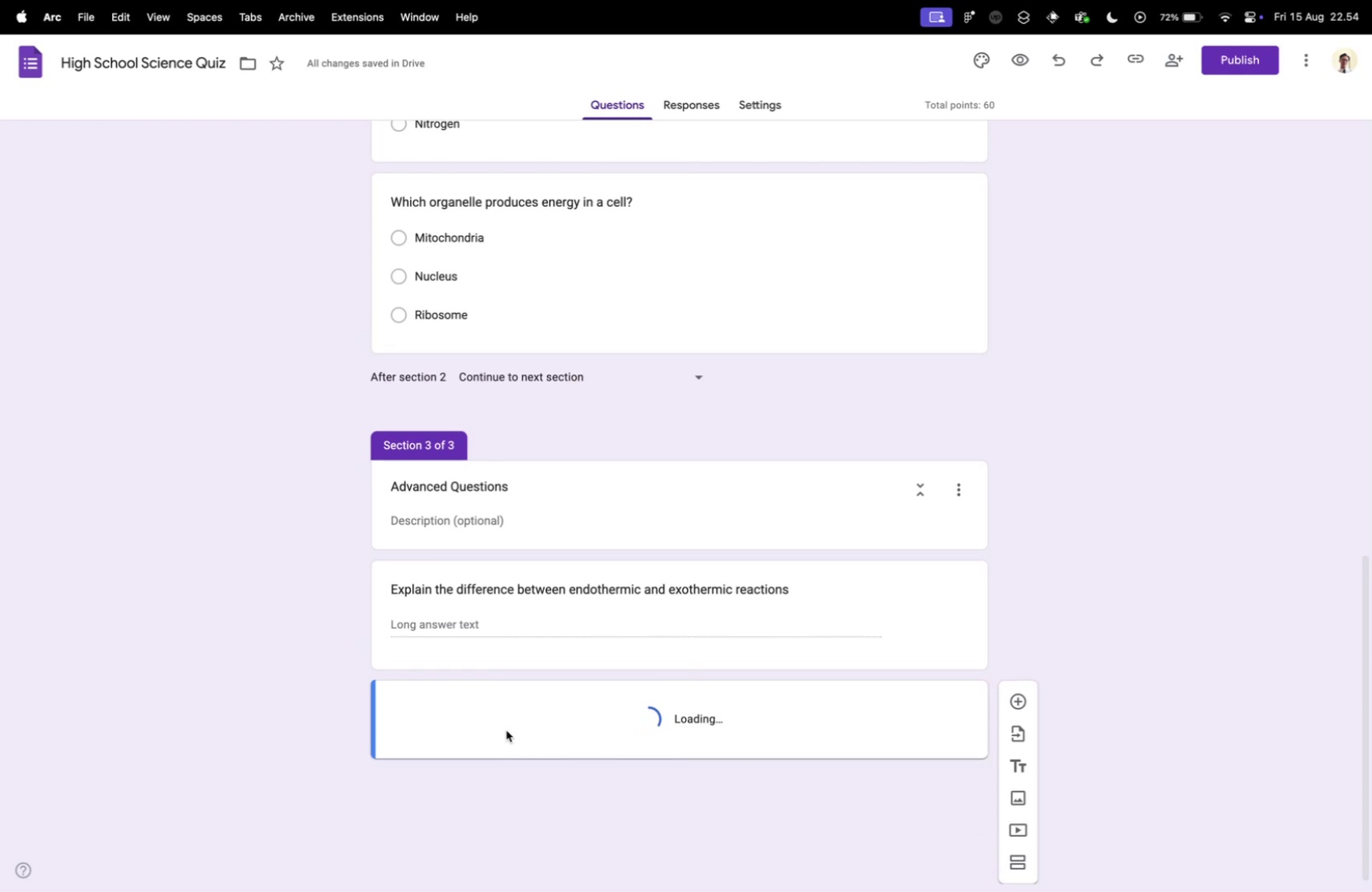 
left_click([932, 798])
 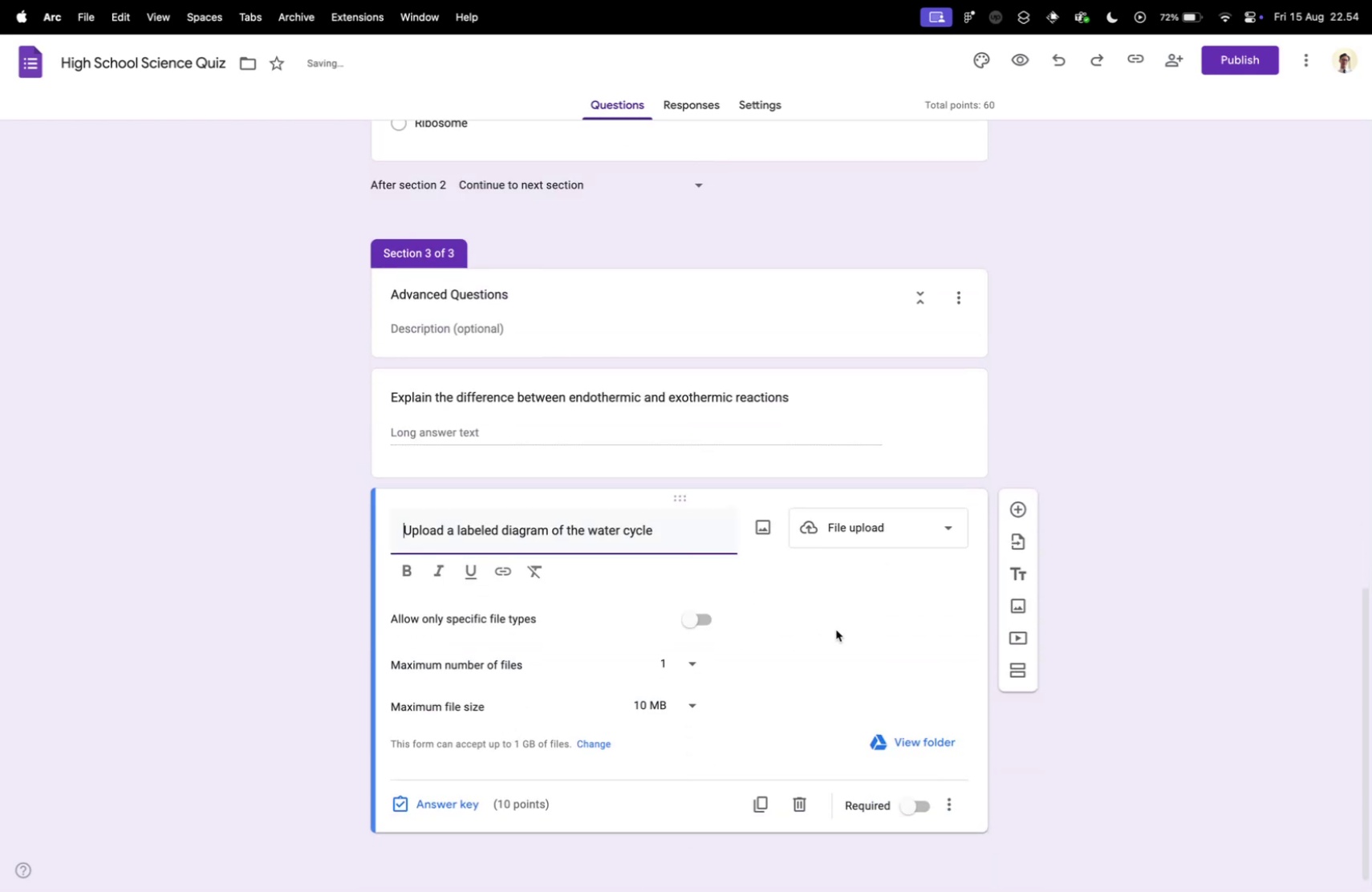 
scroll: coordinate [507, 727], scroll_direction: down, amount: 19.0
 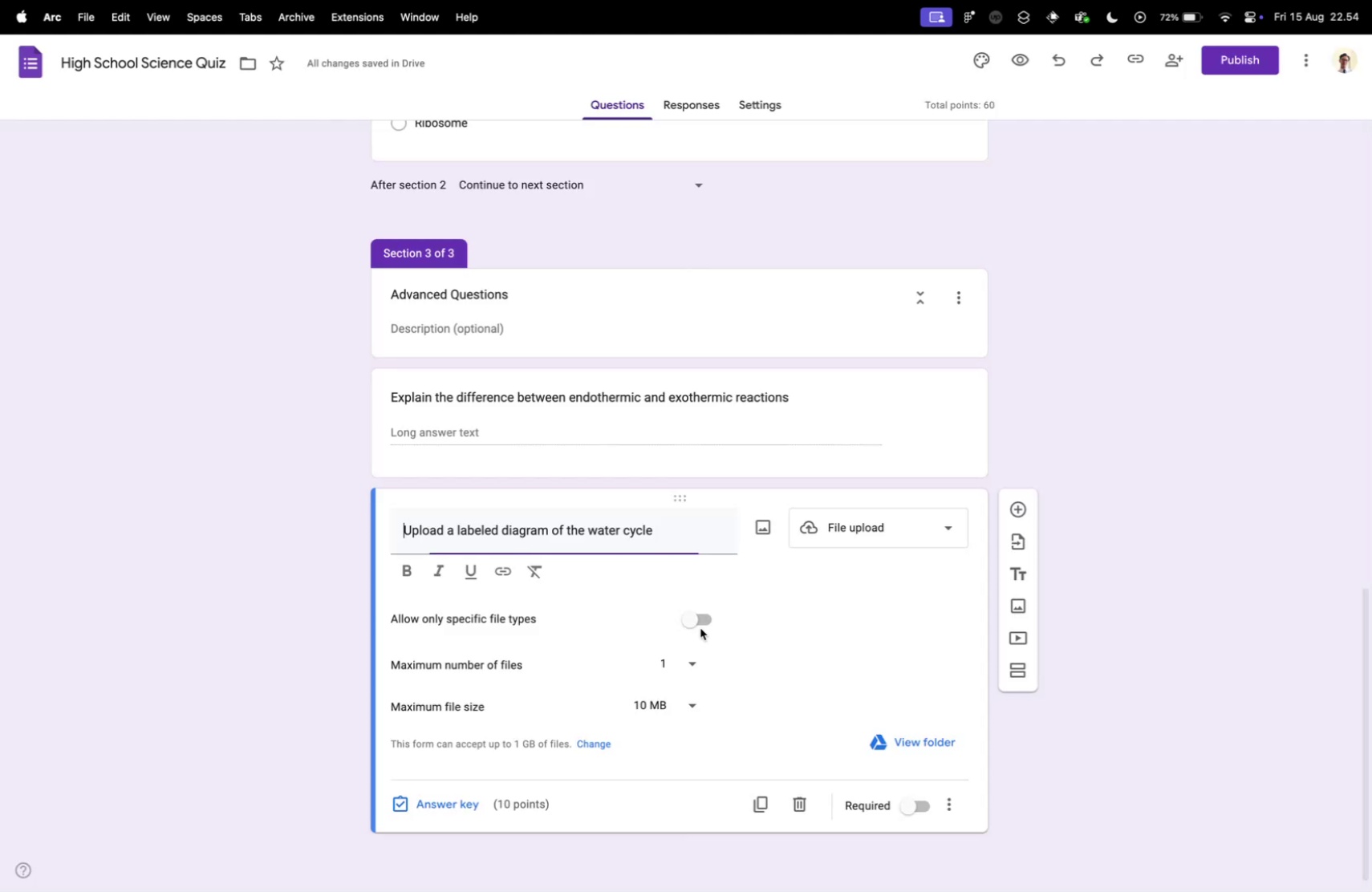 
key(Control+ControlLeft)
 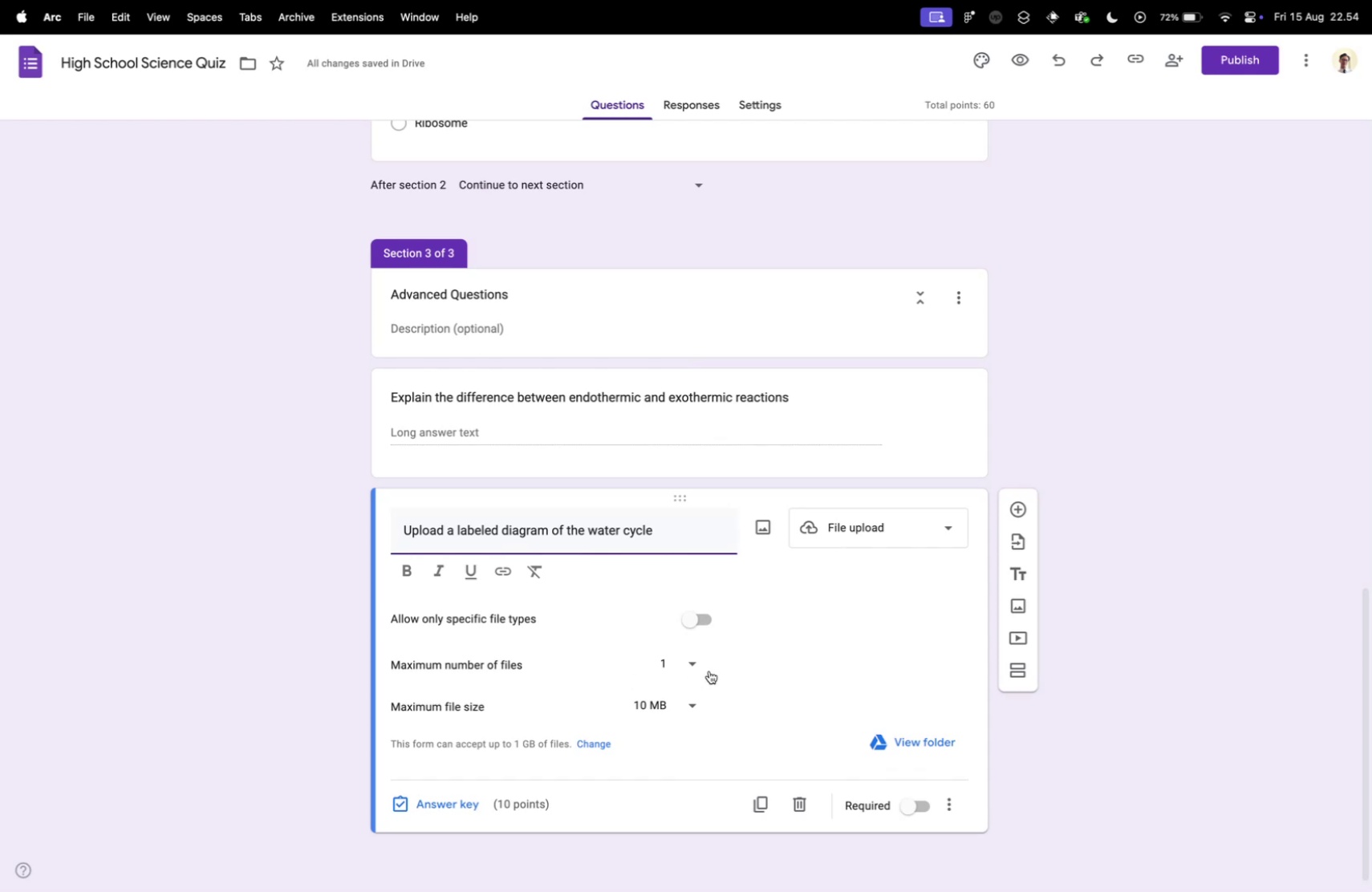 
key(Control+Tab)
 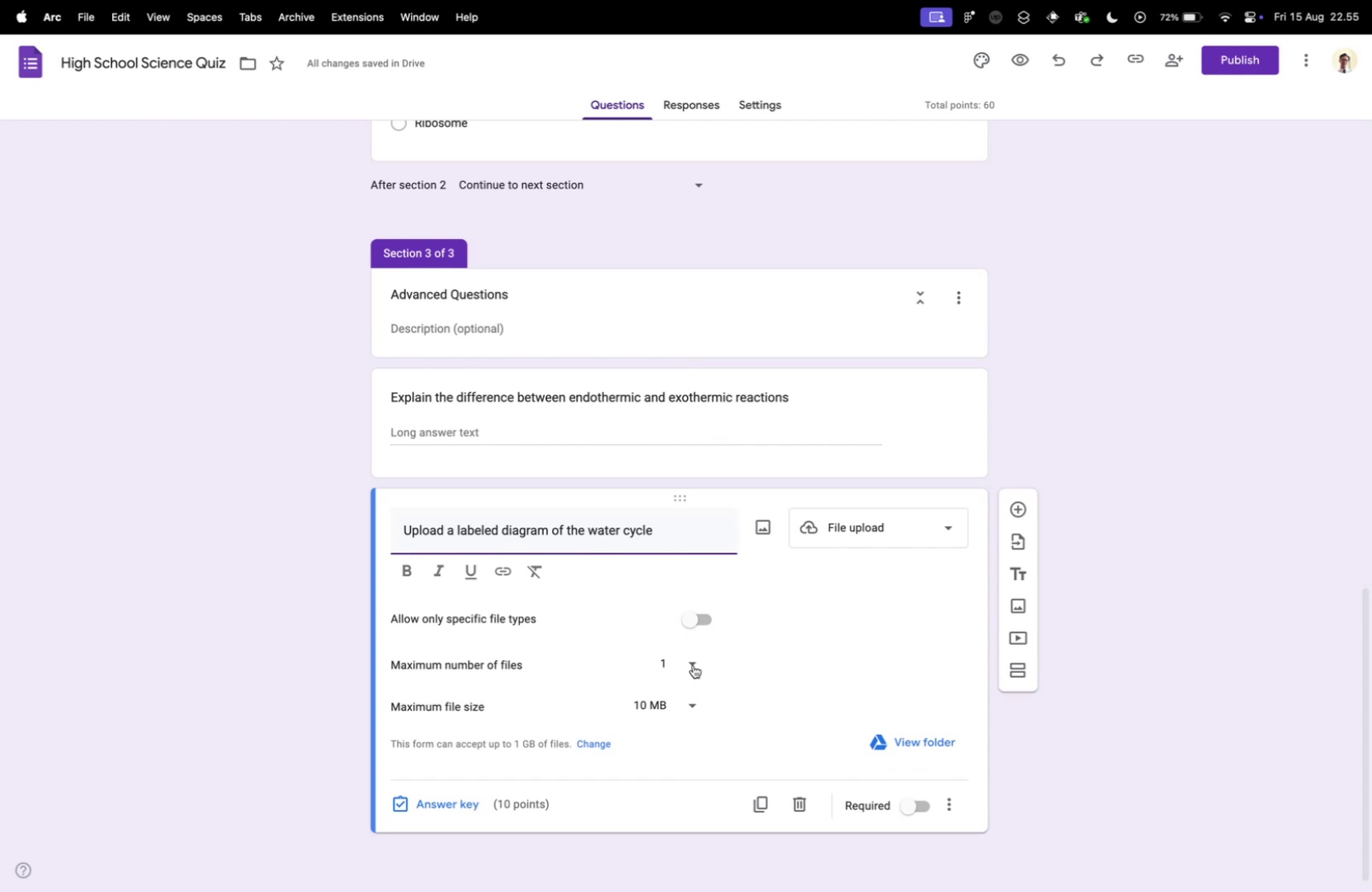 
key(Control+ControlLeft)
 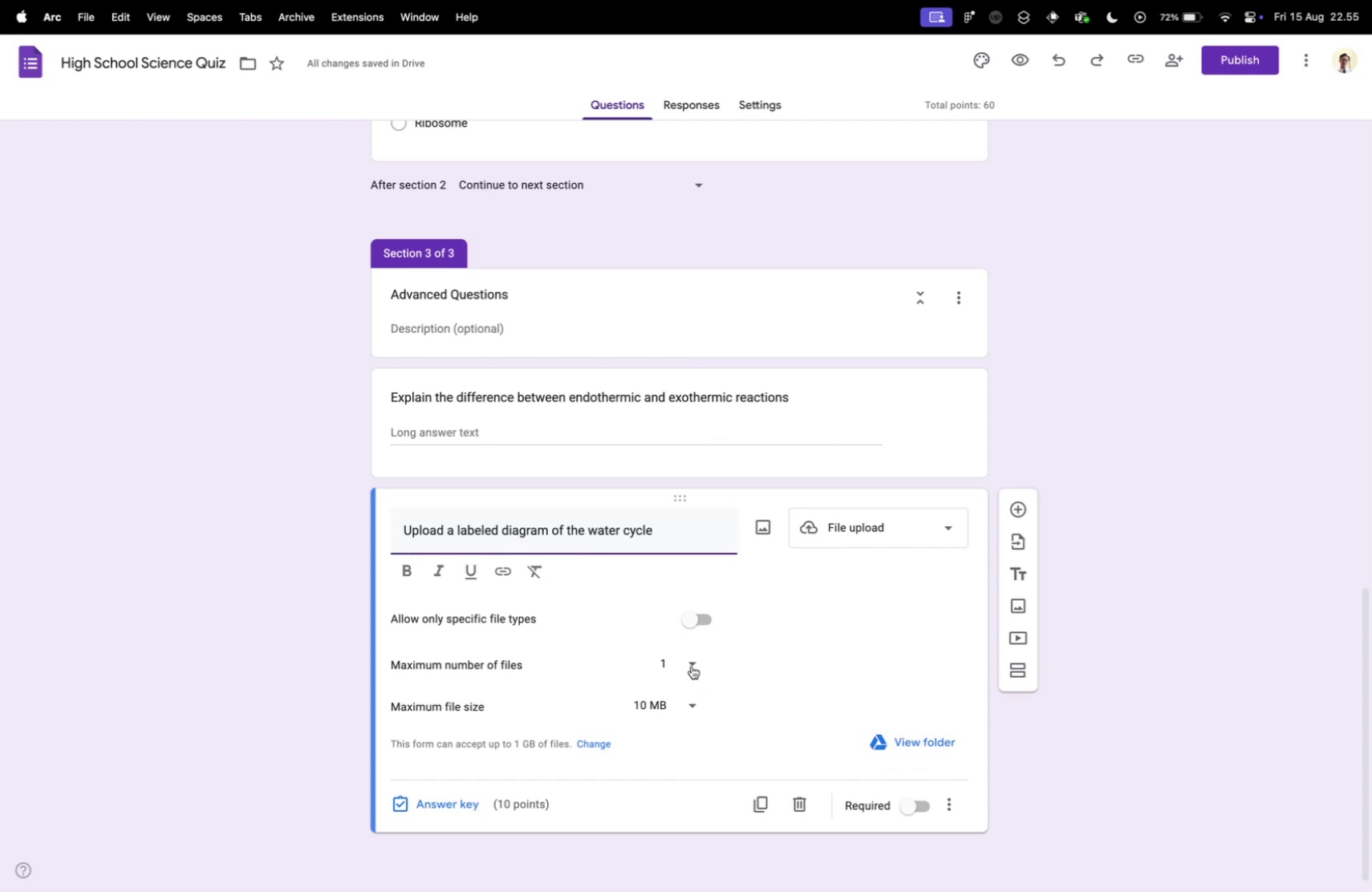 
key(Control+Tab)
 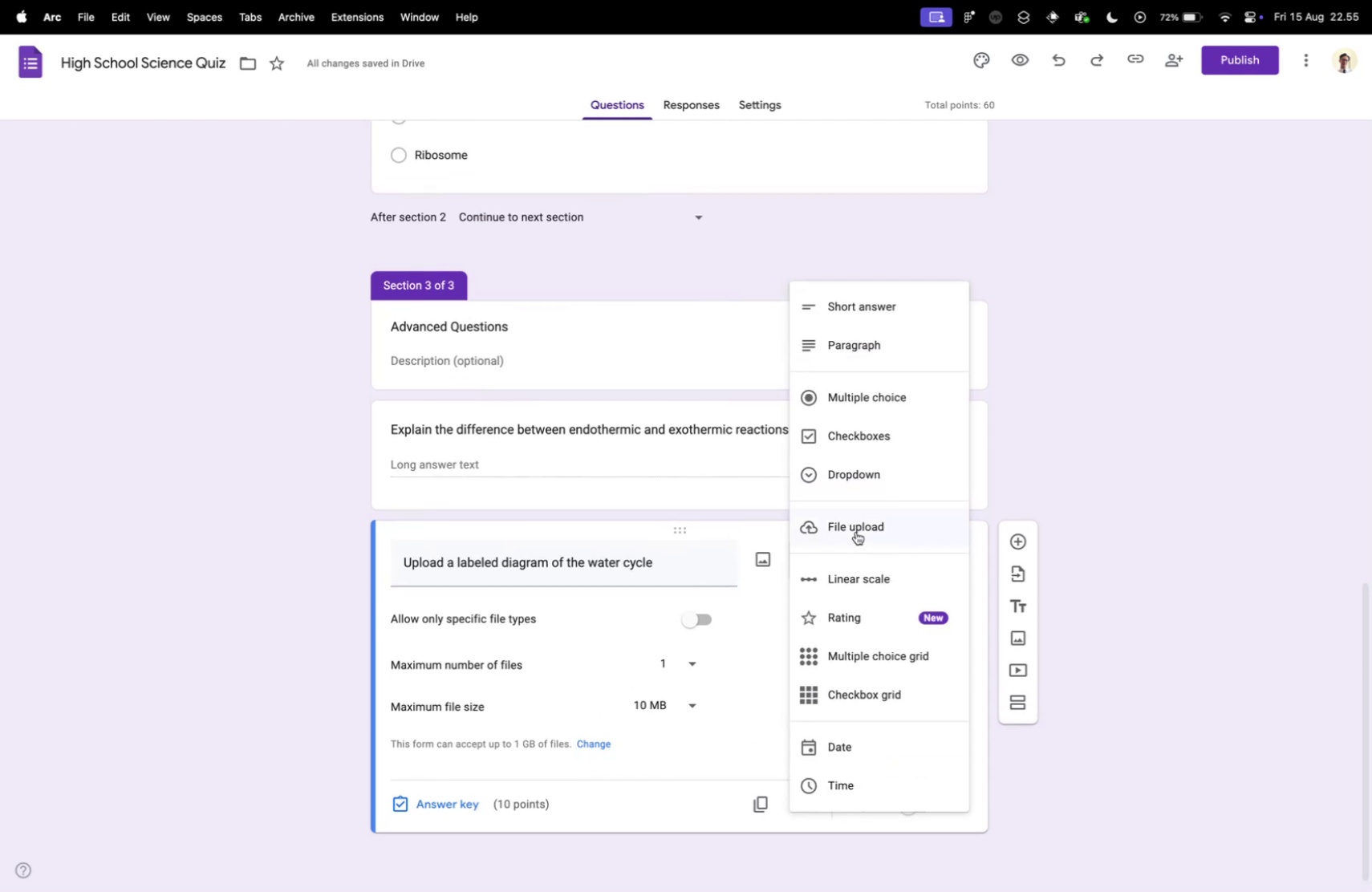 
left_click([856, 531])
 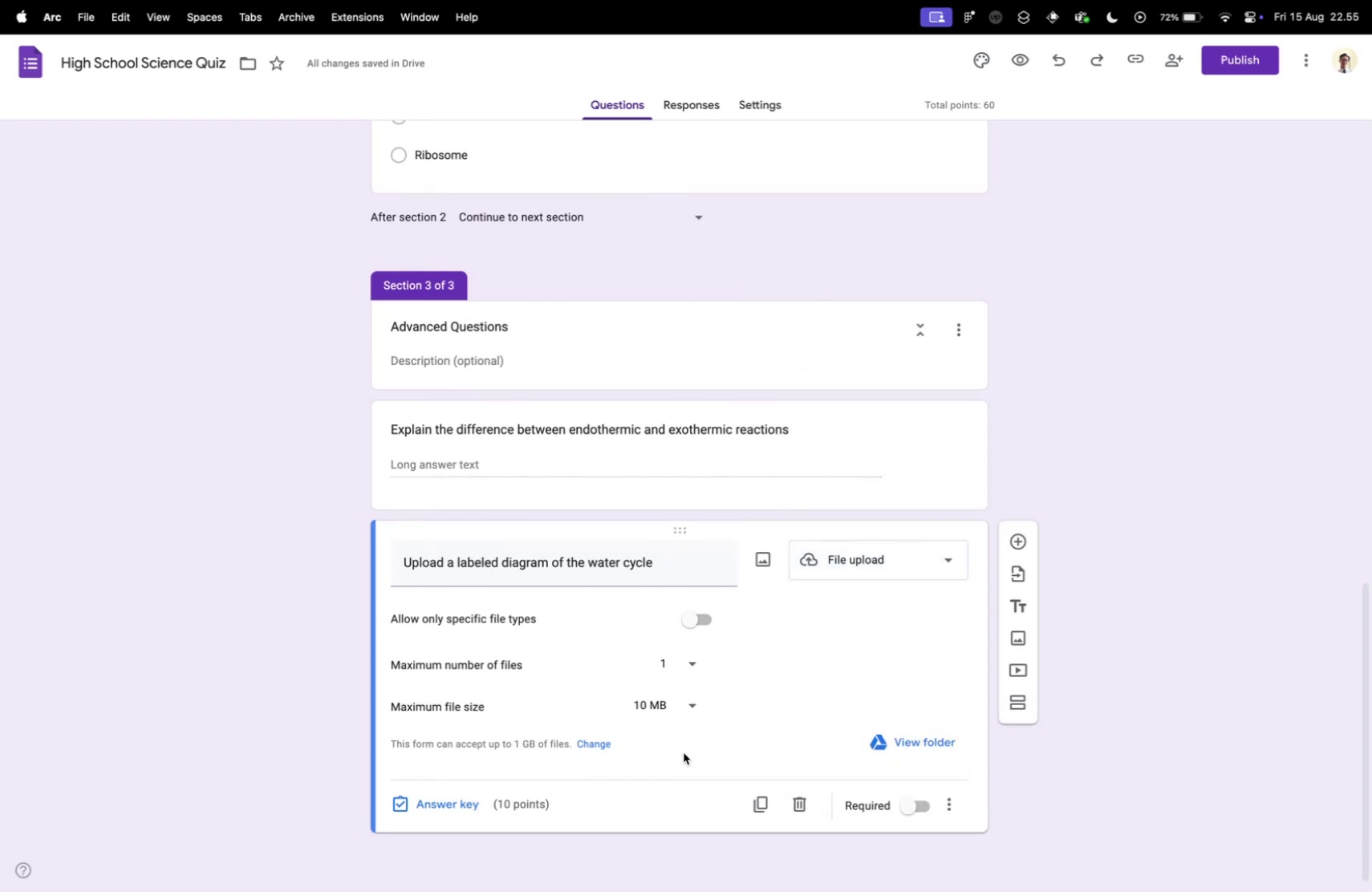 
left_click([1116, 471])
 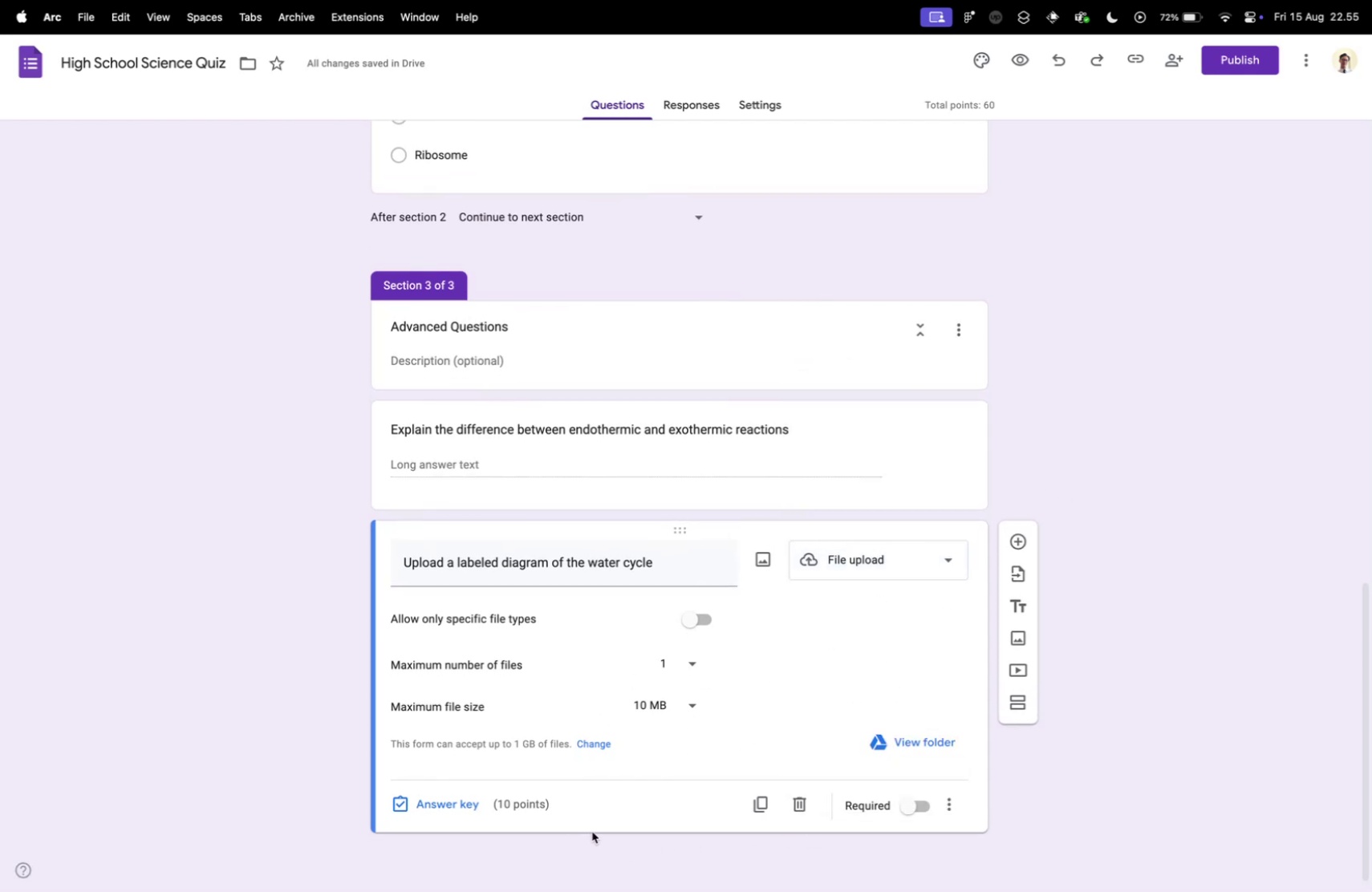 
scroll: coordinate [716, 642], scroll_direction: down, amount: 5.0
 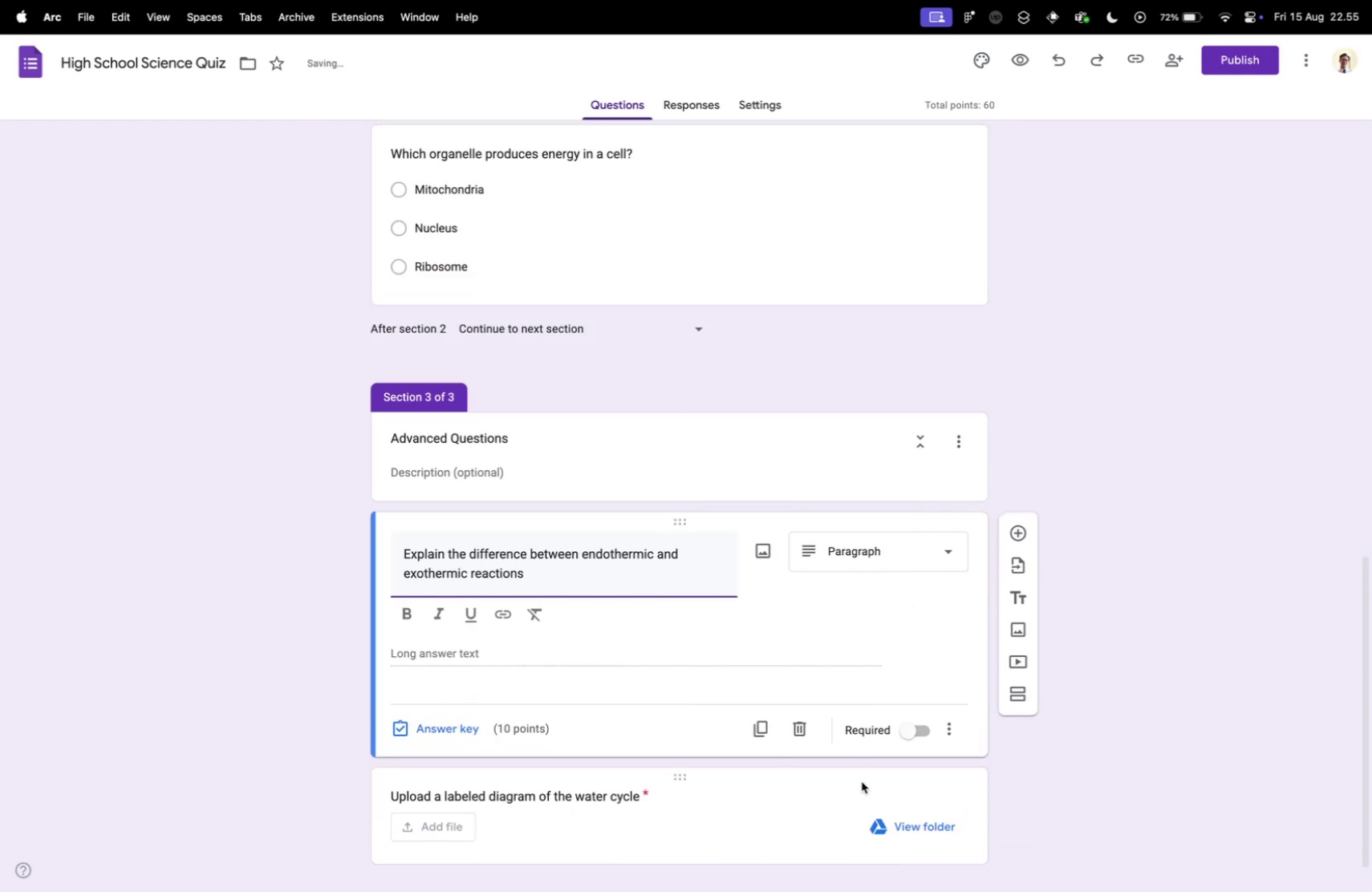 
left_click([916, 805])
 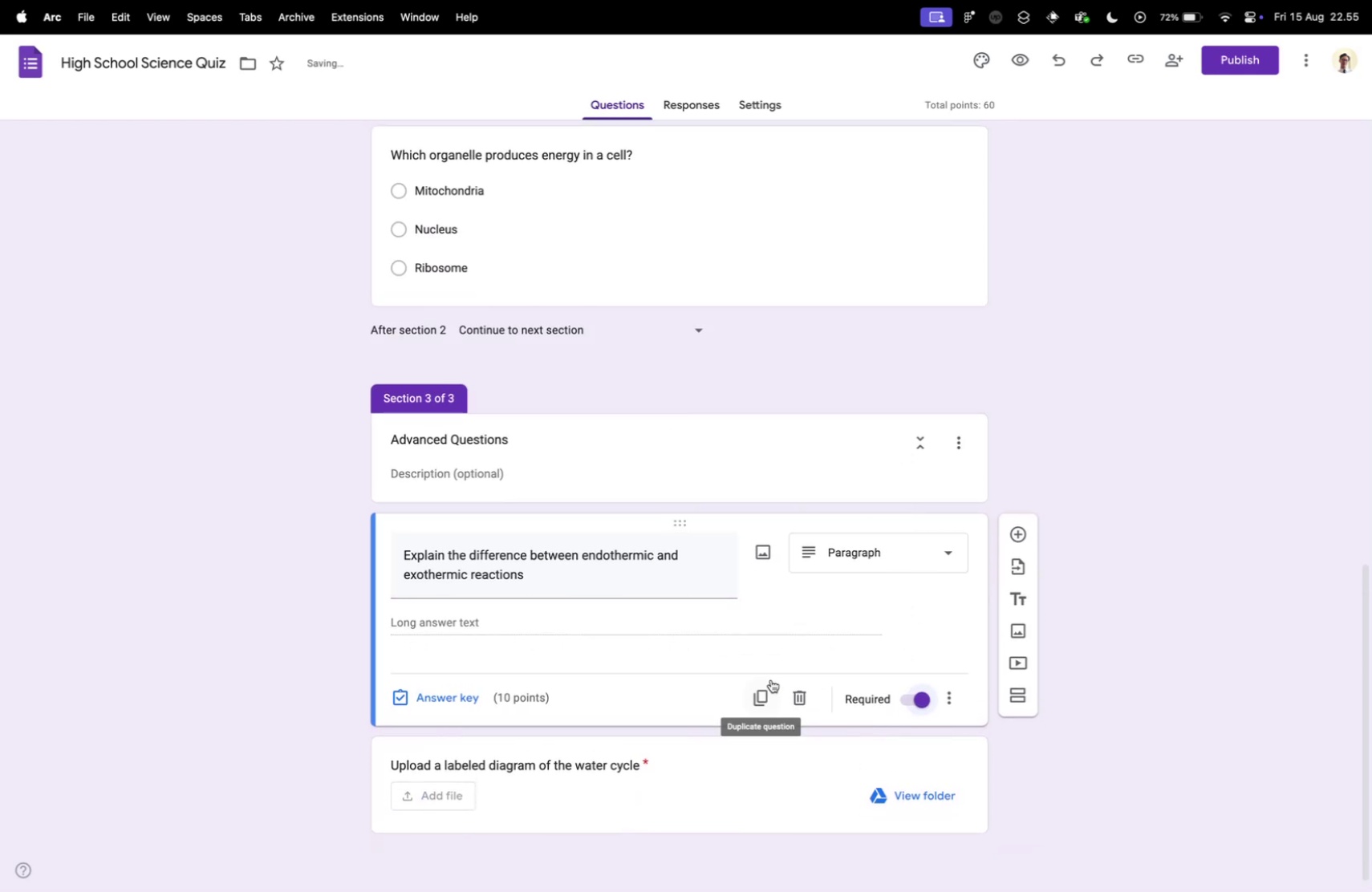 
left_click([924, 492])
 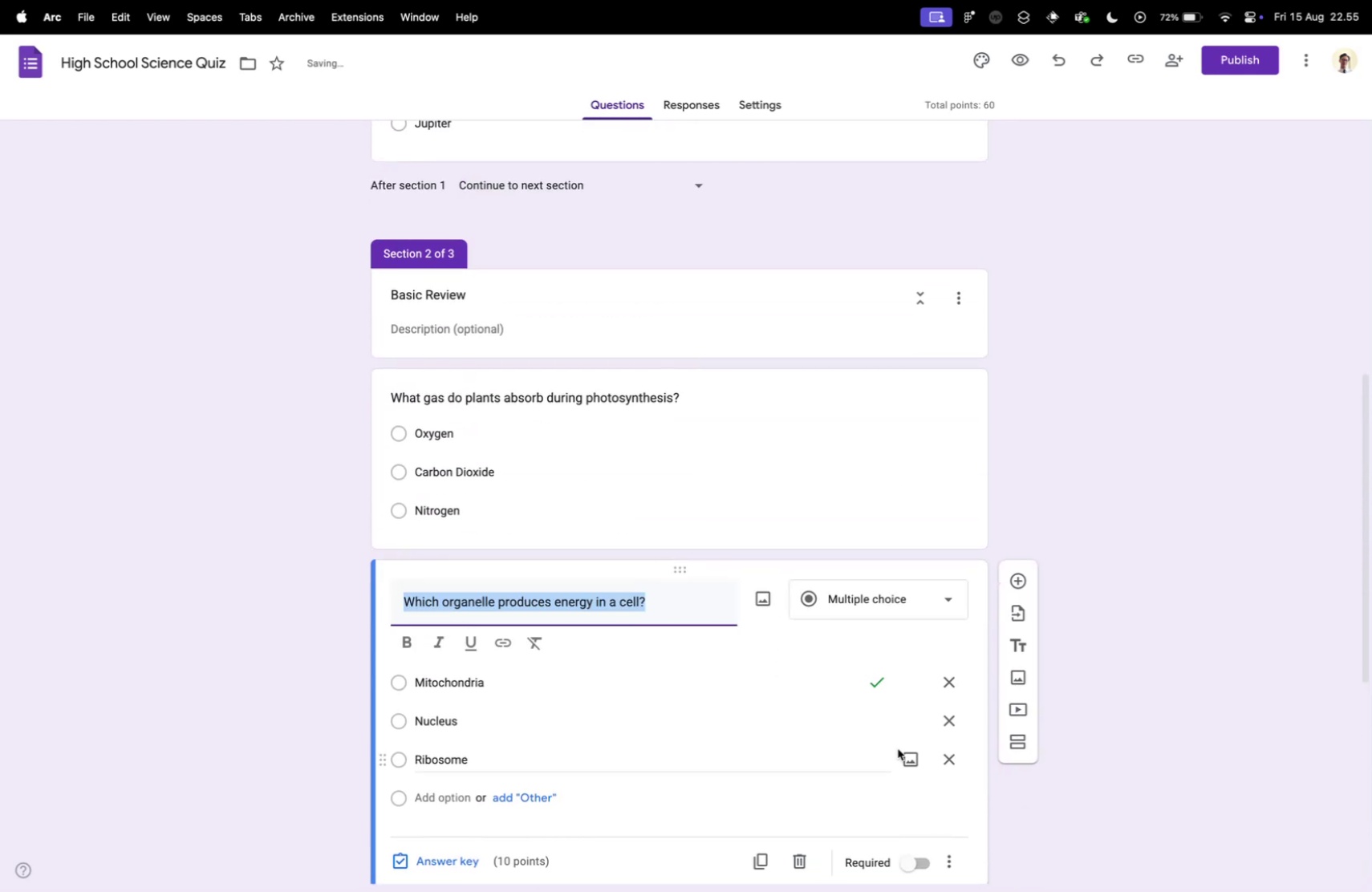 
scroll: coordinate [769, 678], scroll_direction: up, amount: 15.0
 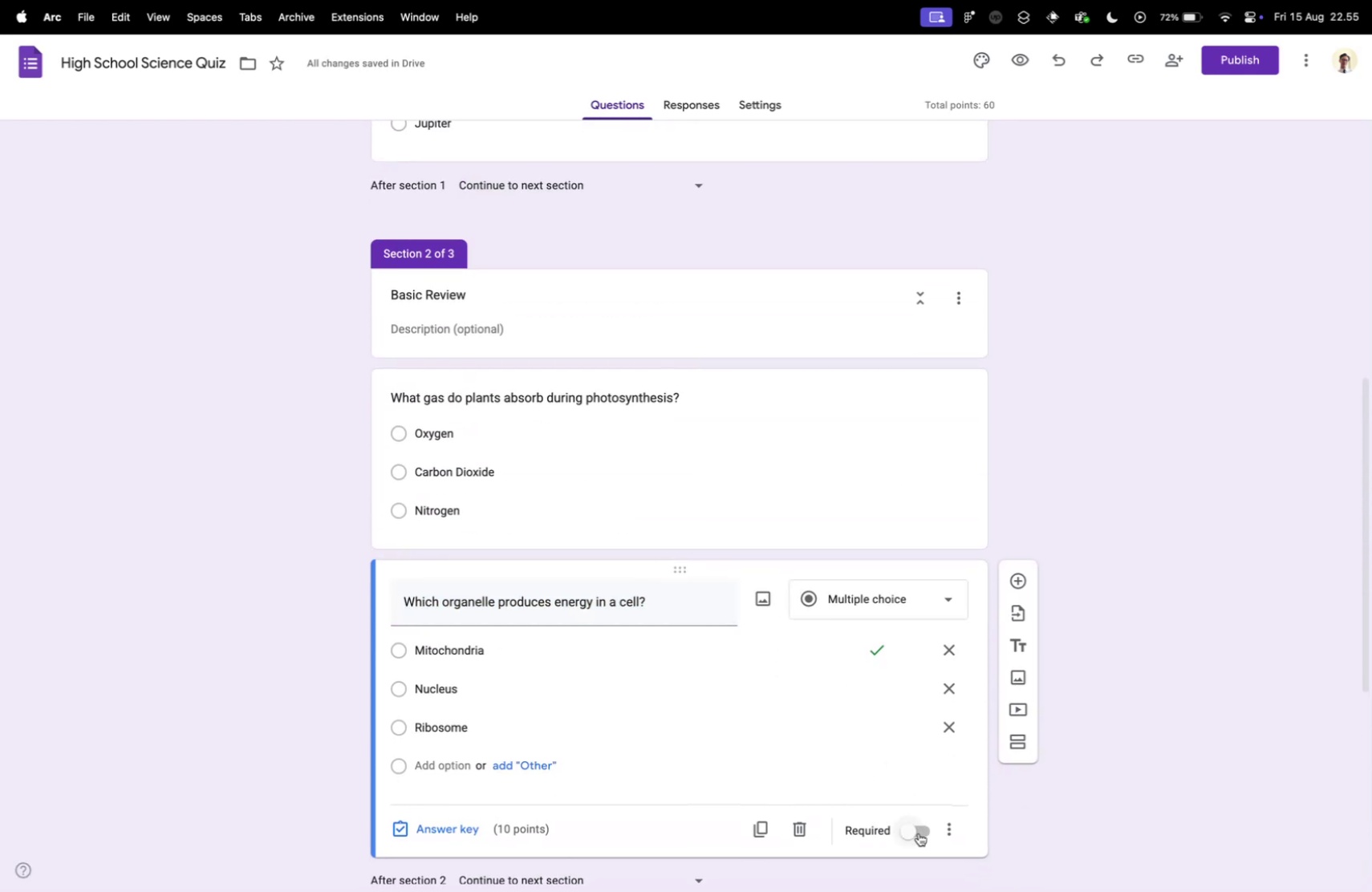 
left_click([792, 586])
 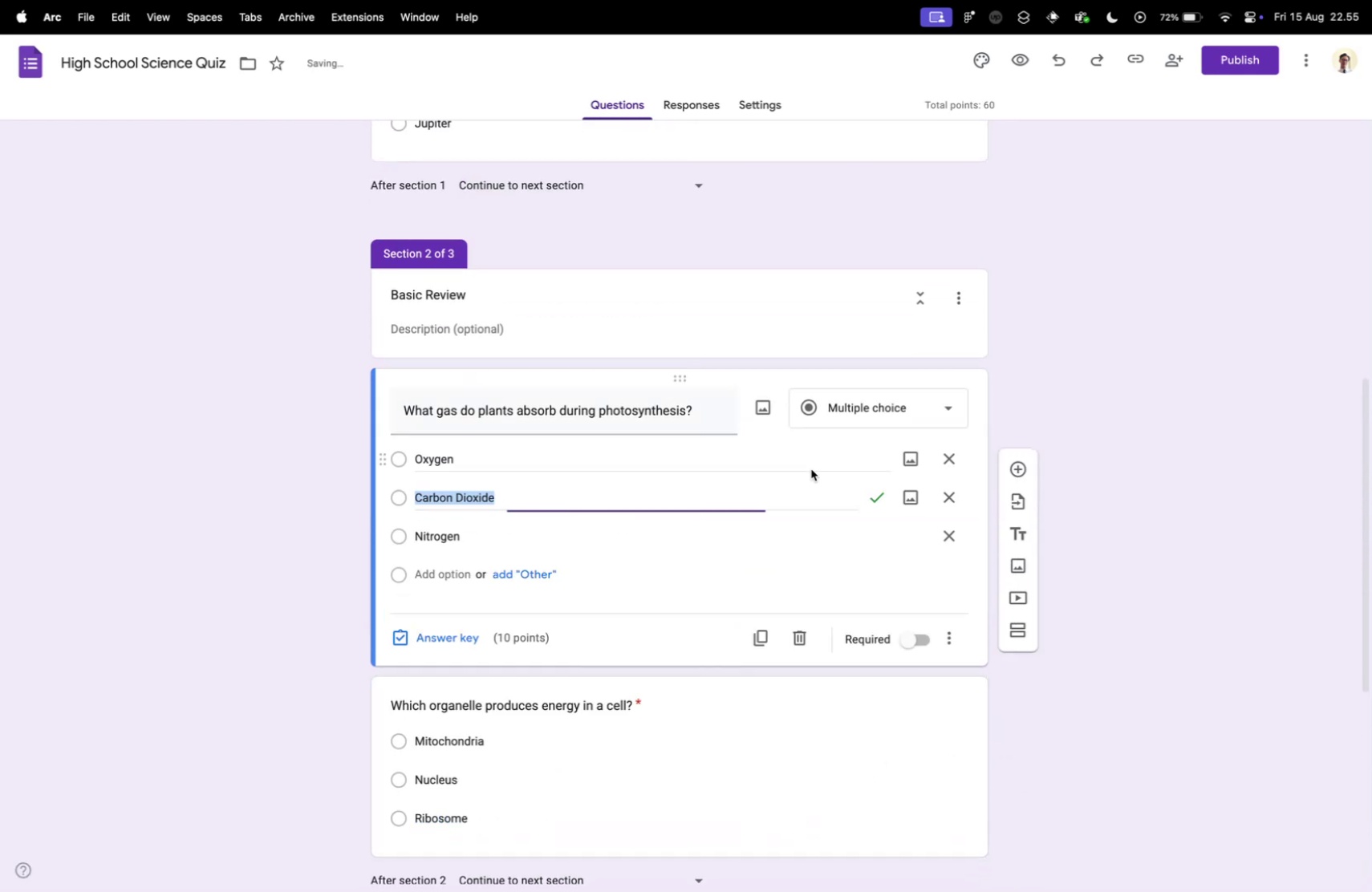 
left_click([903, 864])
 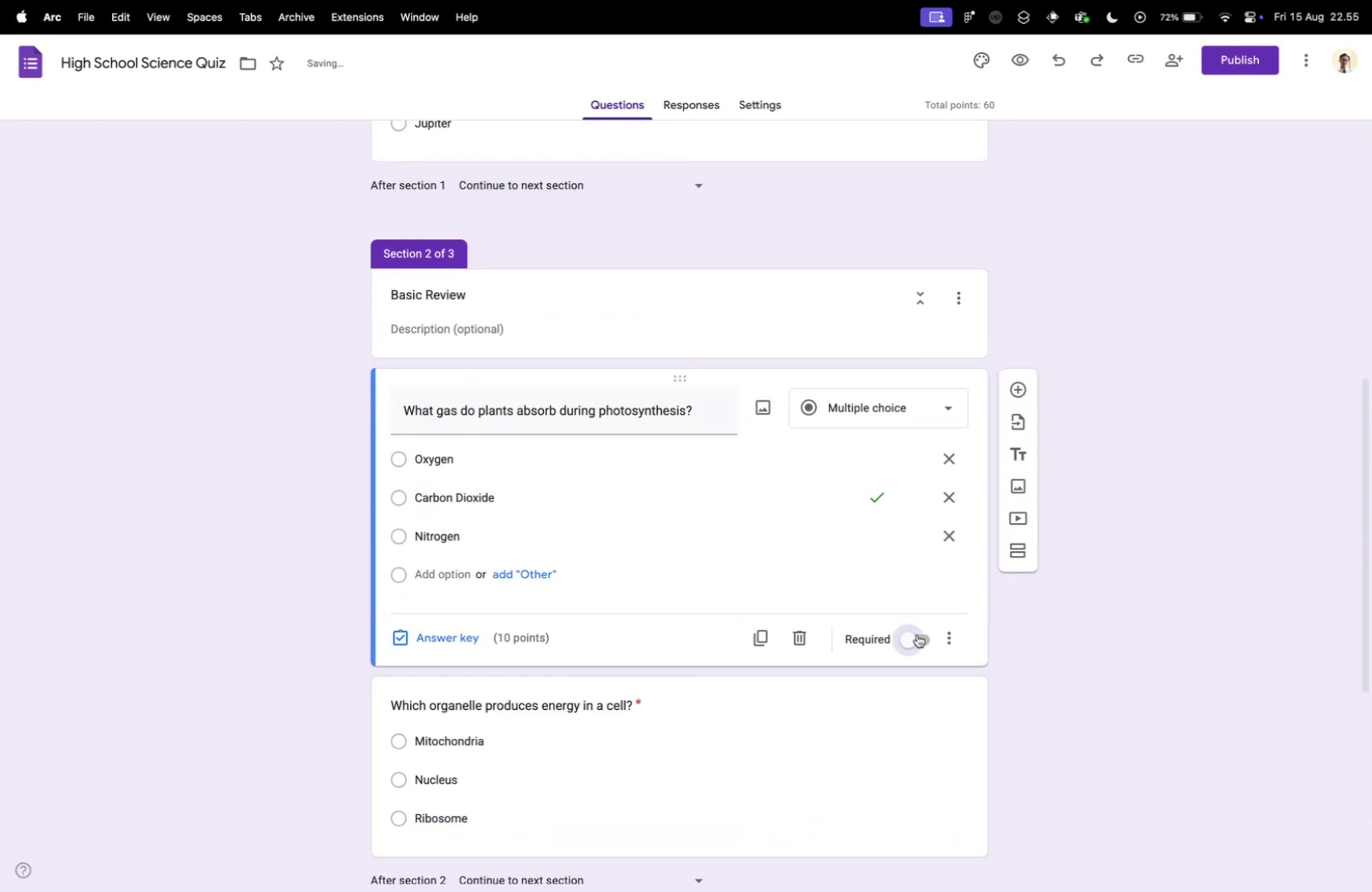 
left_click([919, 832])
 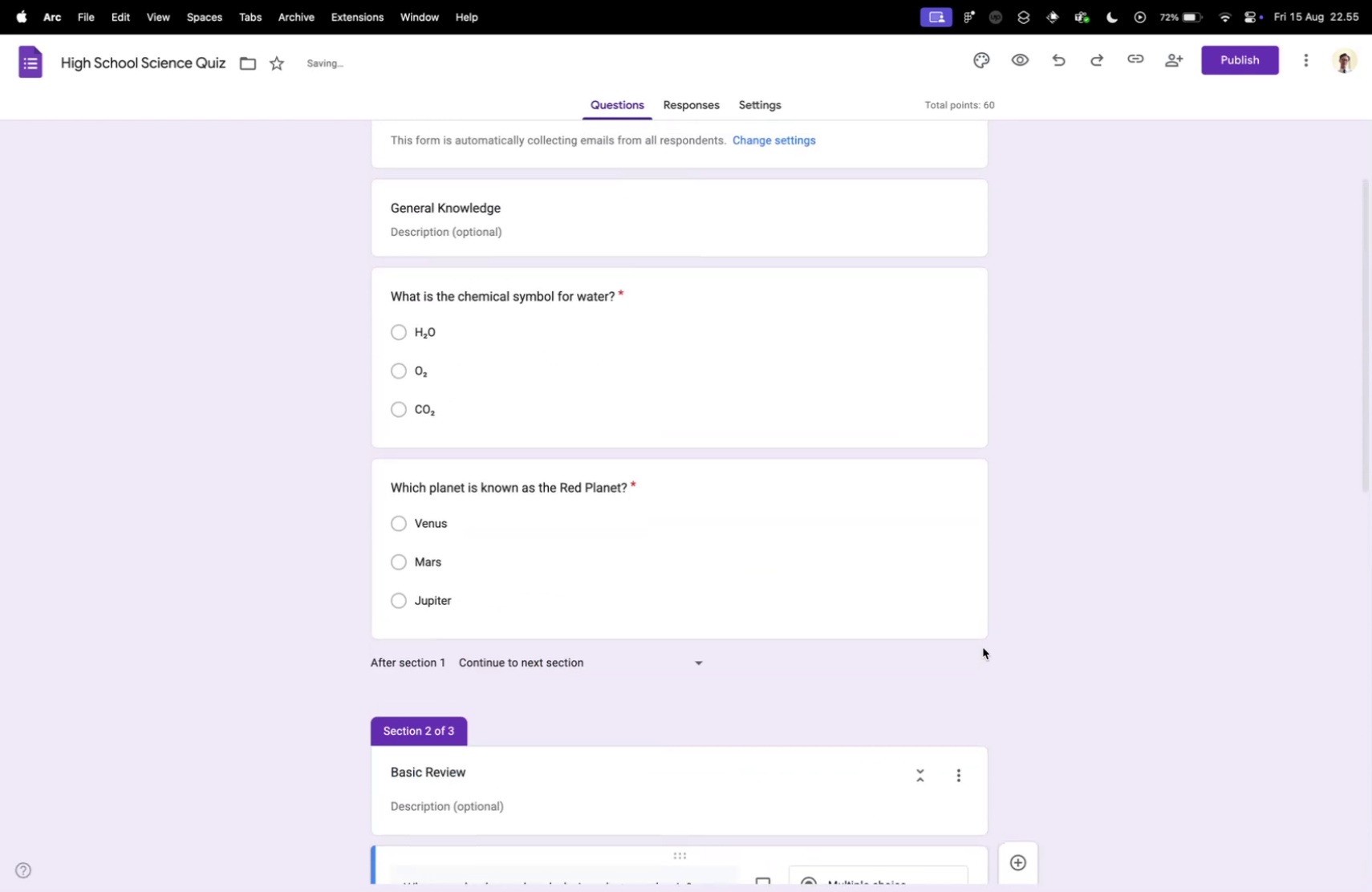 
left_click([811, 468])
 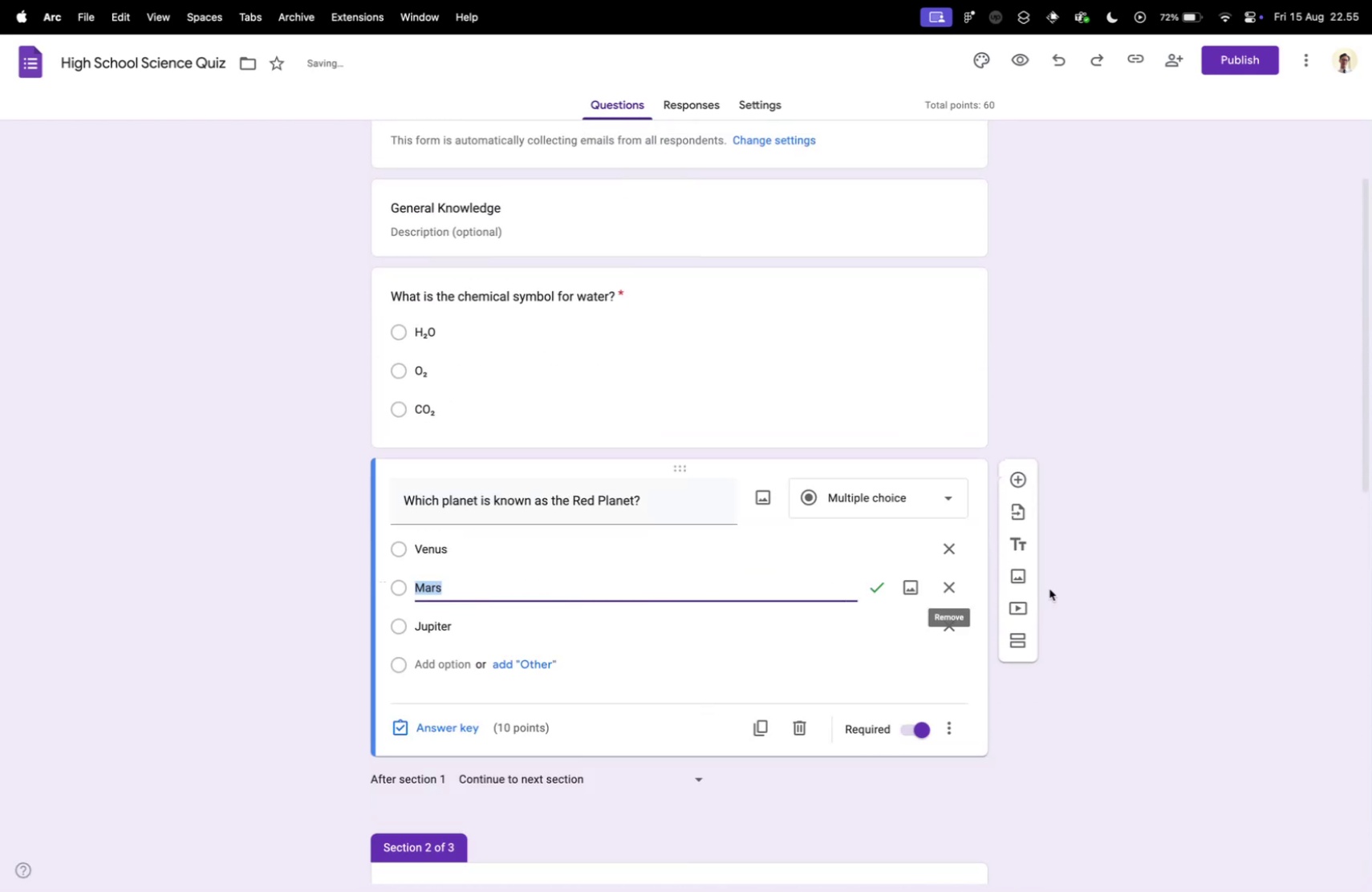 
left_click([917, 634])
 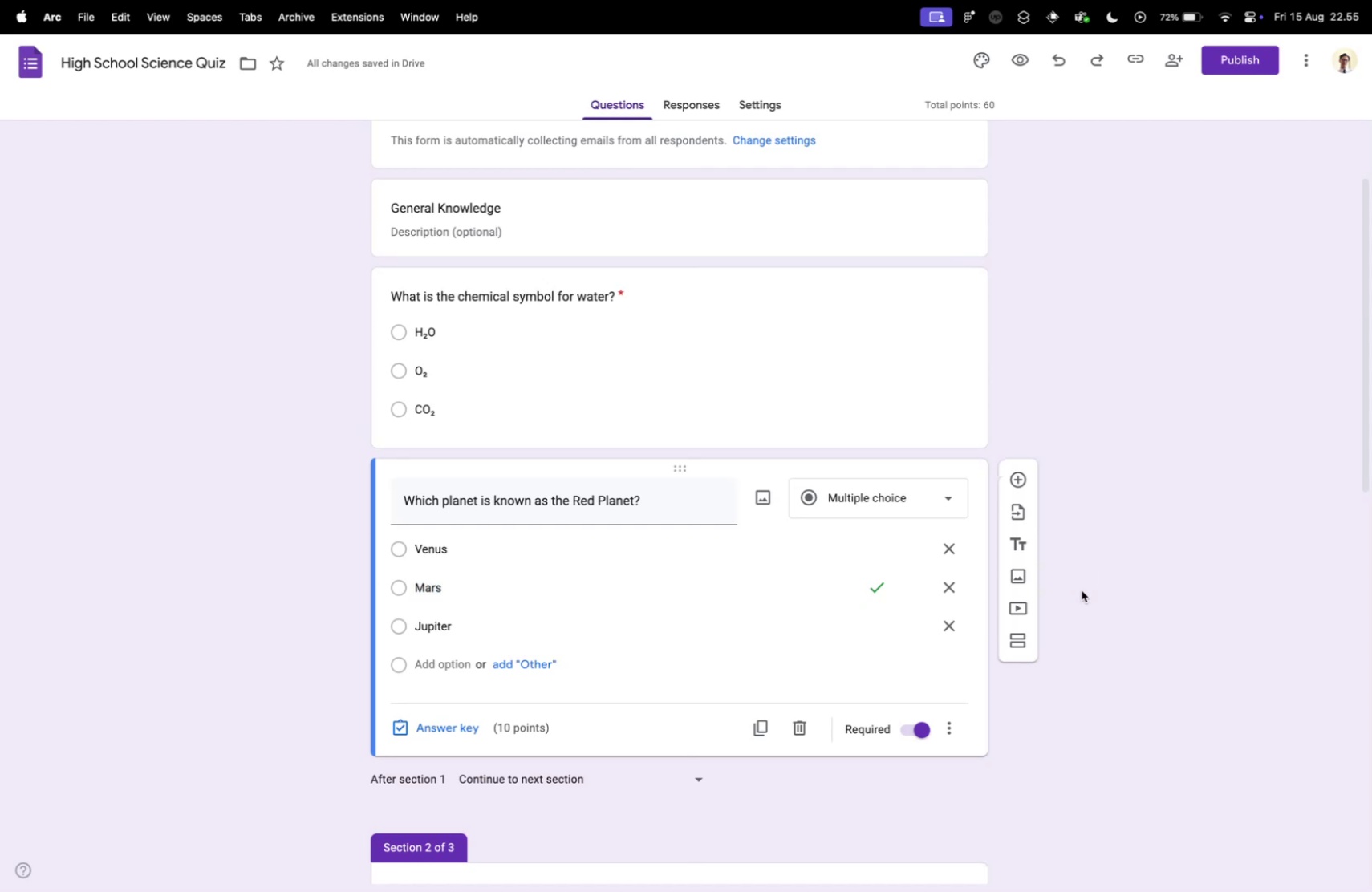 
scroll: coordinate [983, 647], scroll_direction: up, amount: 14.0
 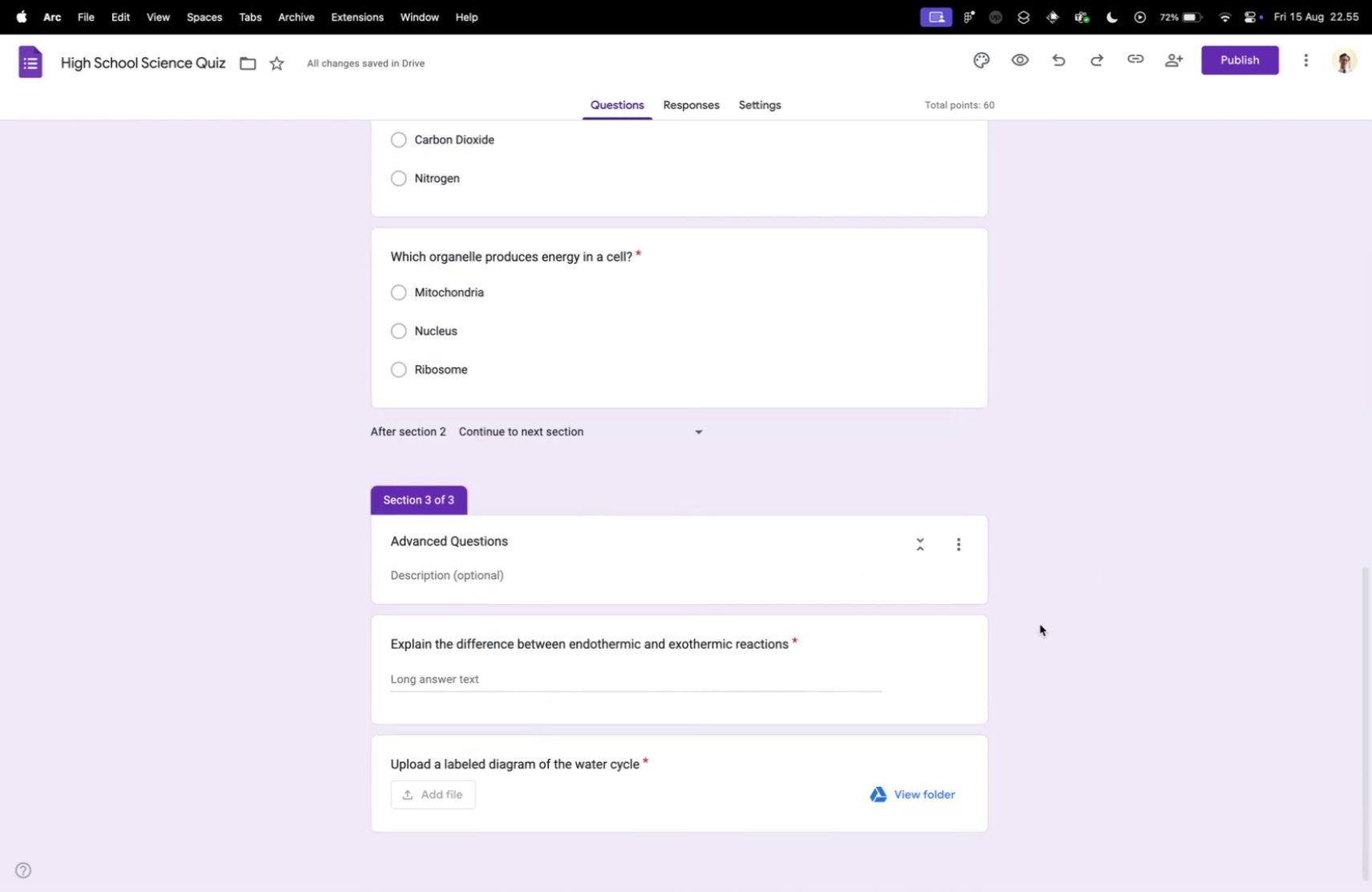 
left_click([1082, 590])
 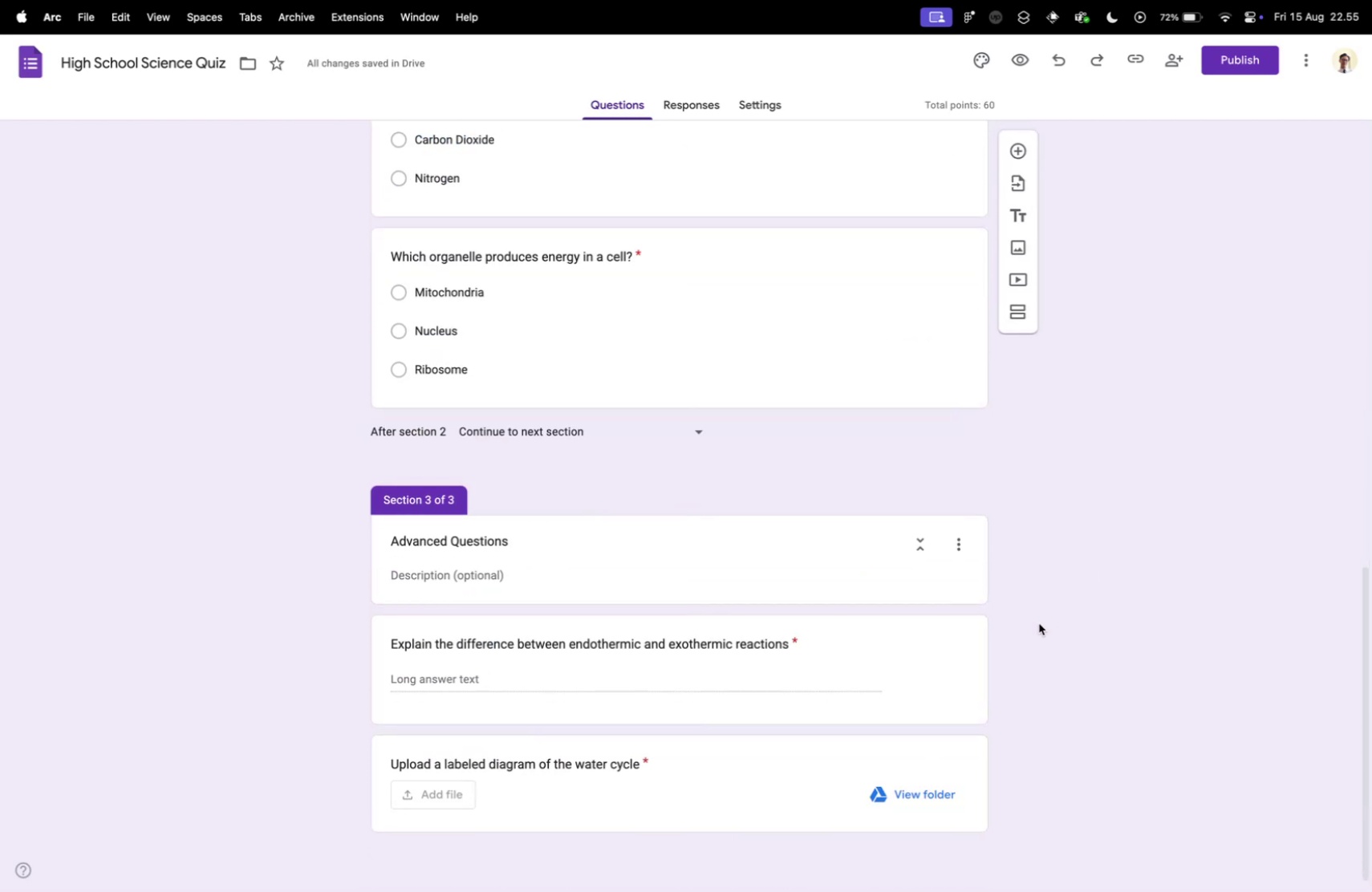 
left_click([1082, 590])
 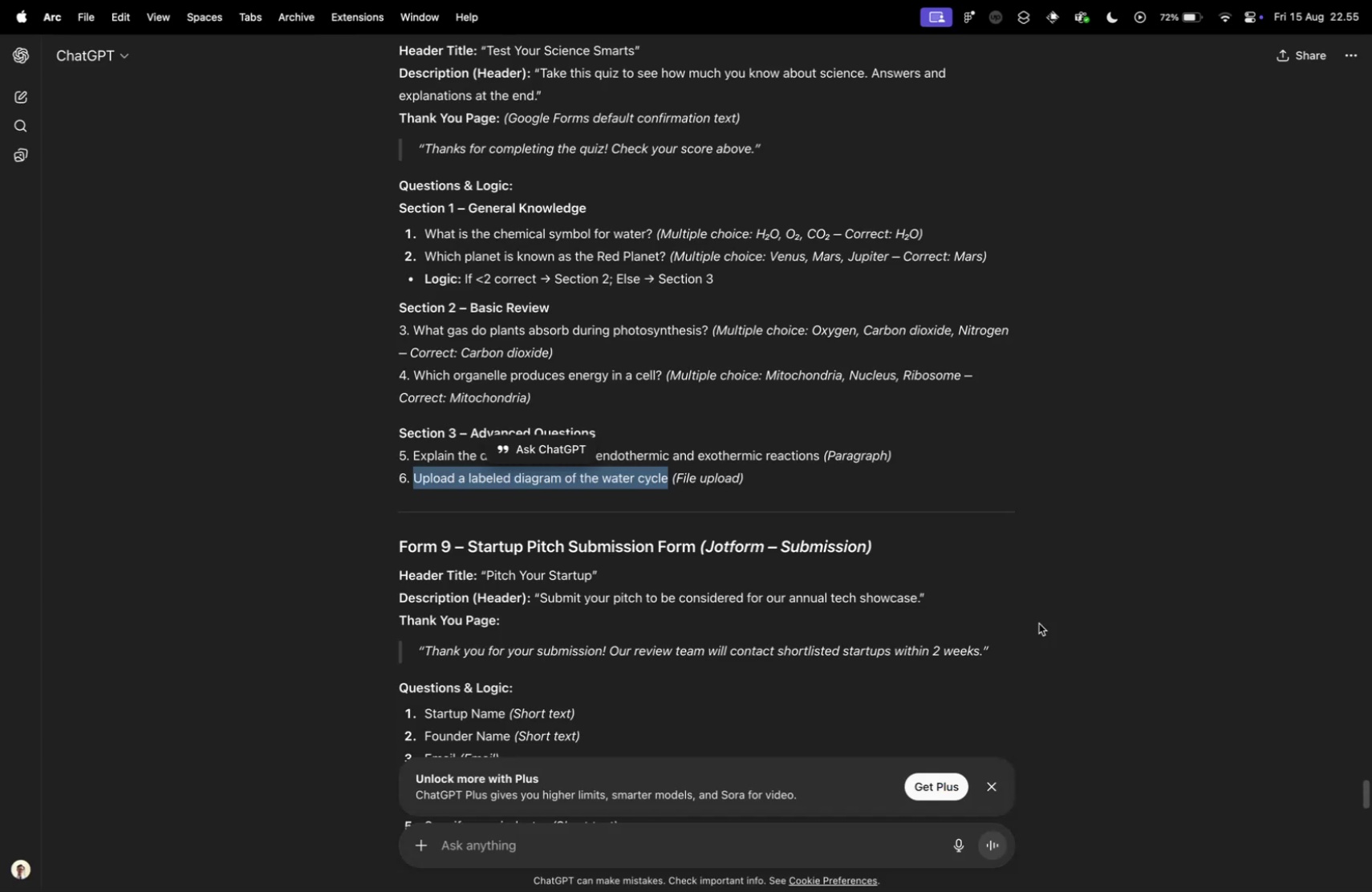 
scroll: coordinate [1040, 623], scroll_direction: down, amount: 72.0
 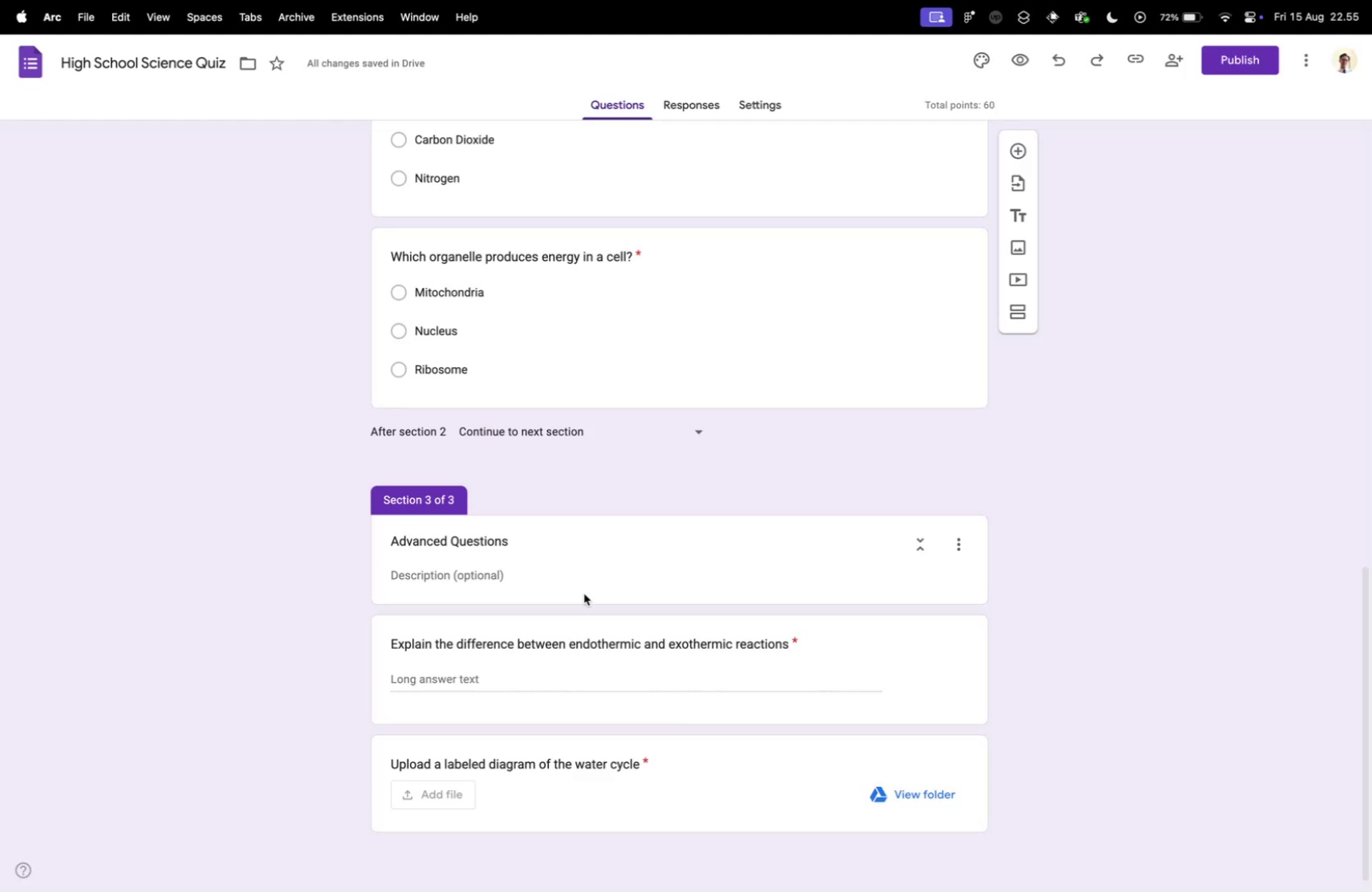 
key(Control+ControlLeft)
 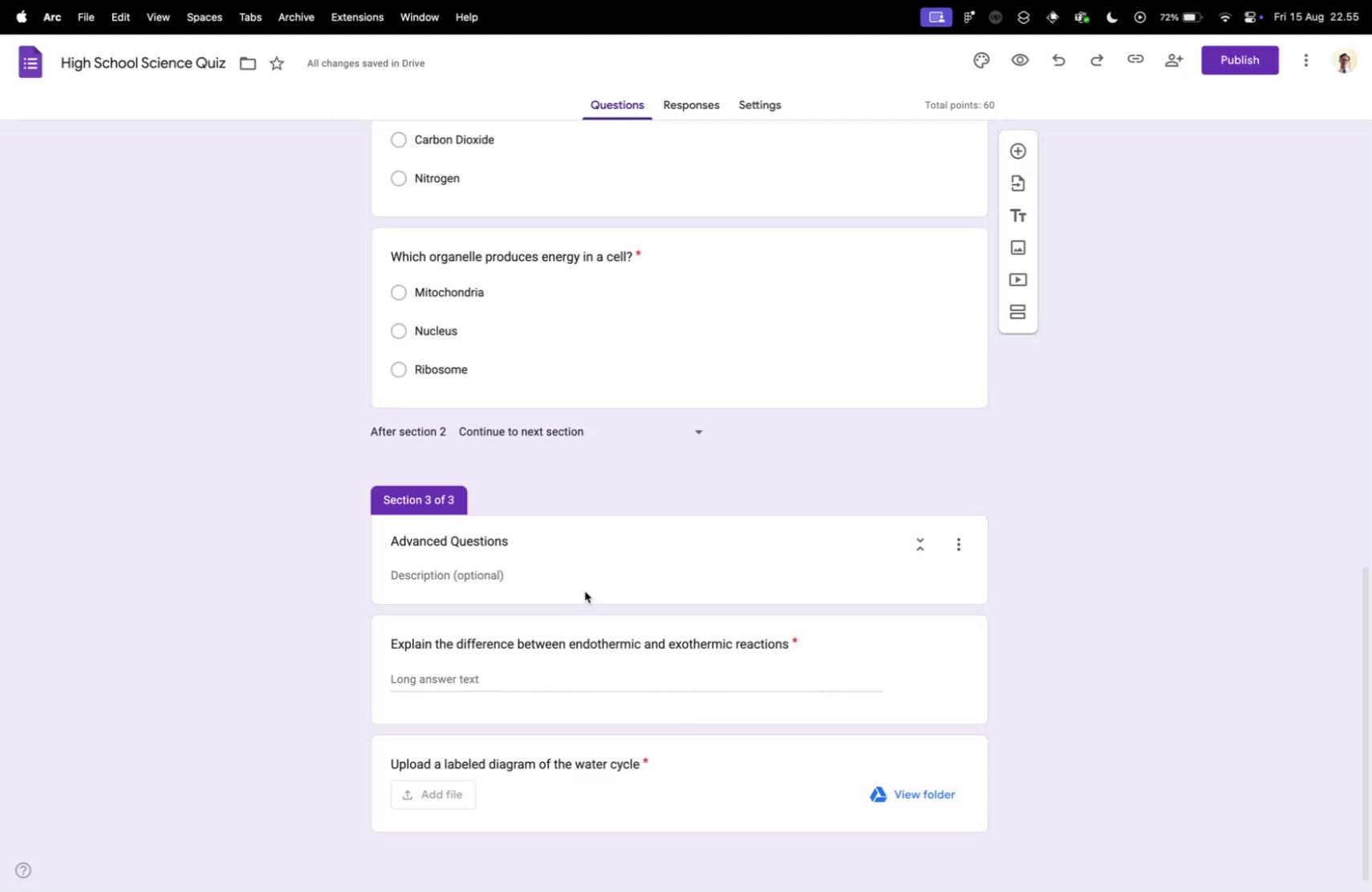 
key(Control+Tab)
 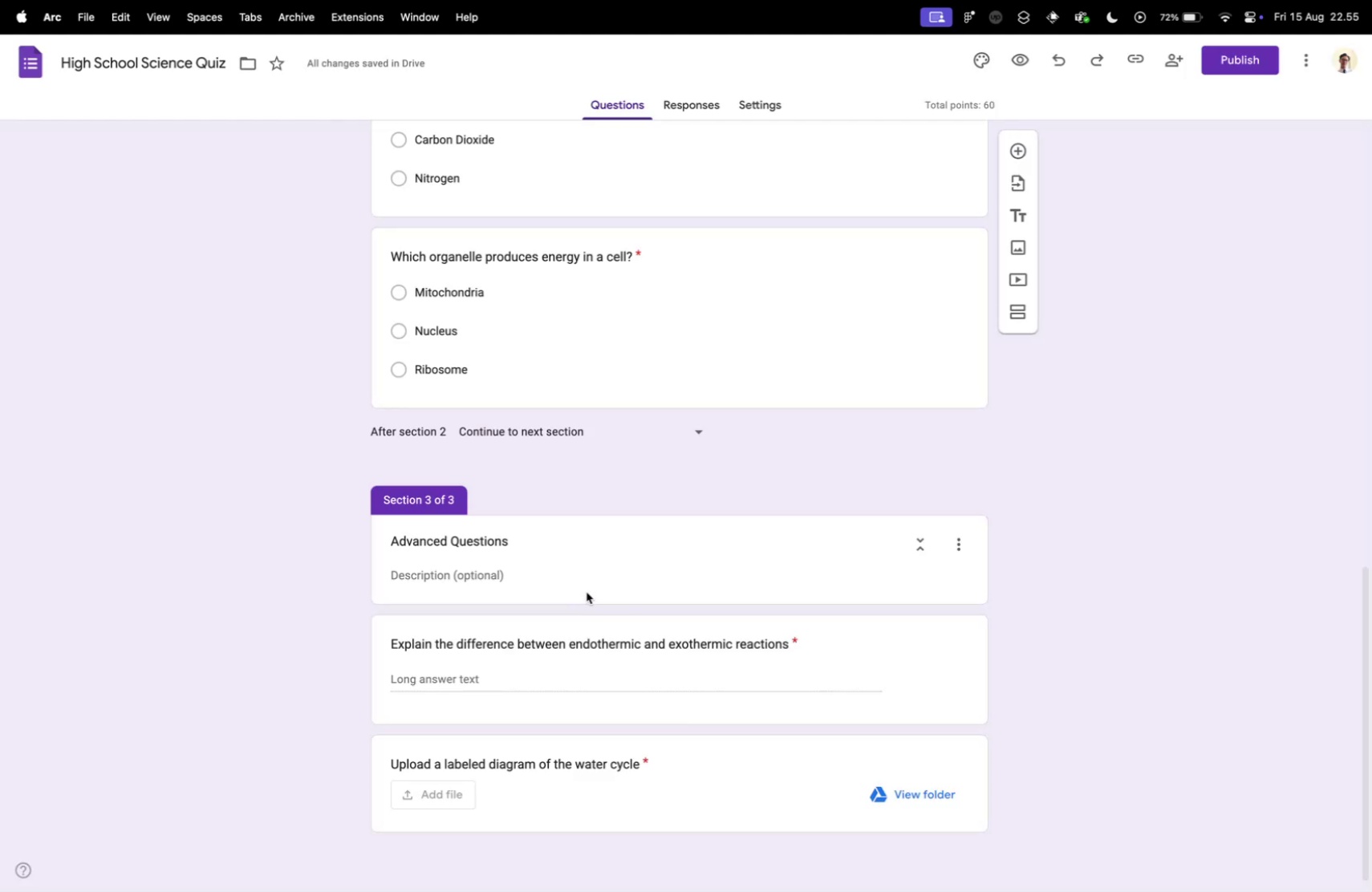 
left_click([575, 572])
 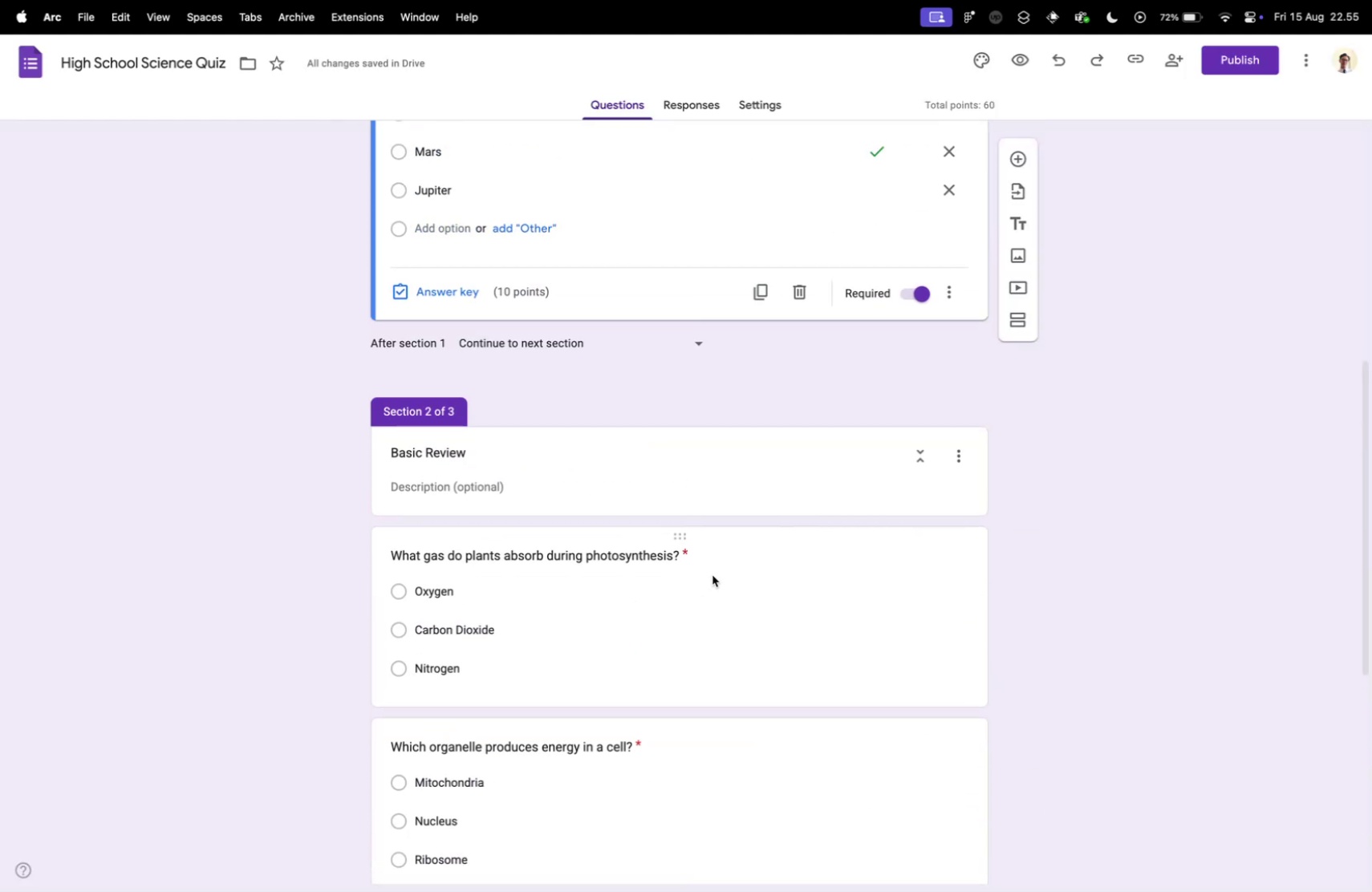 
key(Control+ControlLeft)
 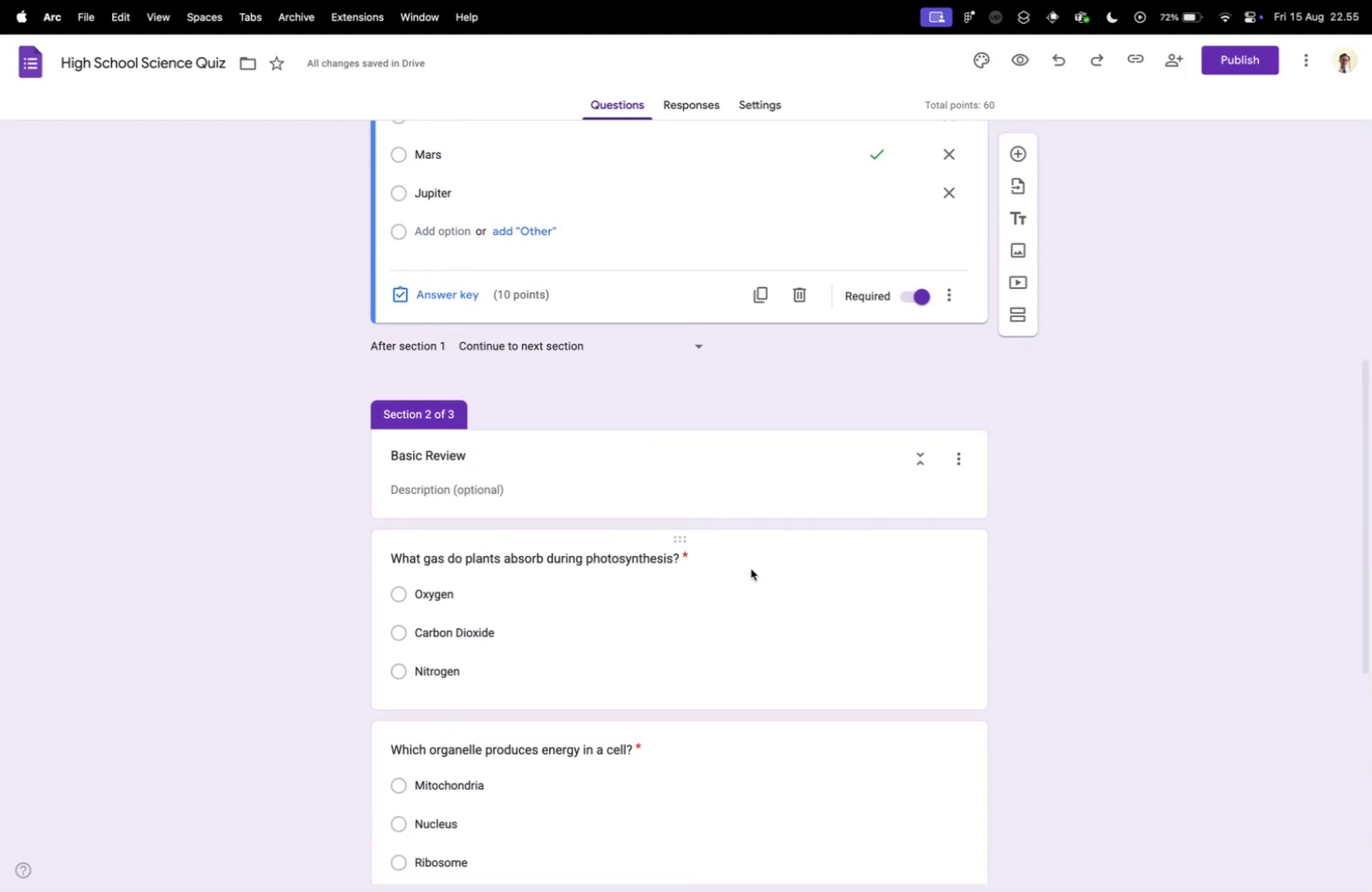 
key(Control+Tab)
 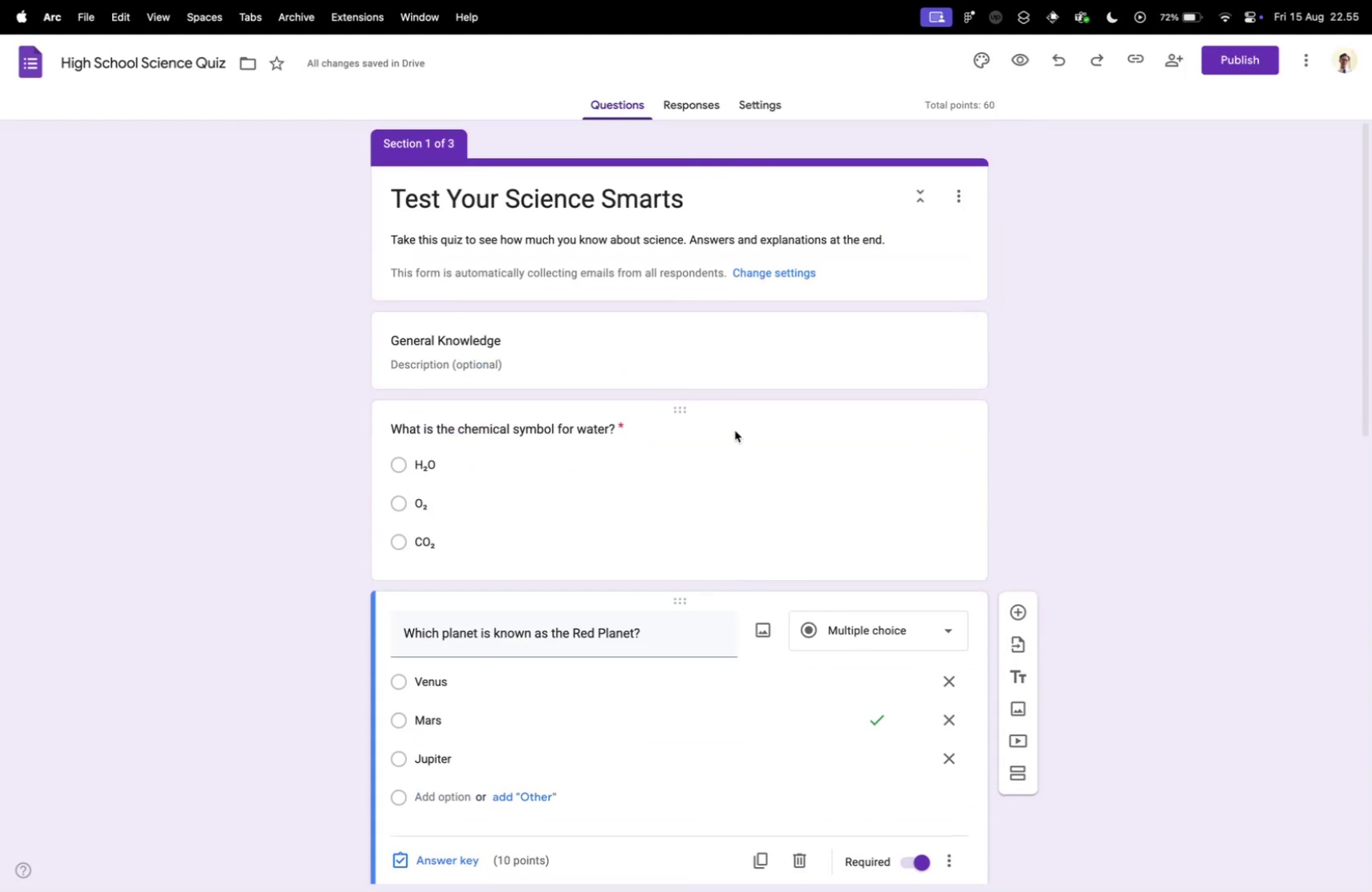 
scroll: coordinate [588, 590], scroll_direction: down, amount: 9.0
 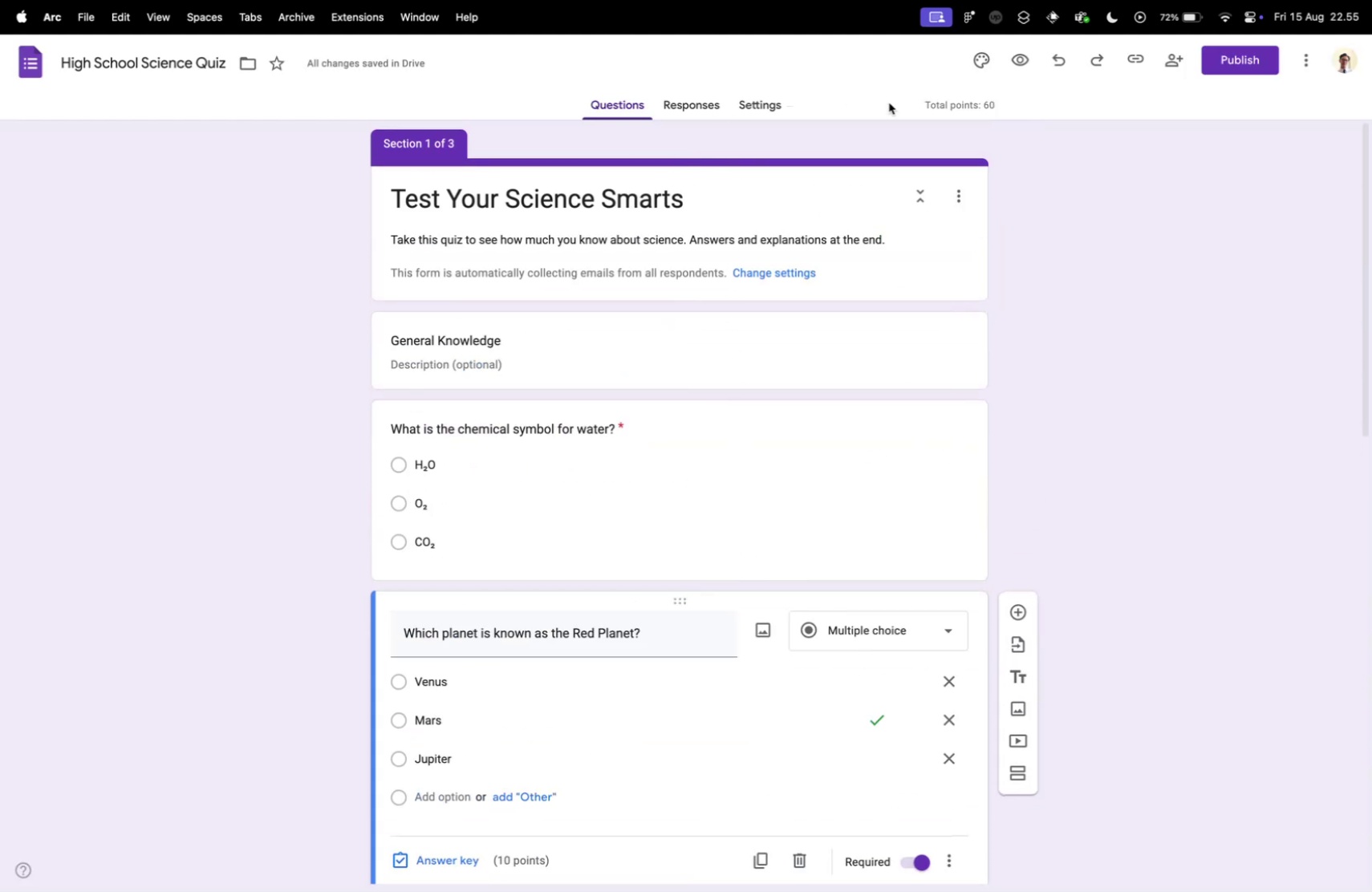 
scroll: coordinate [735, 411], scroll_direction: up, amount: 75.0
 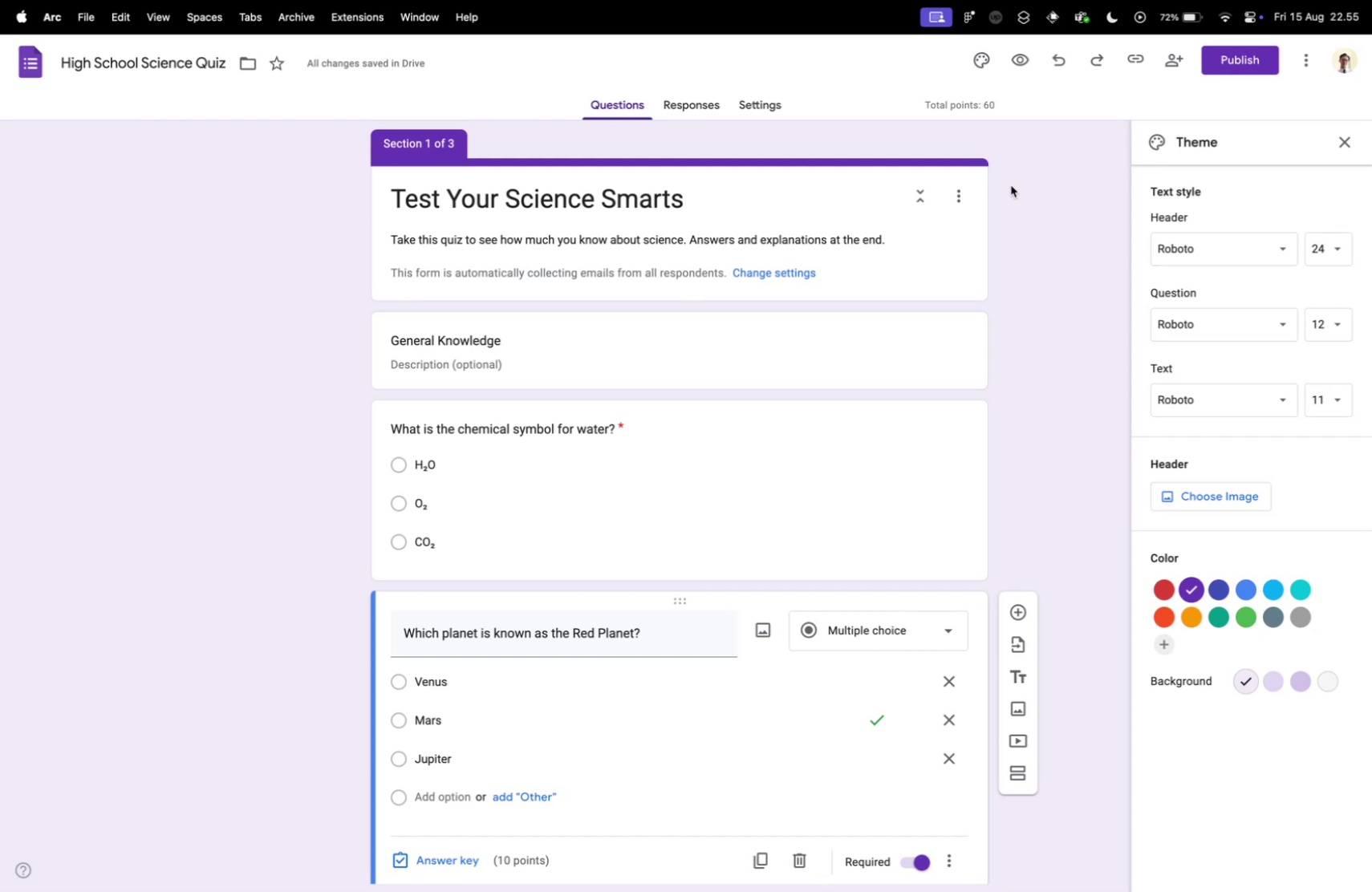 
left_click([976, 64])
 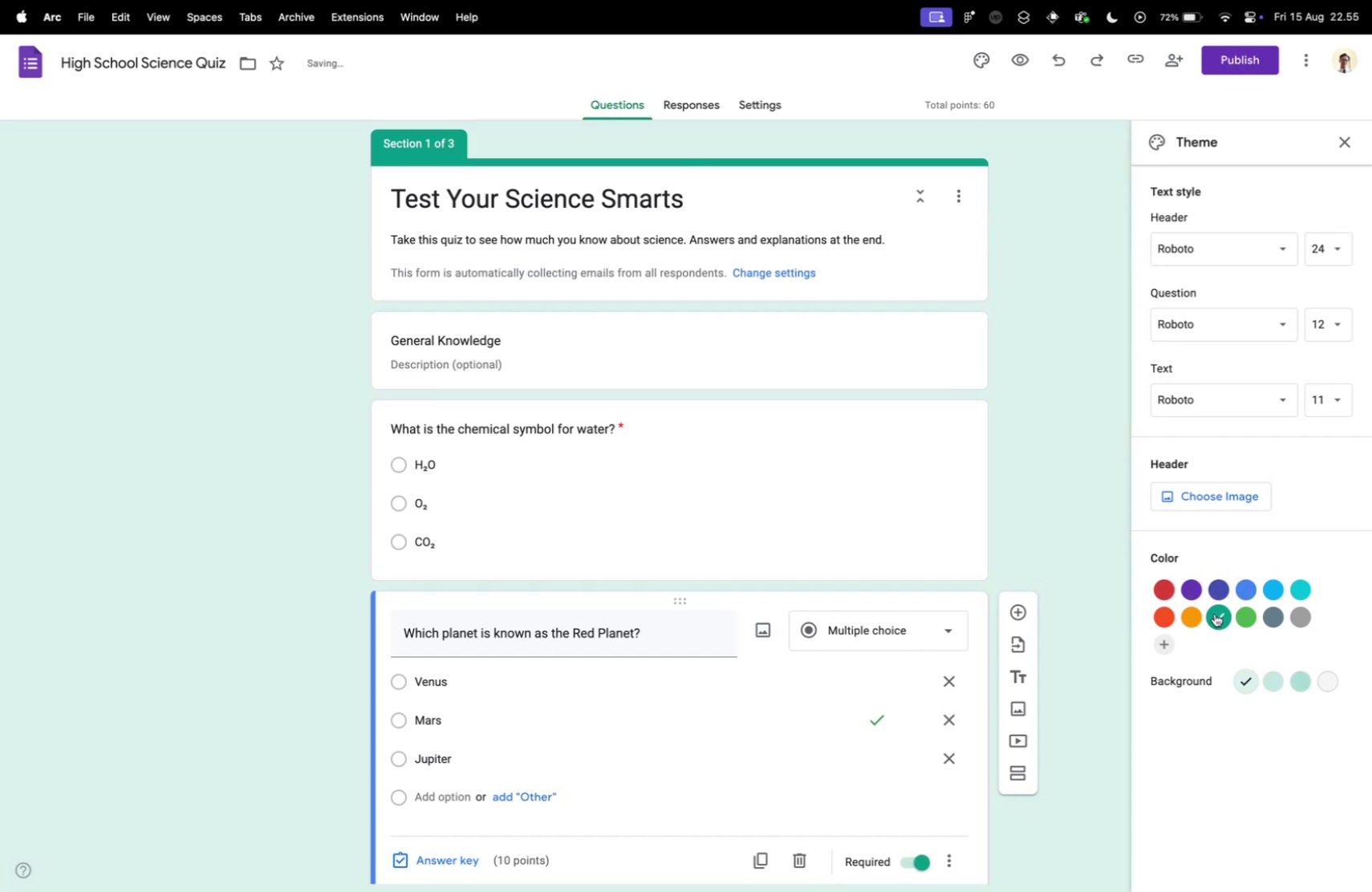 
left_click([1181, 617])
 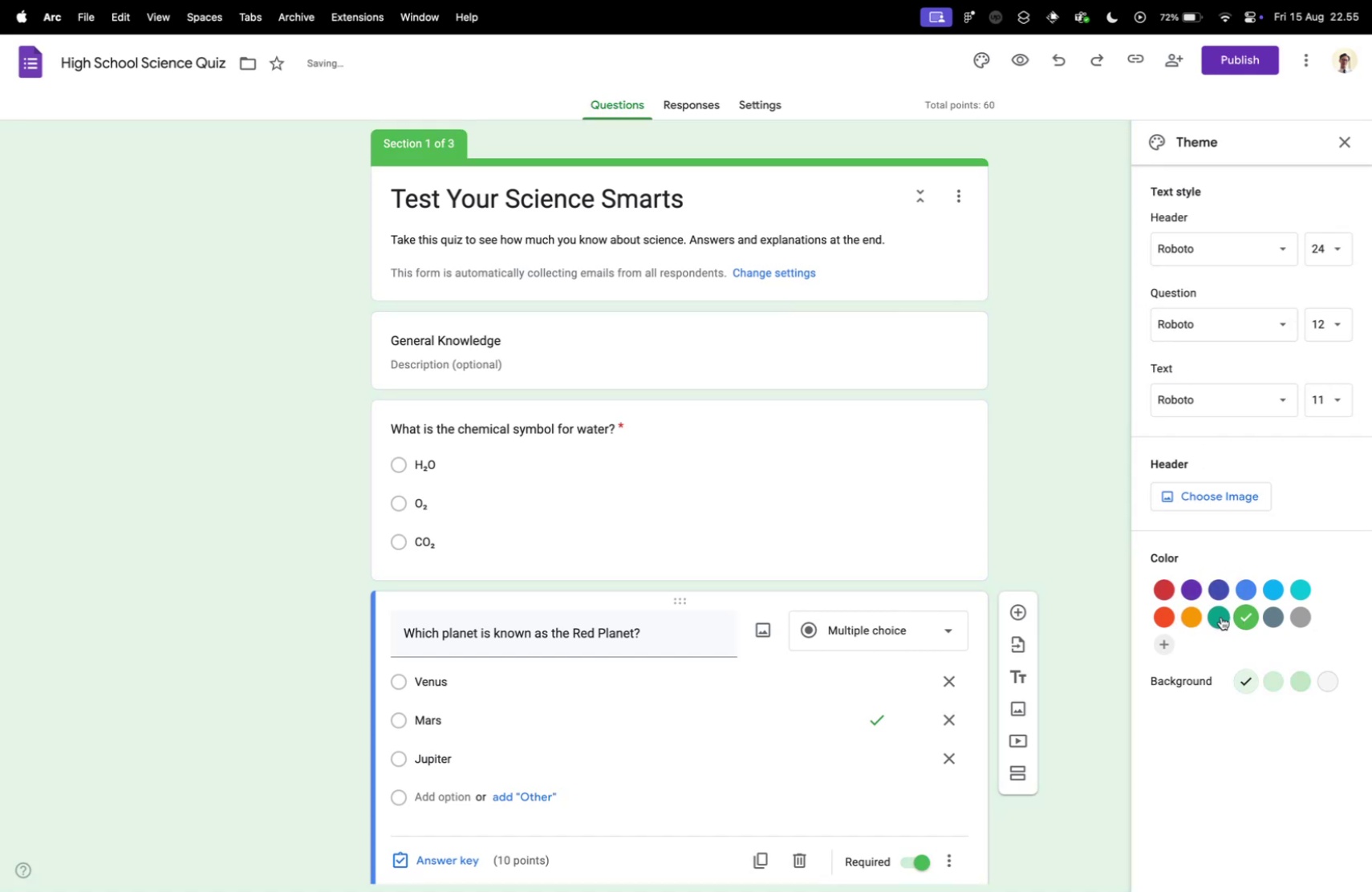 
left_click([1215, 613])
 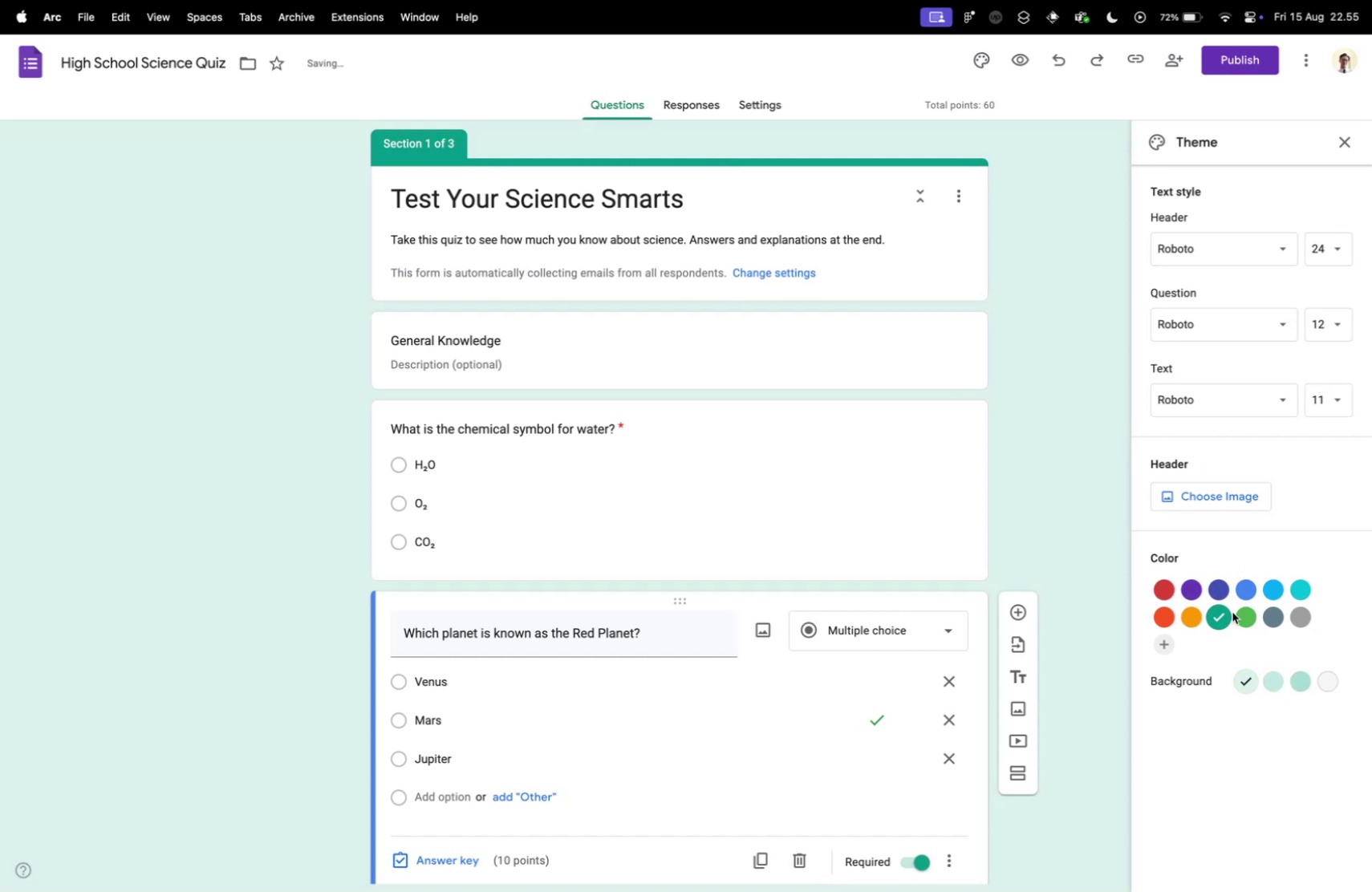 
left_click([1237, 614])
 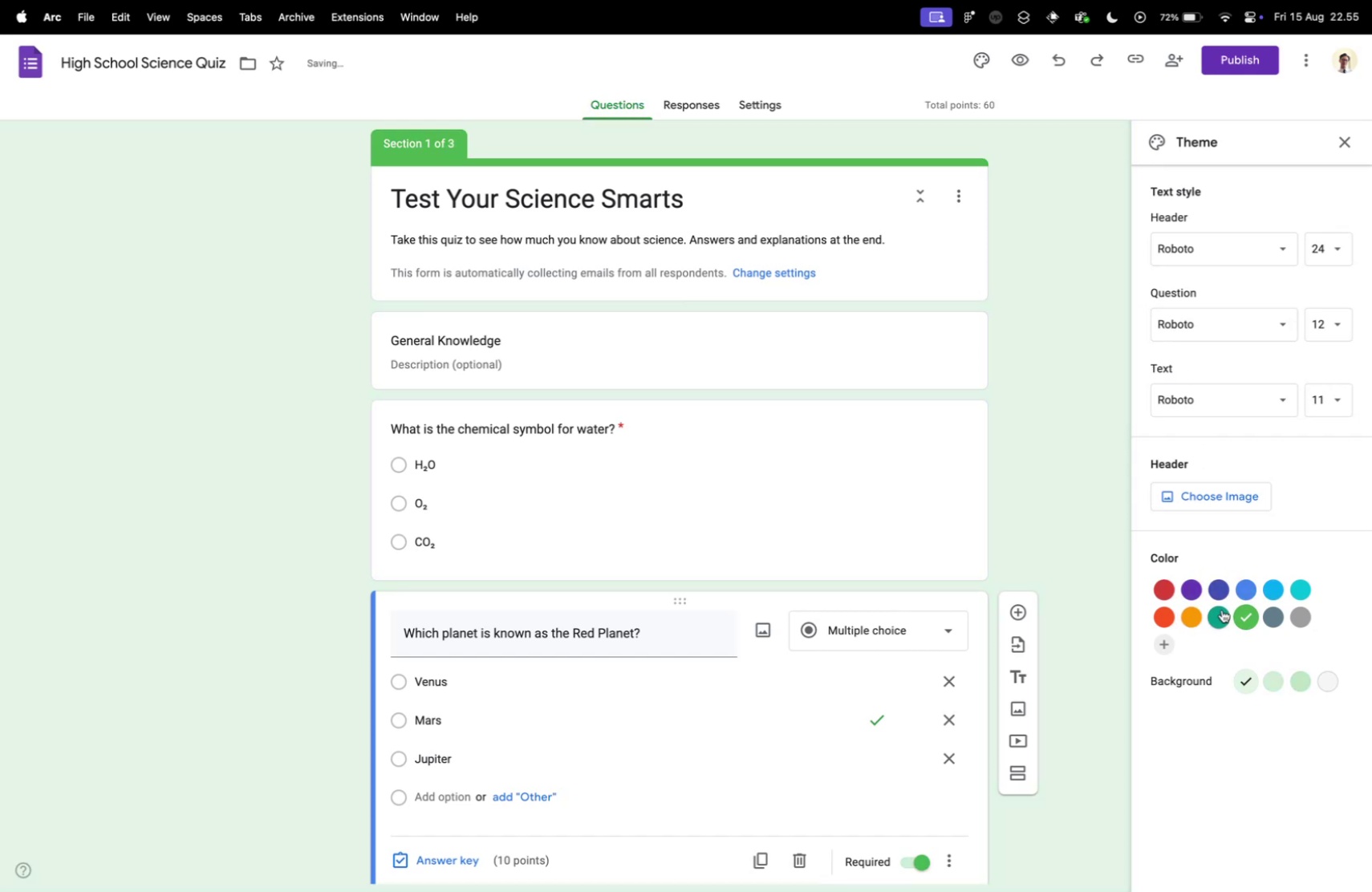 
left_click([1221, 616])
 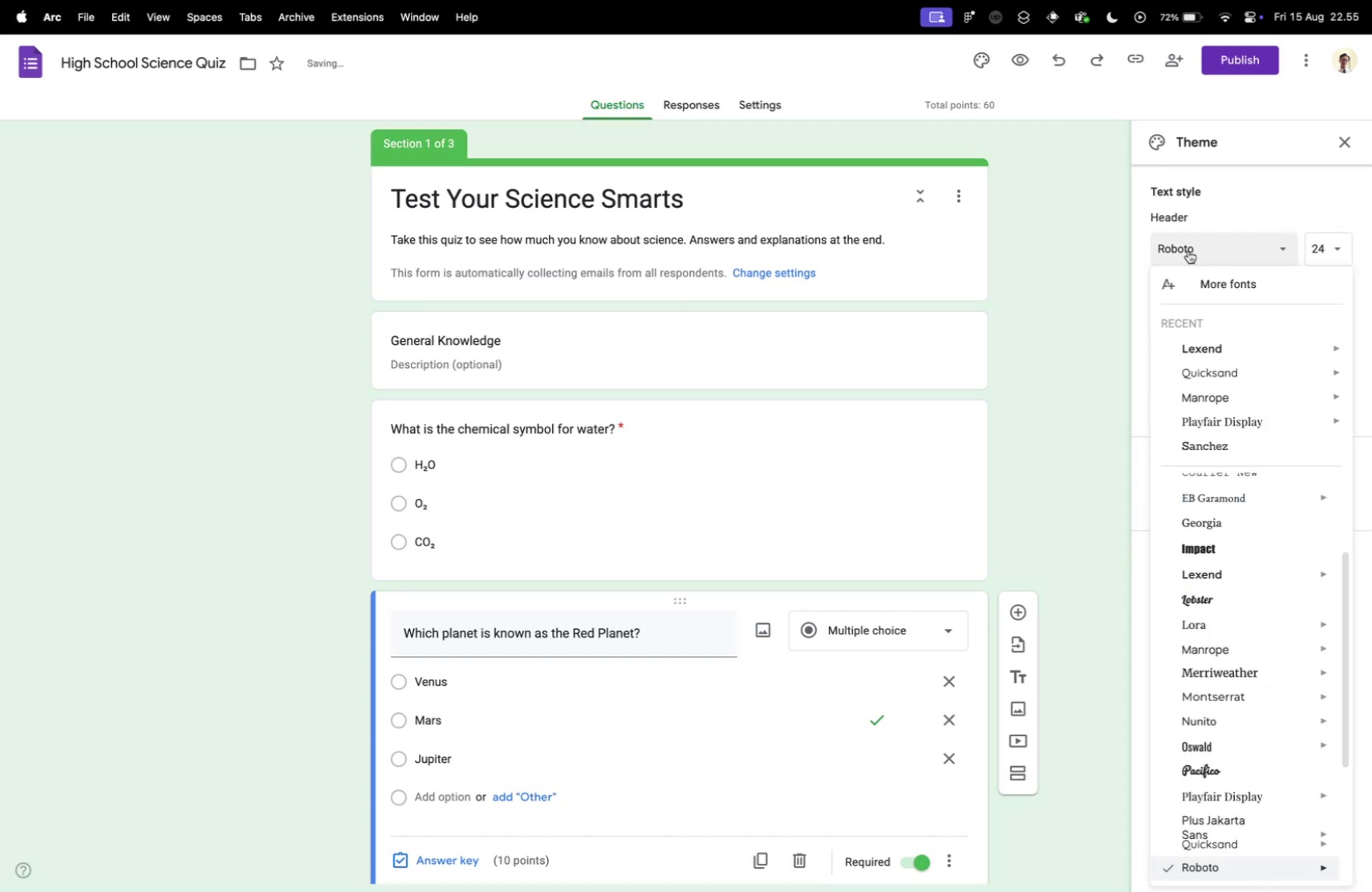 
left_click([1233, 611])
 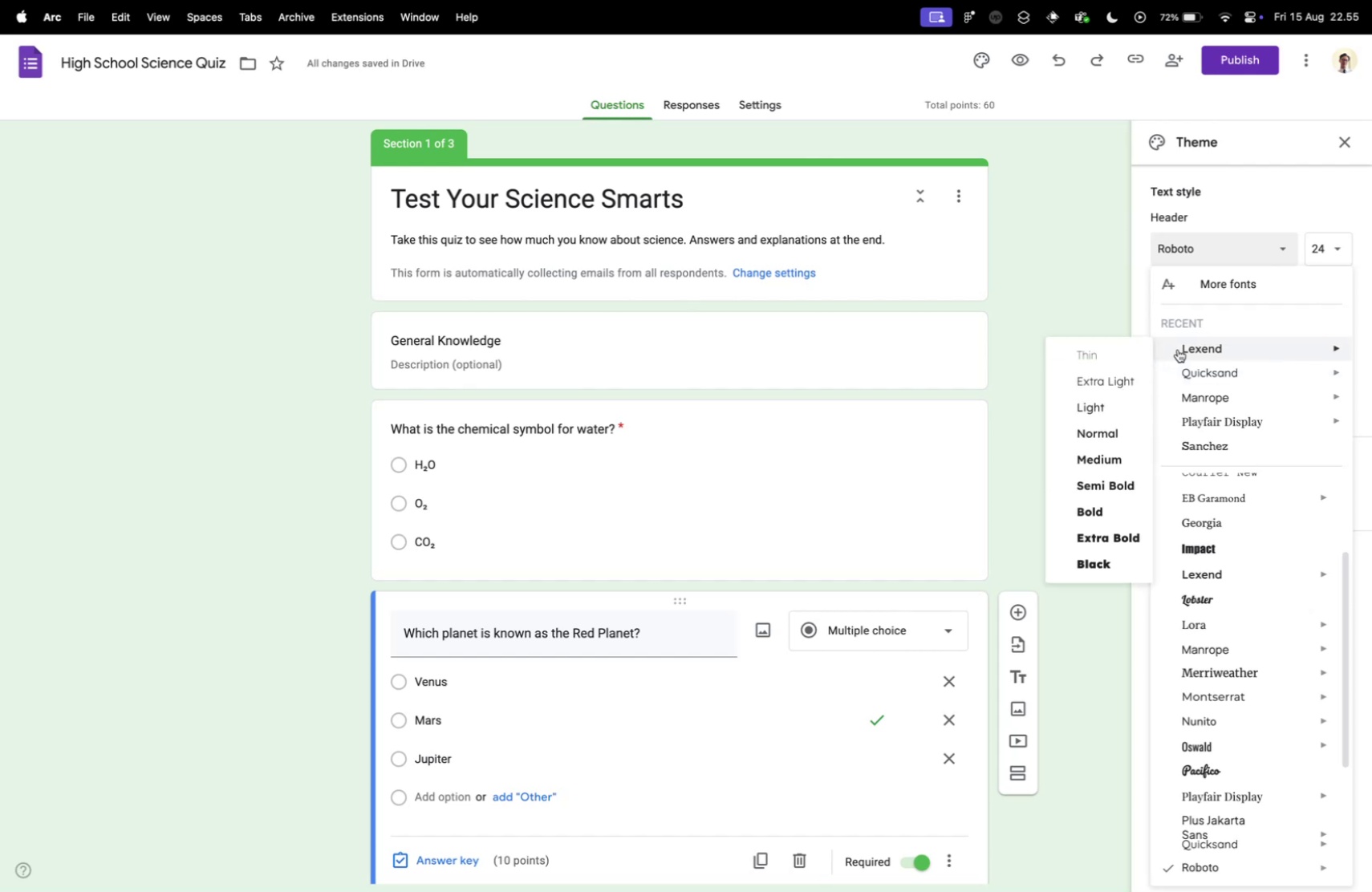 
left_click([1188, 250])
 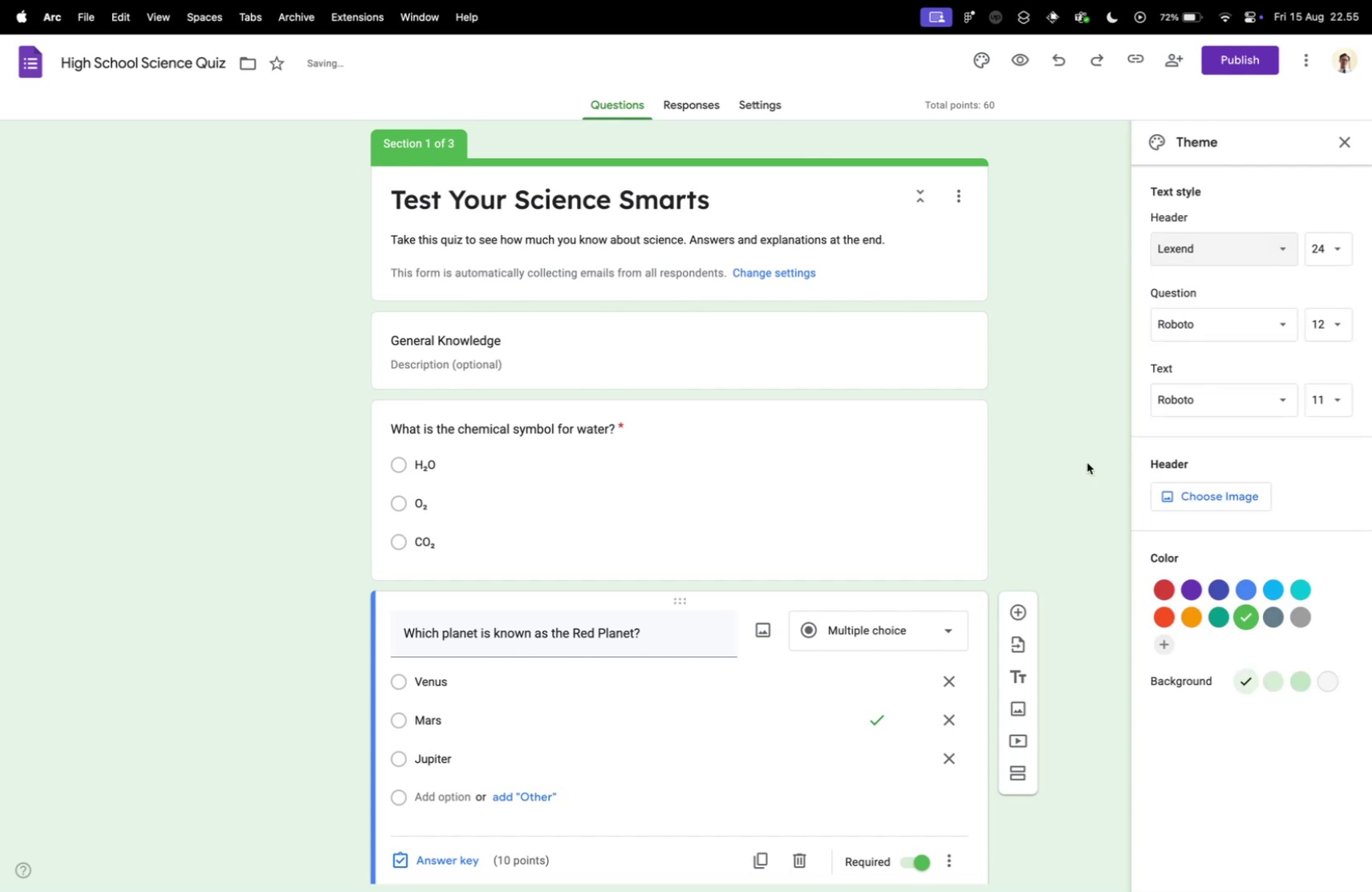 
wait(6.16)
 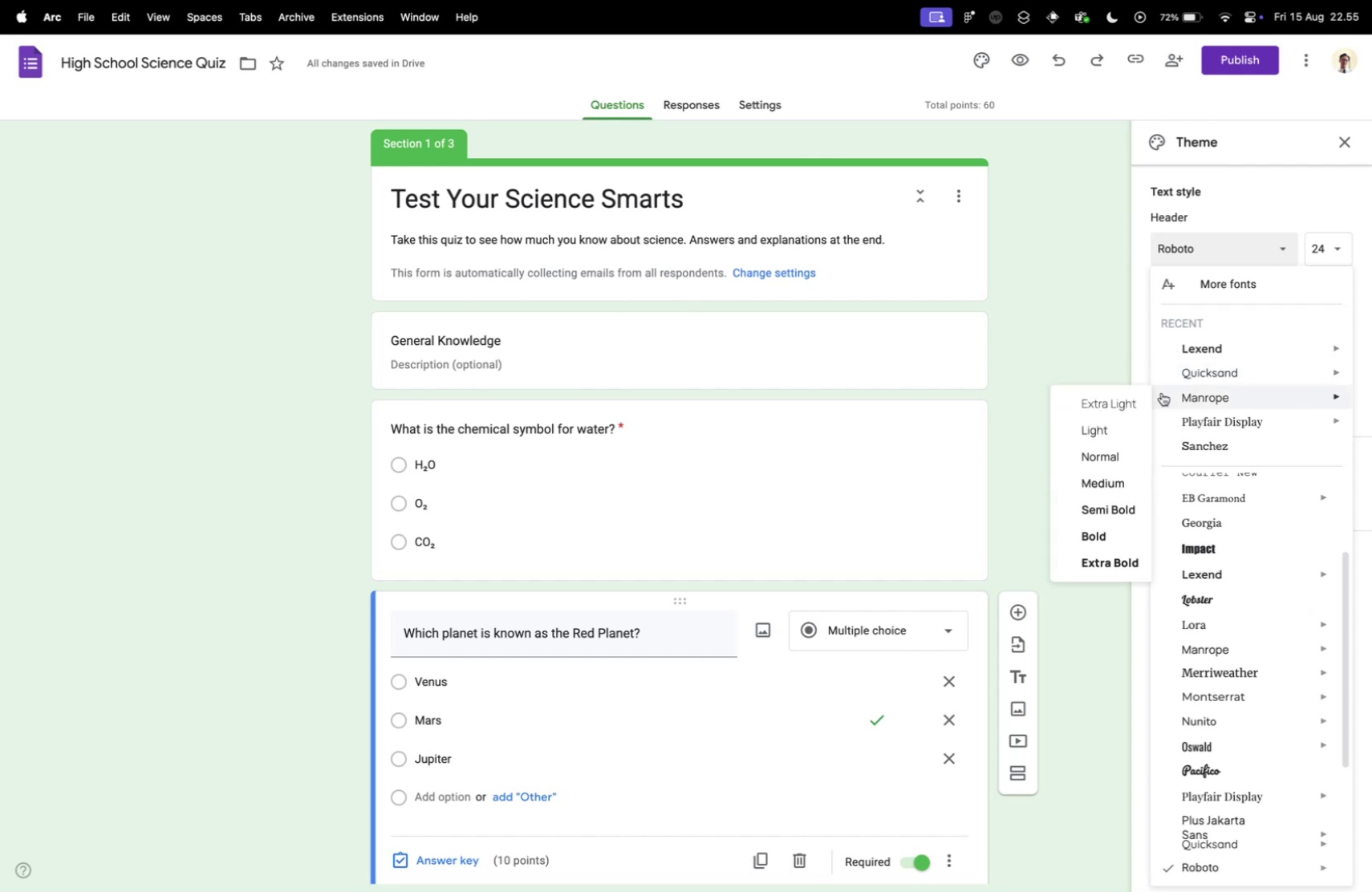 
left_click([1089, 465])
 